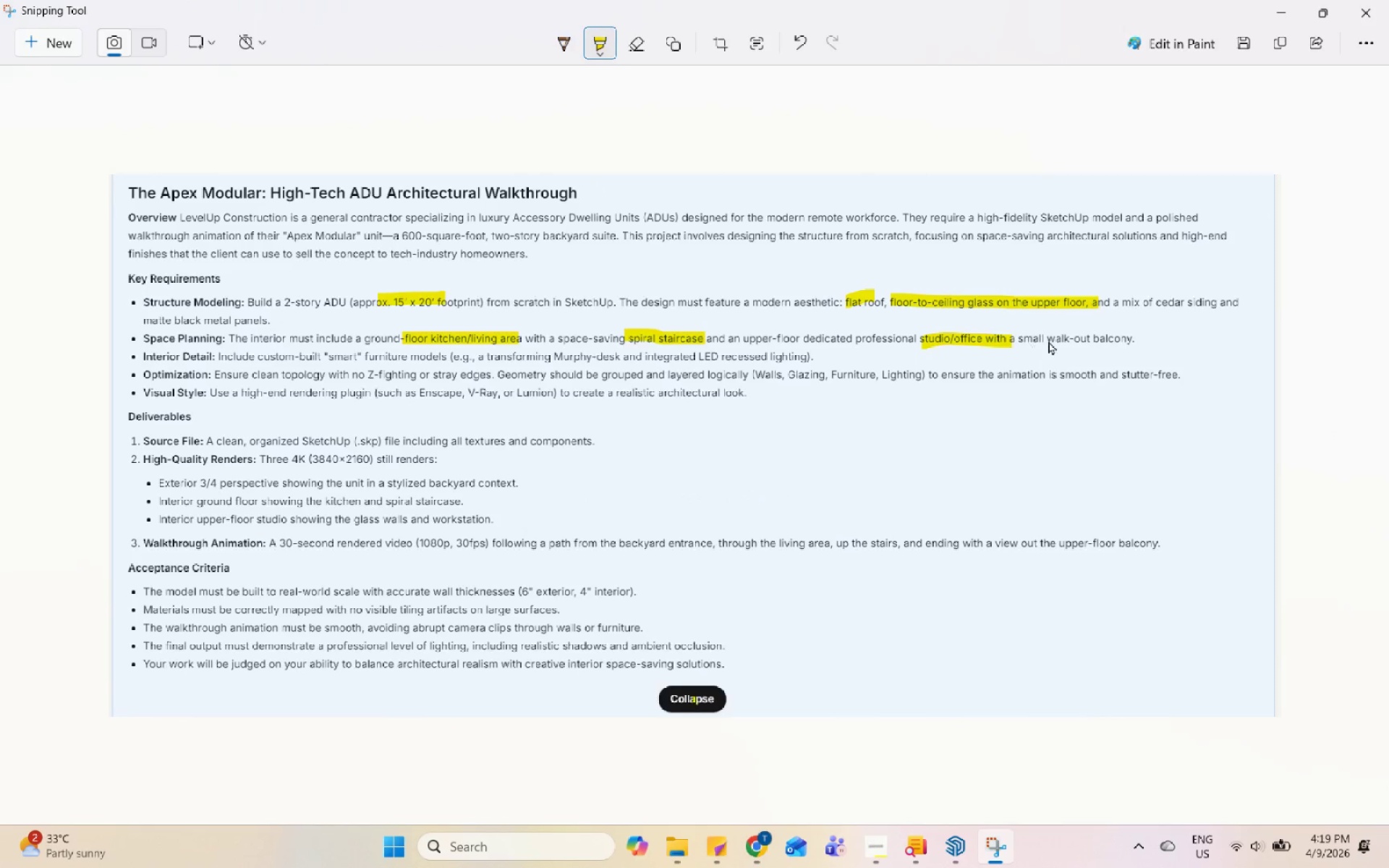 
left_click_drag(start_coordinate=[1048, 341], to_coordinate=[1126, 341])
 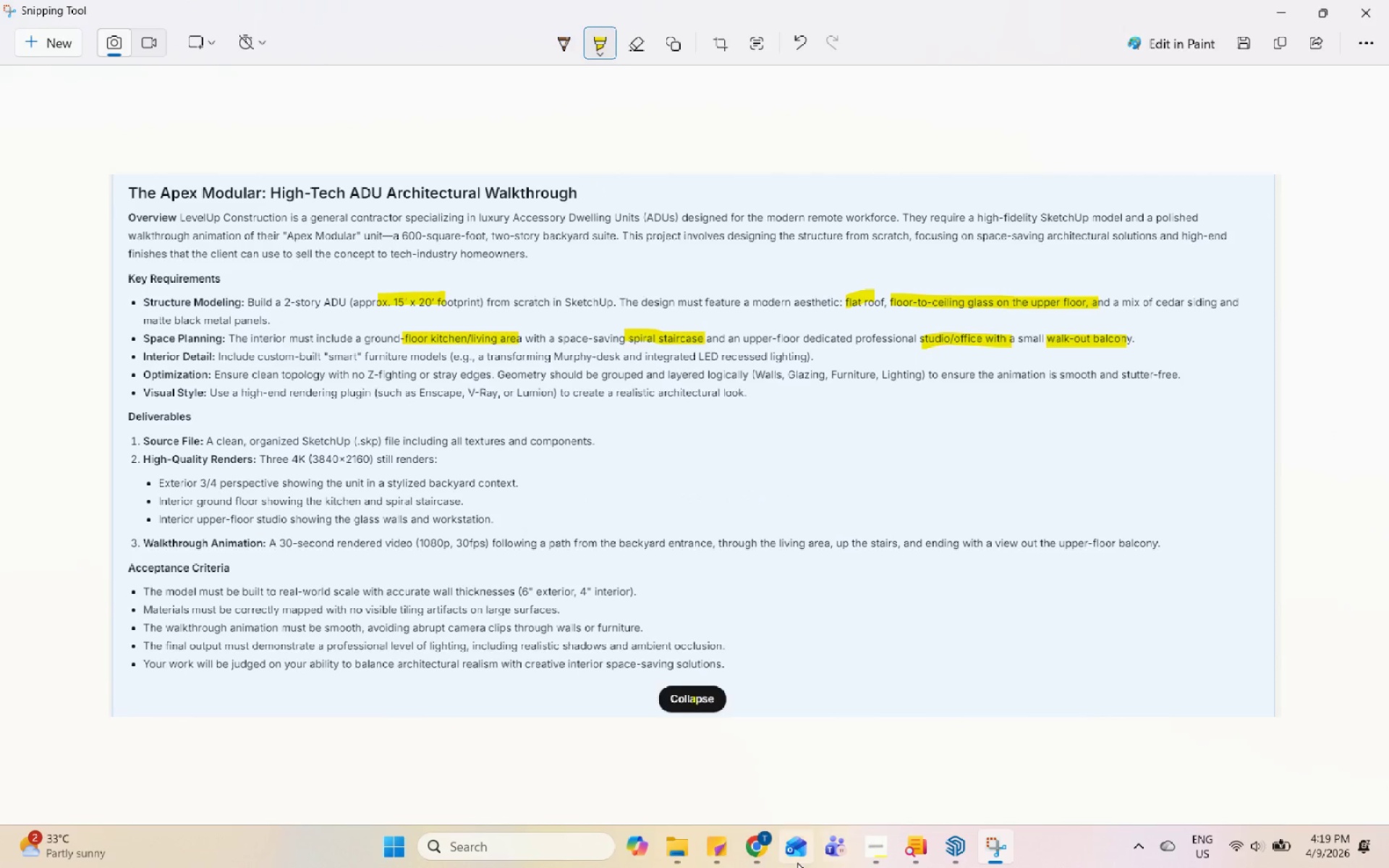 
left_click([768, 861])
 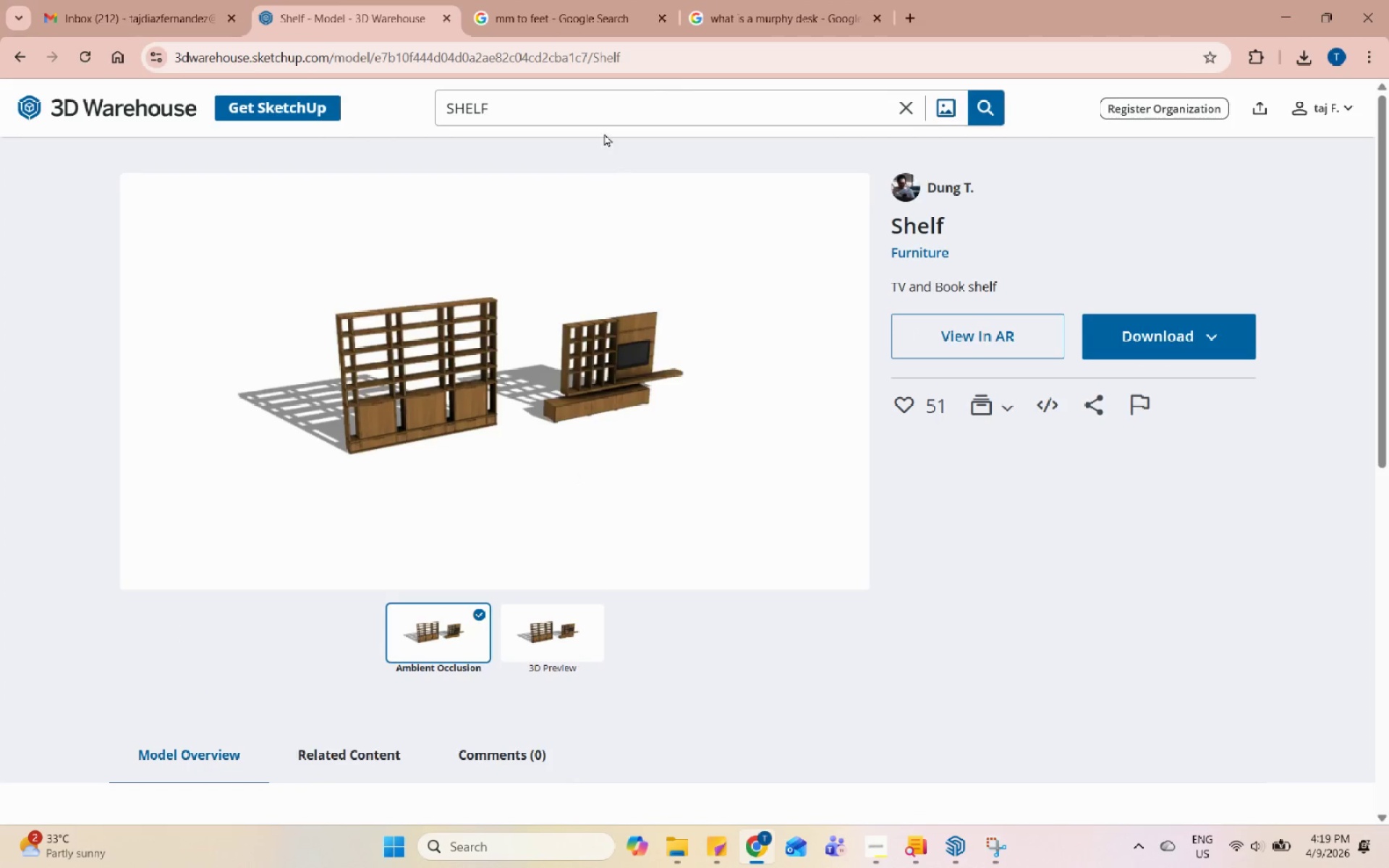 
double_click([613, 111])
 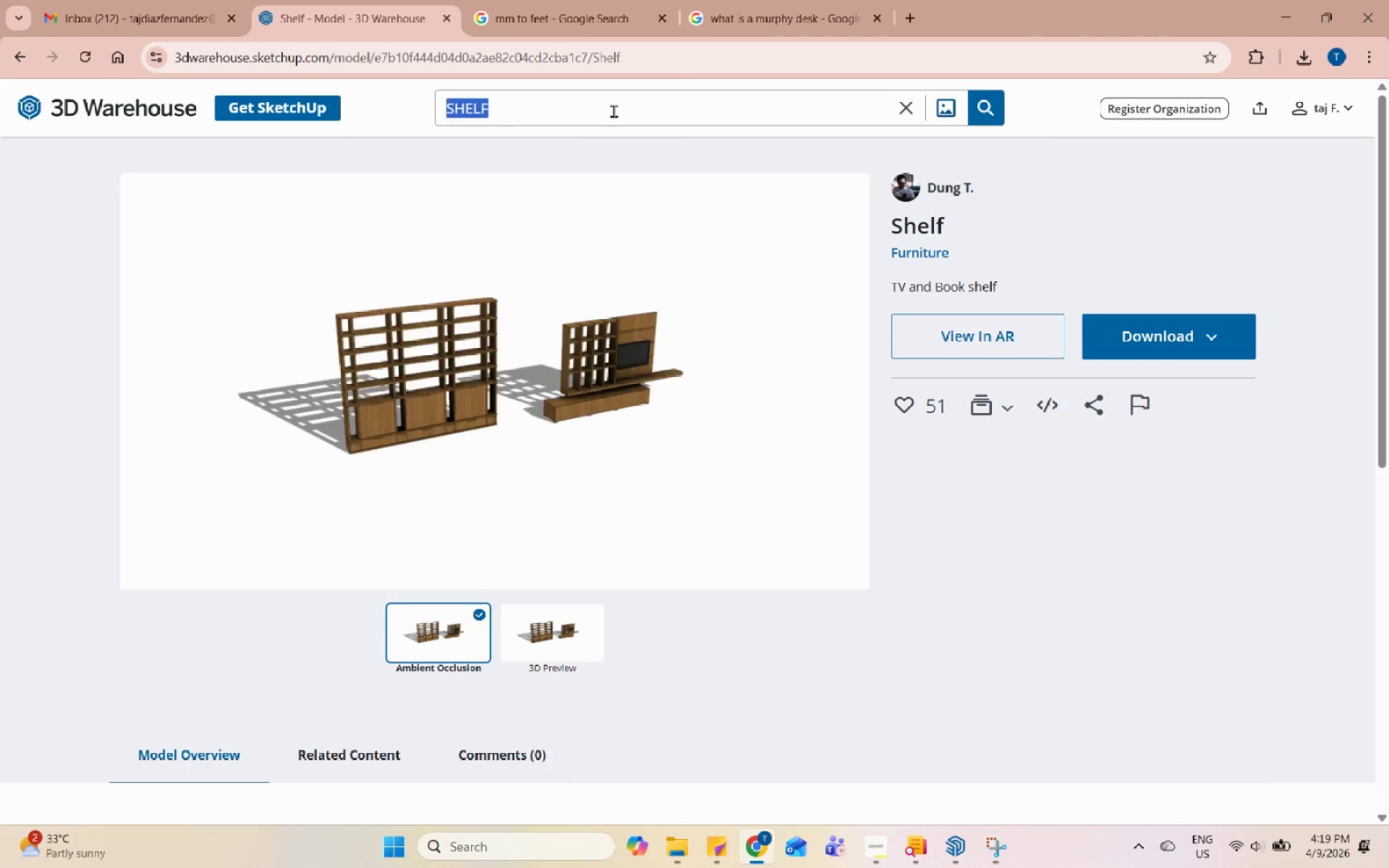 
triple_click([613, 111])
 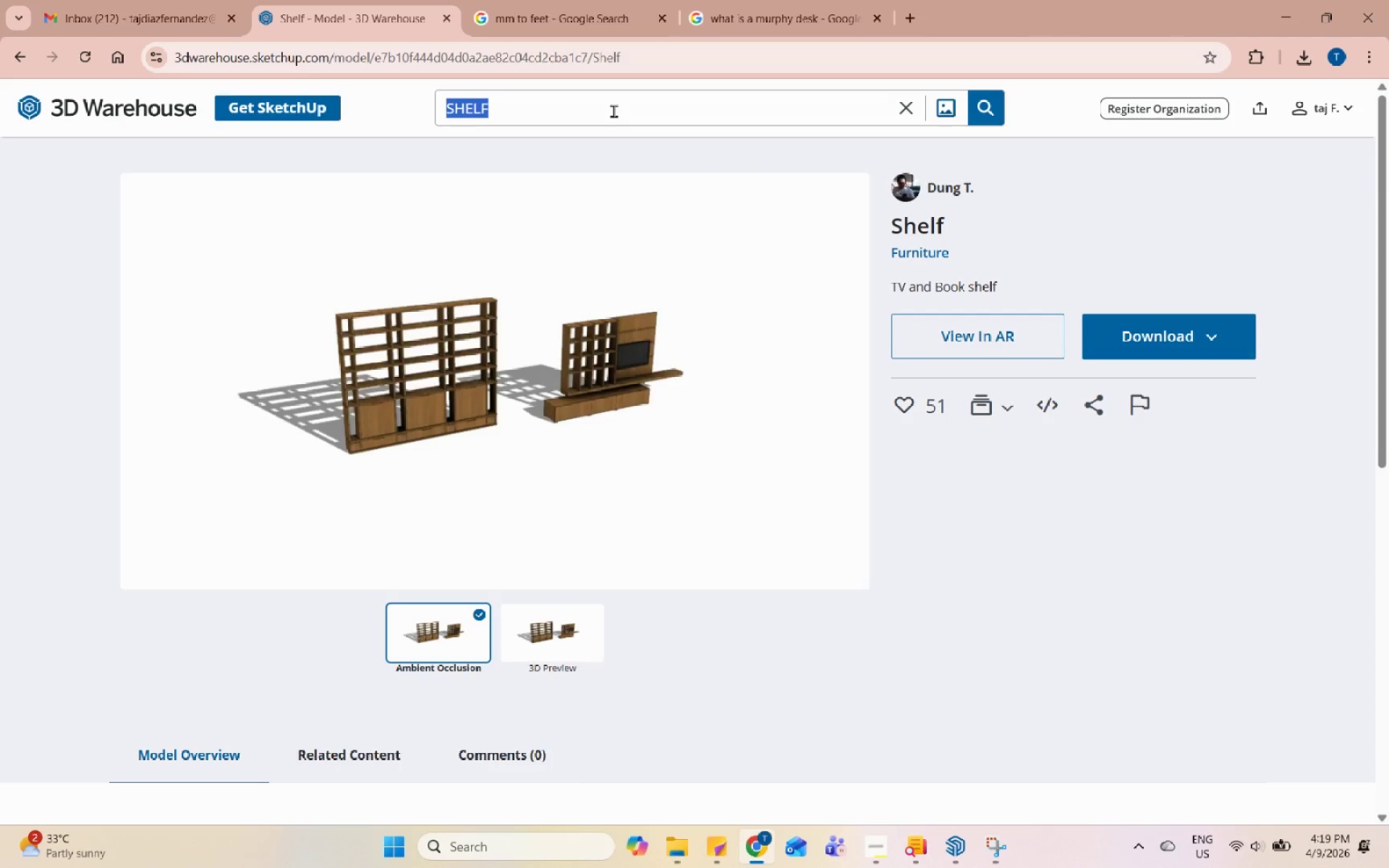 
type(ga)
key(Backspace)
type(lass balcony)
 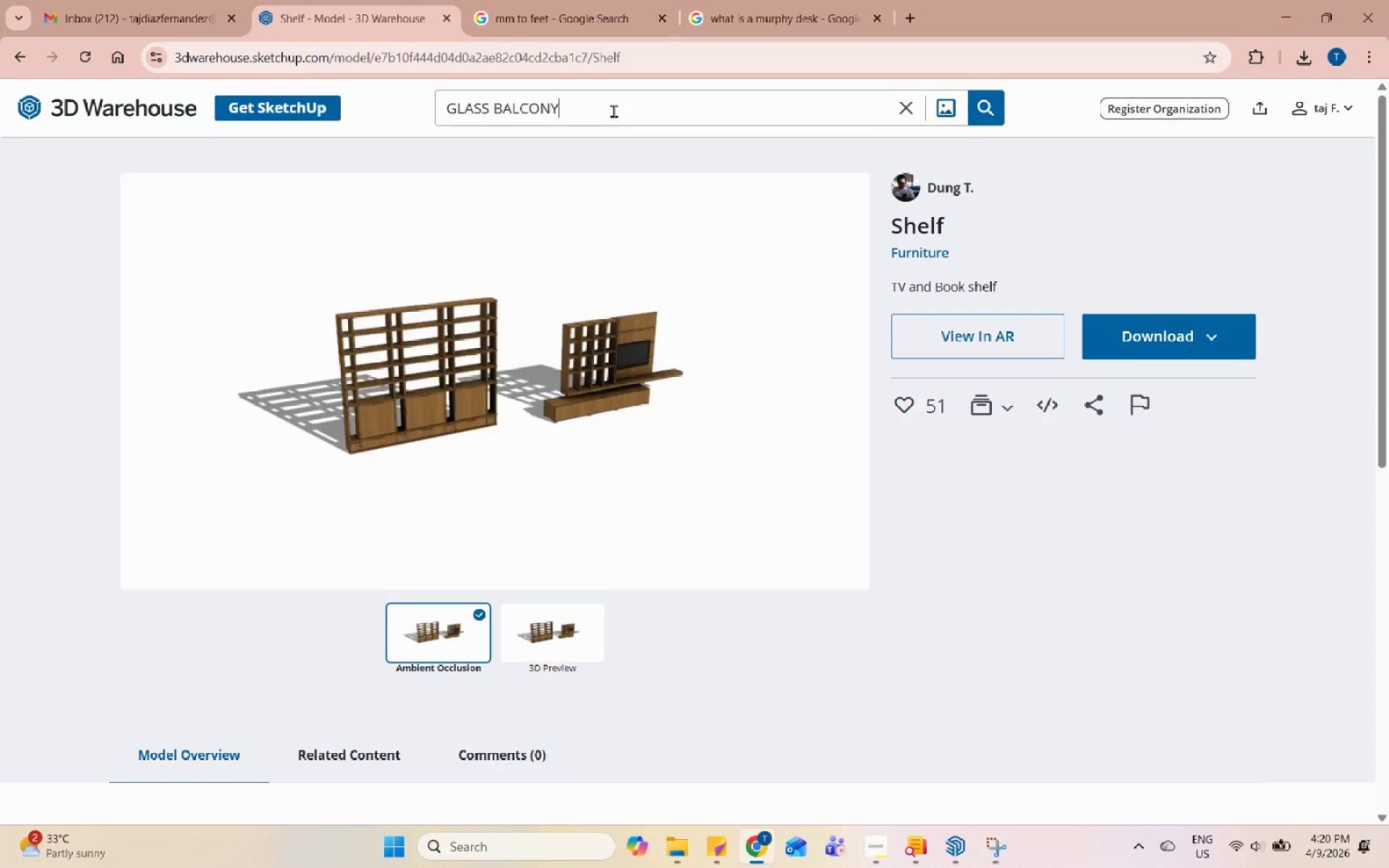 
key(Enter)
 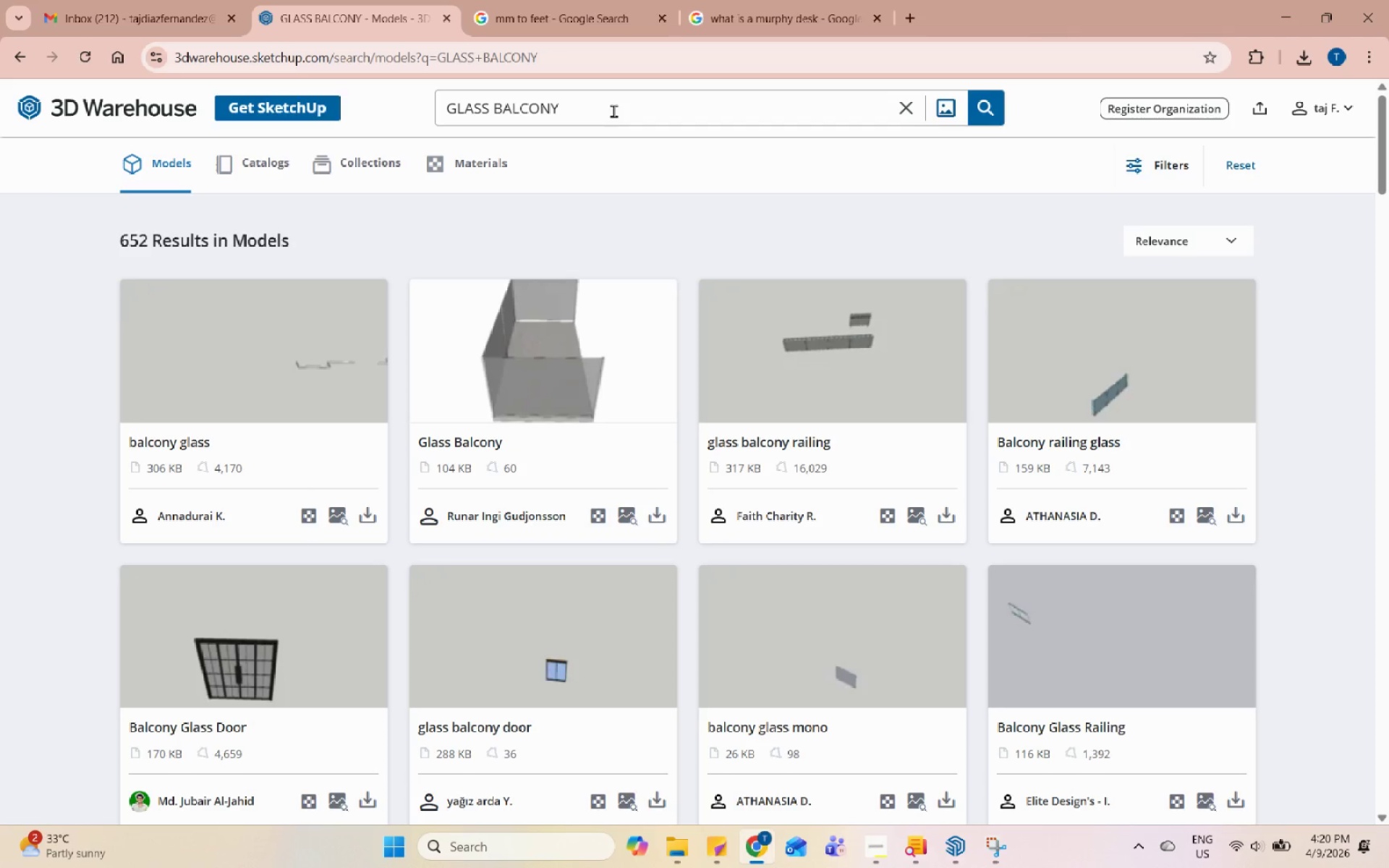 
wait(6.06)
 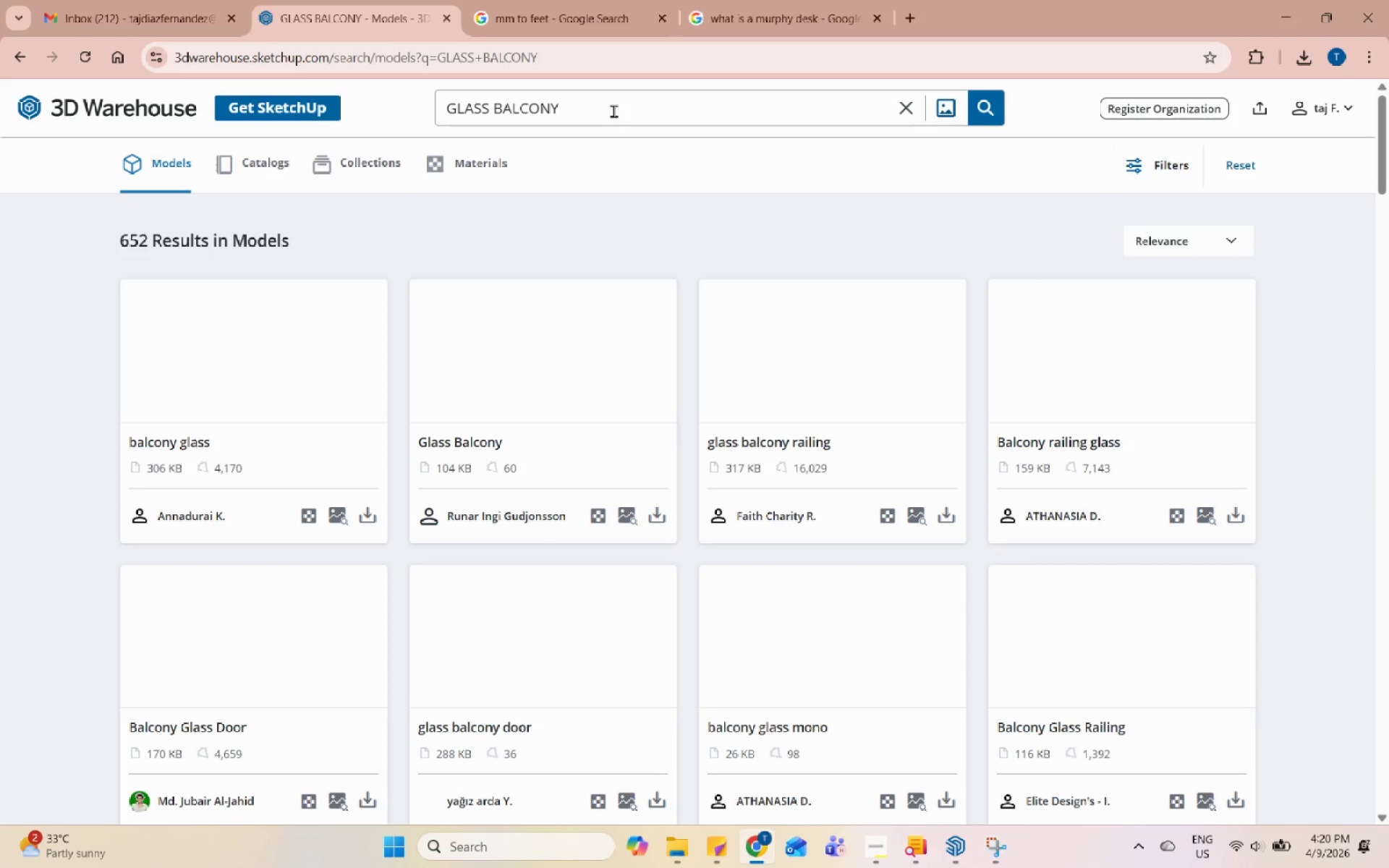 
left_click([865, 703])
 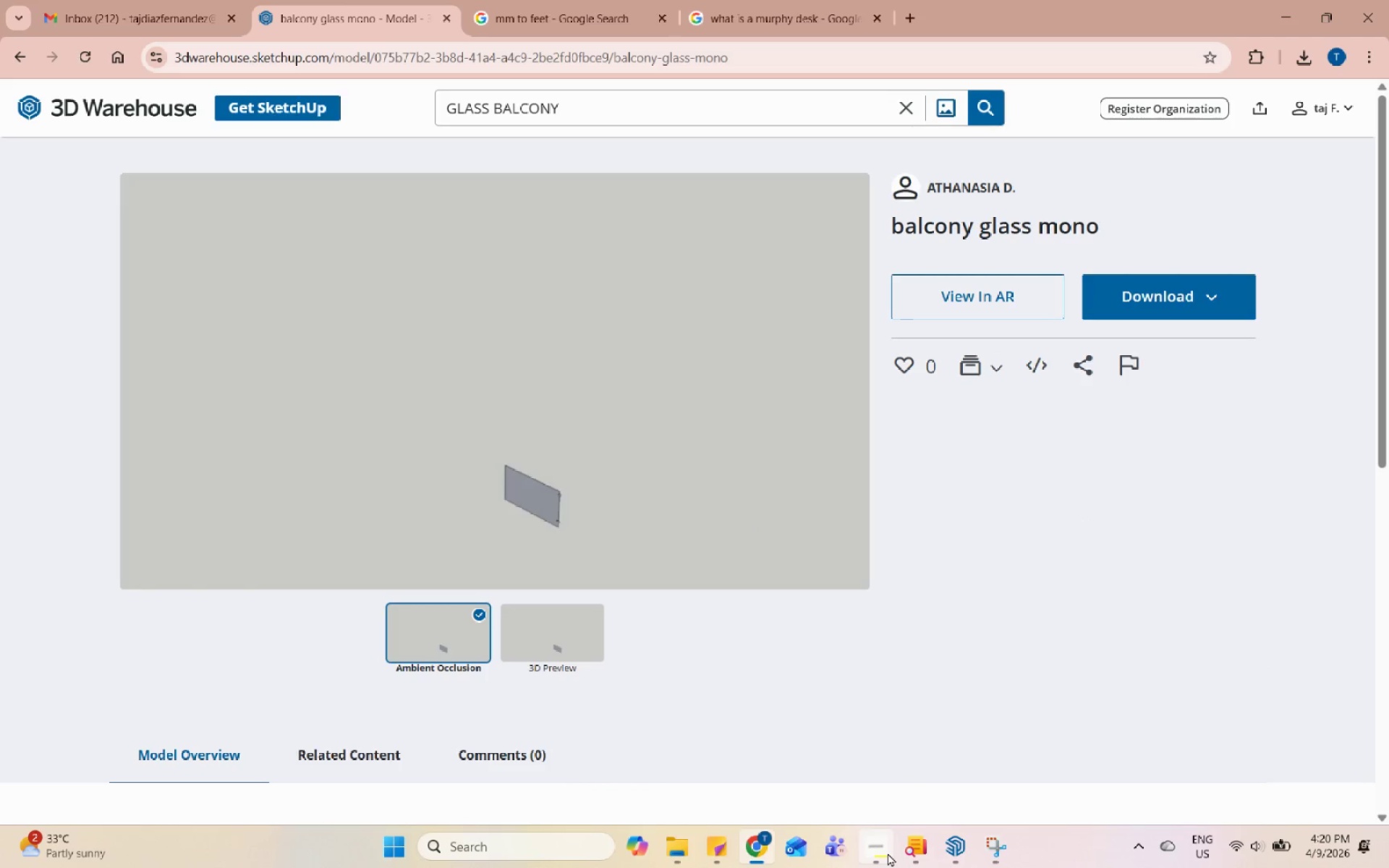 
left_click([954, 850])
 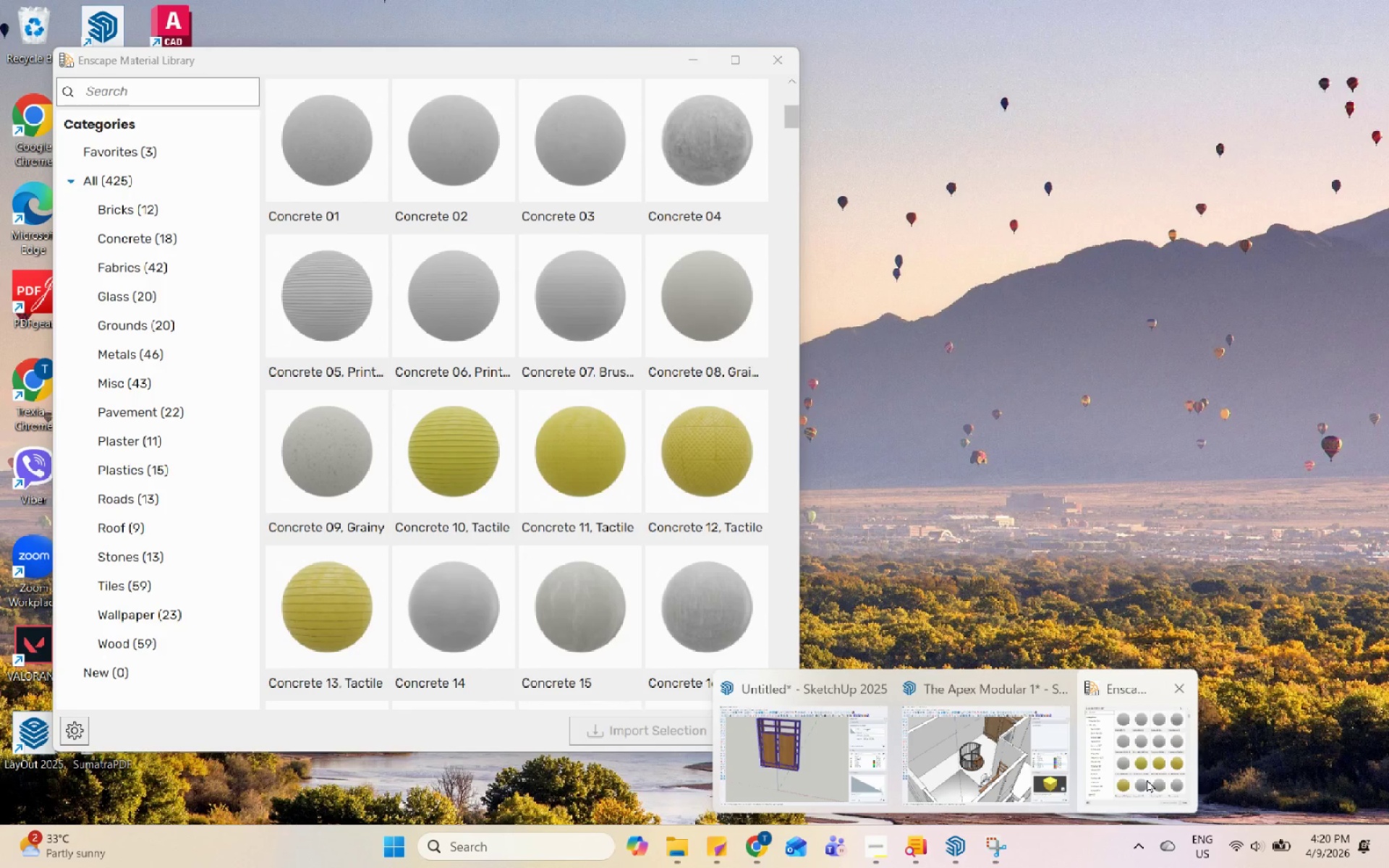 
left_click([1001, 768])
 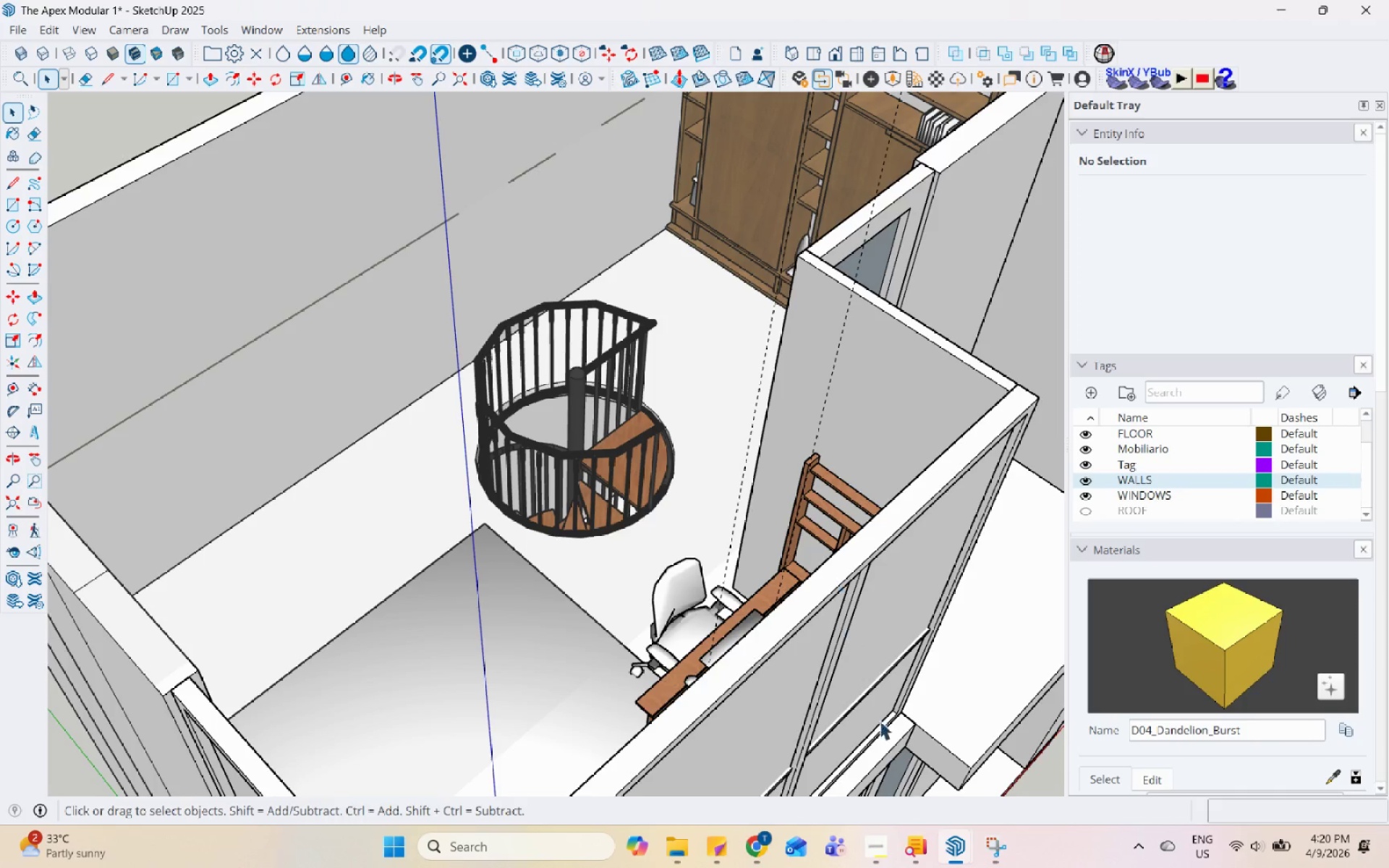 
left_click([968, 857])
 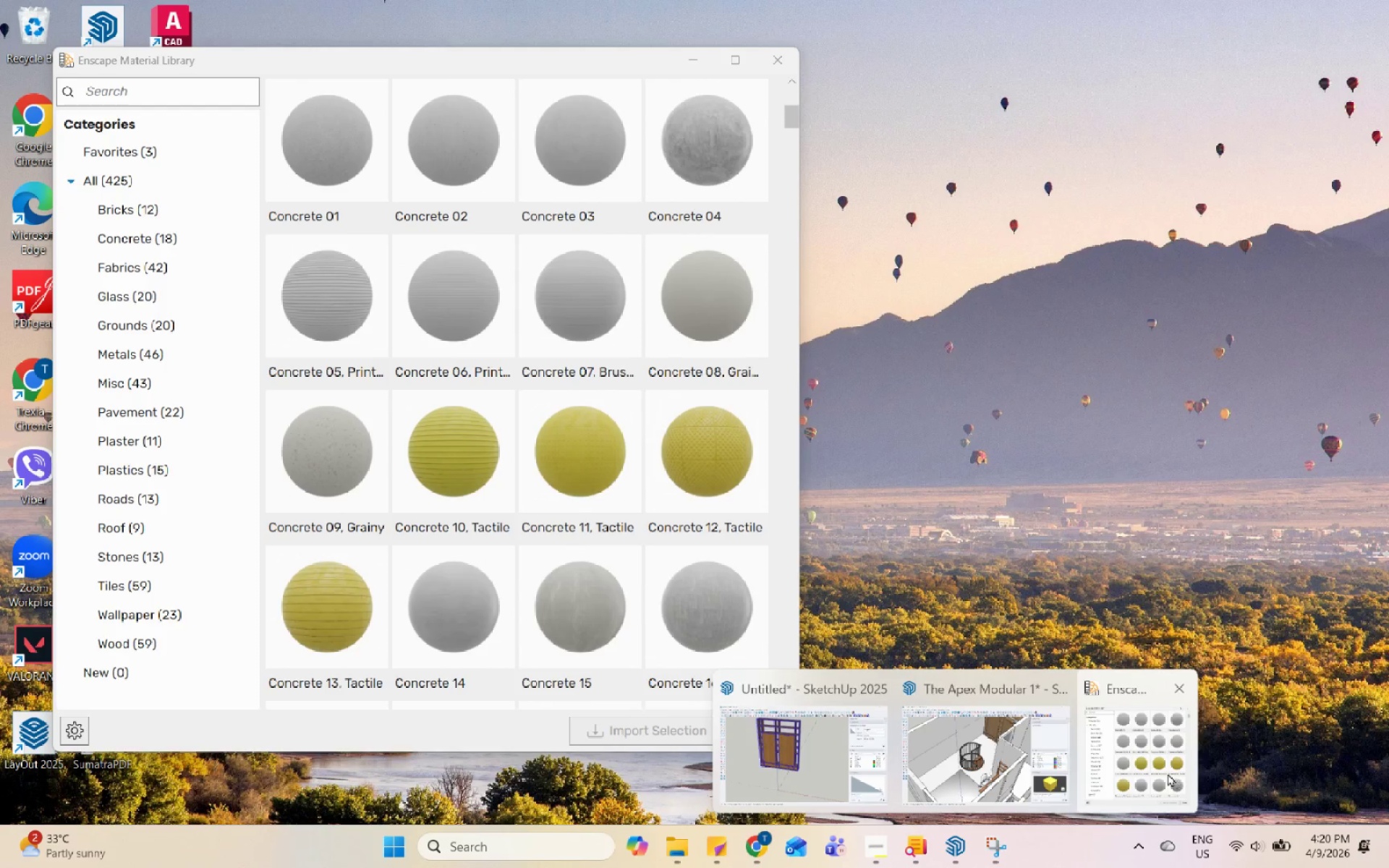 
left_click([1105, 773])
 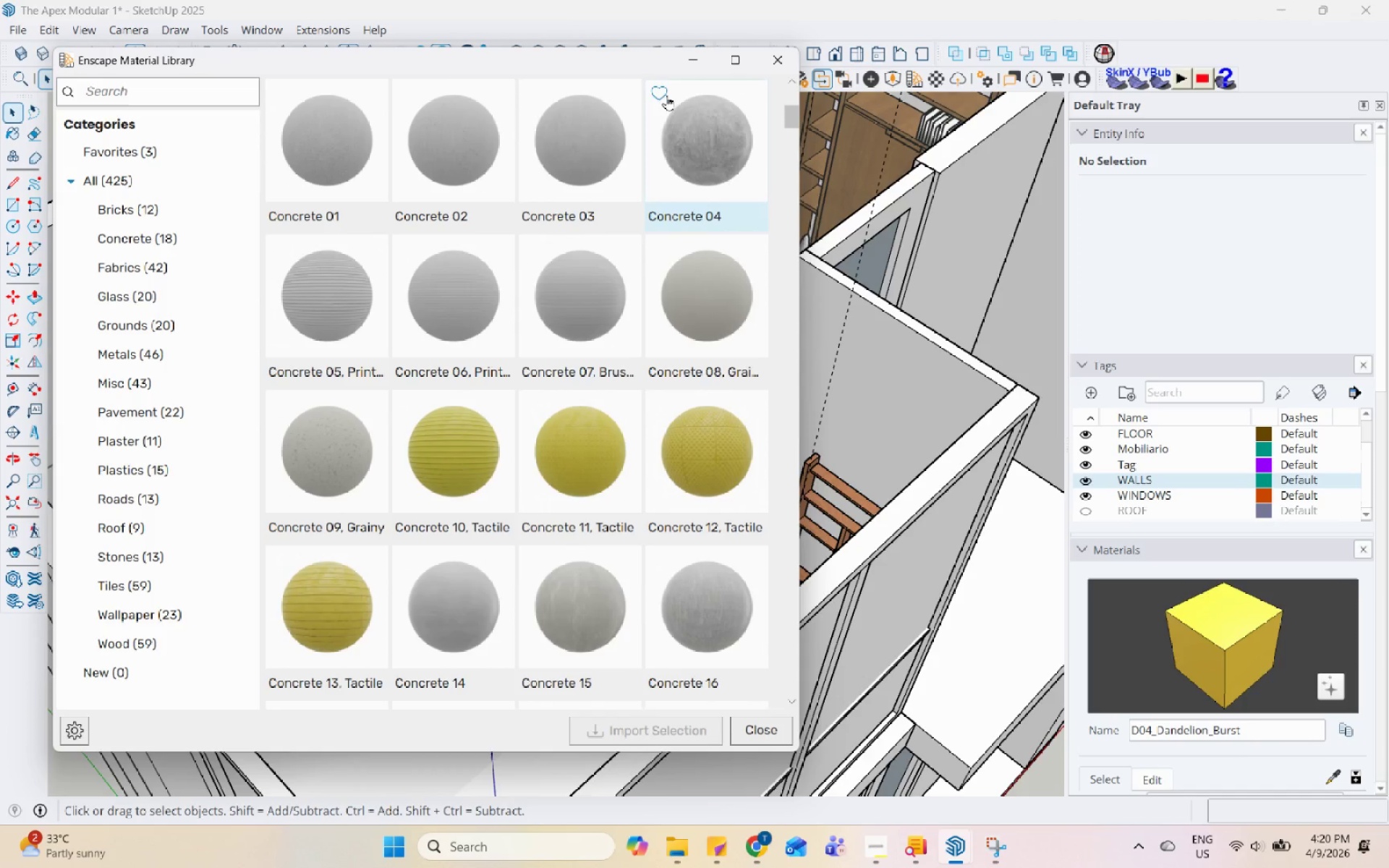 
left_click([687, 61])
 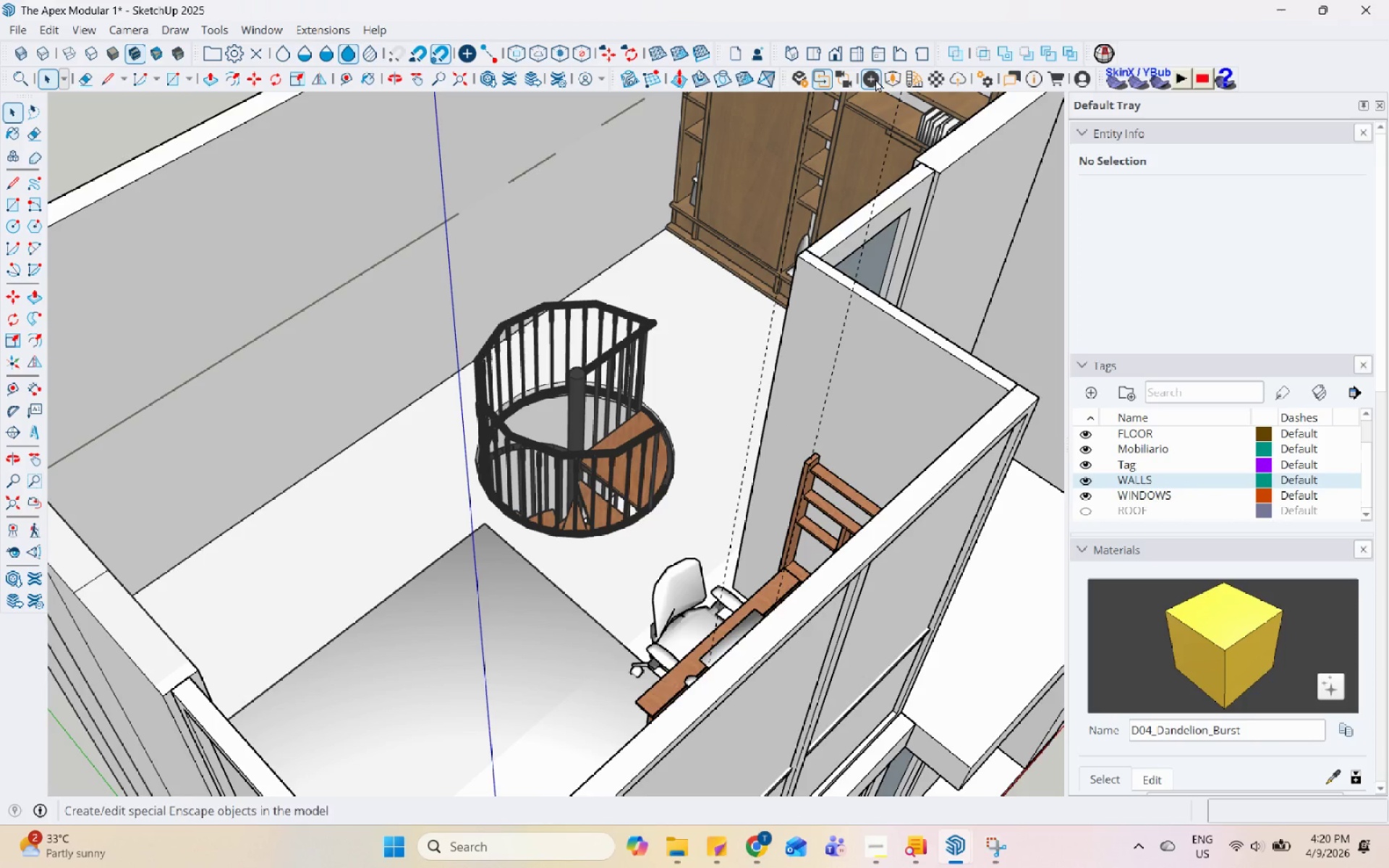 
left_click([886, 80])
 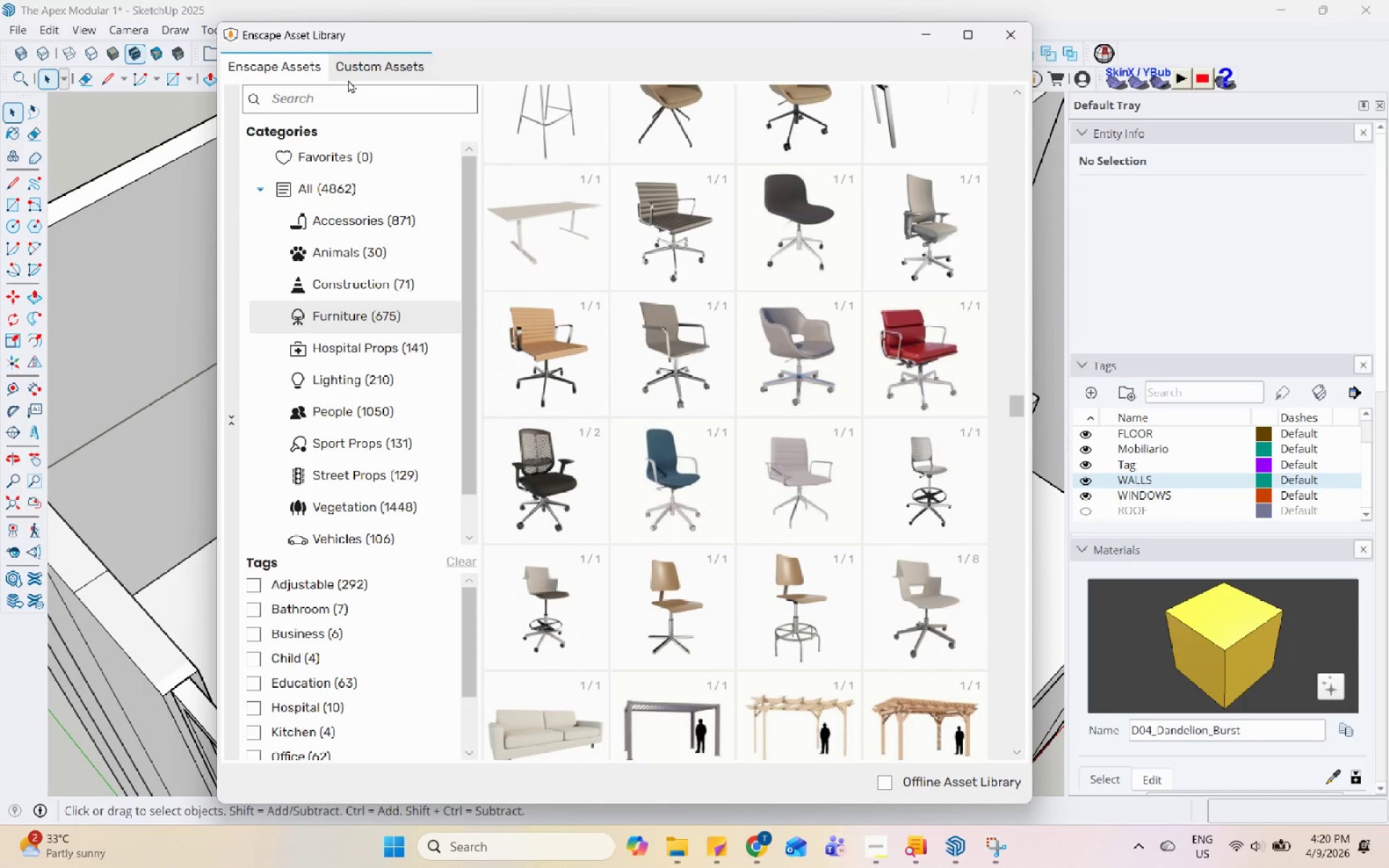 
left_click([343, 106])
 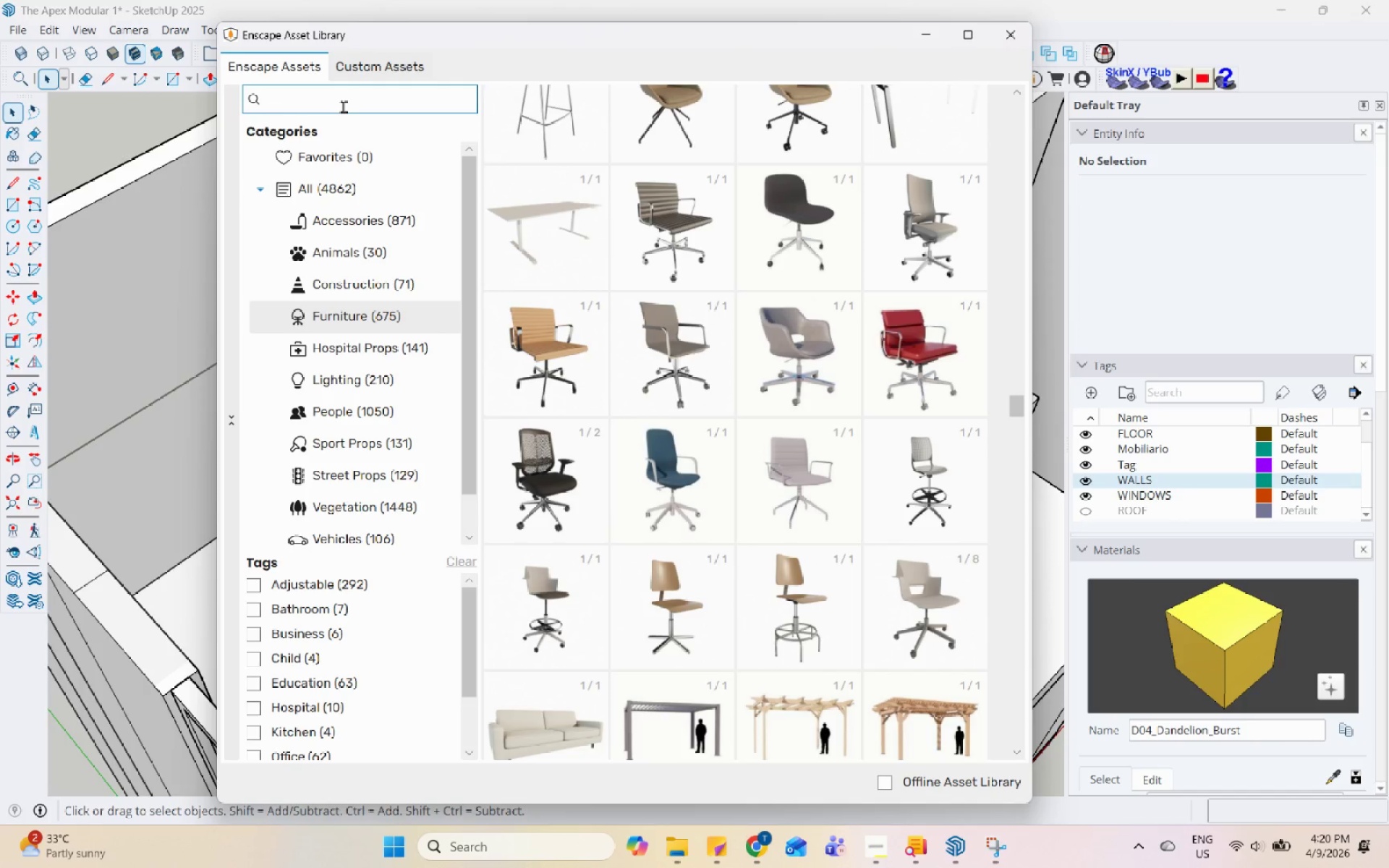 
type(rail)
 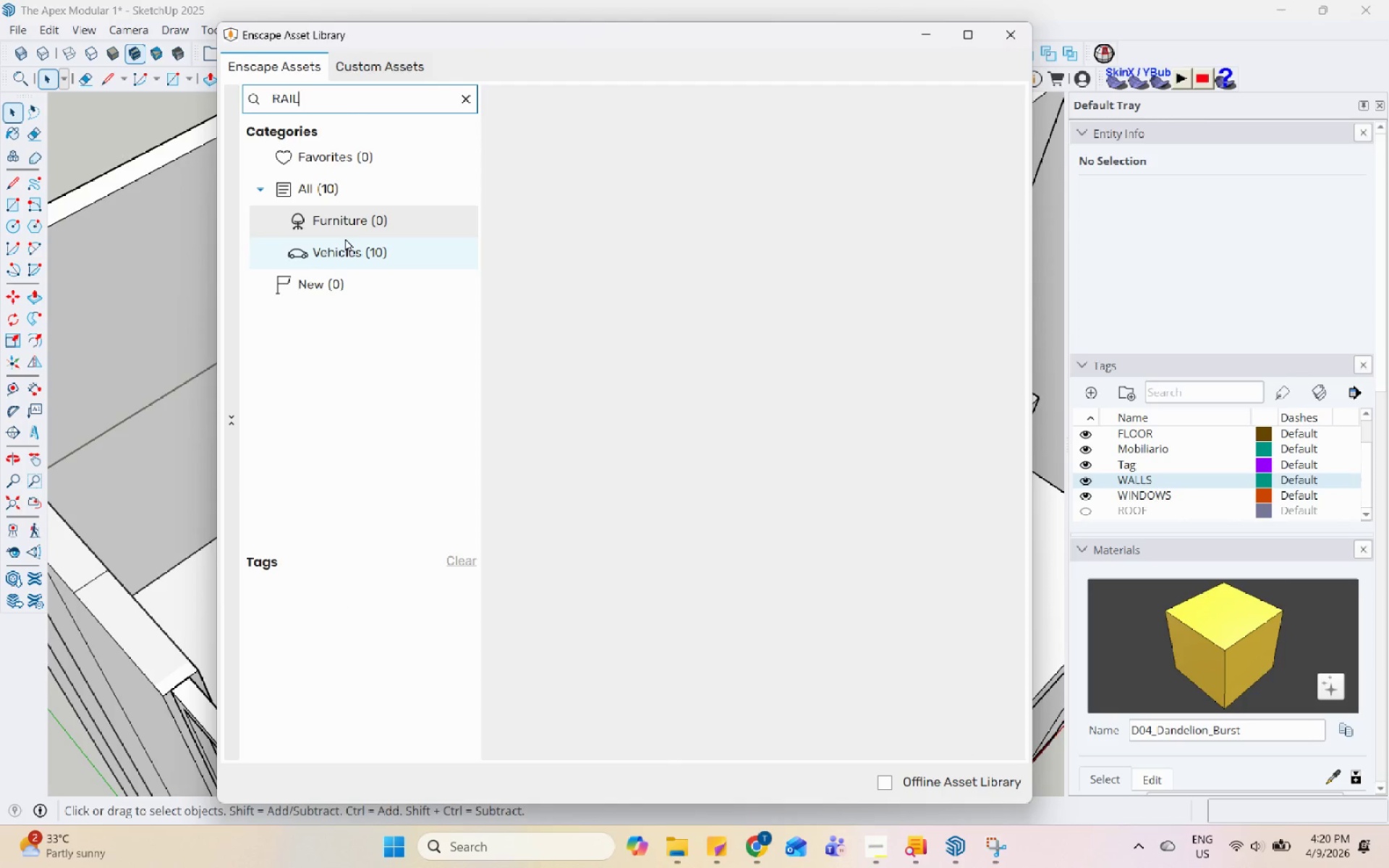 
left_click([349, 242])
 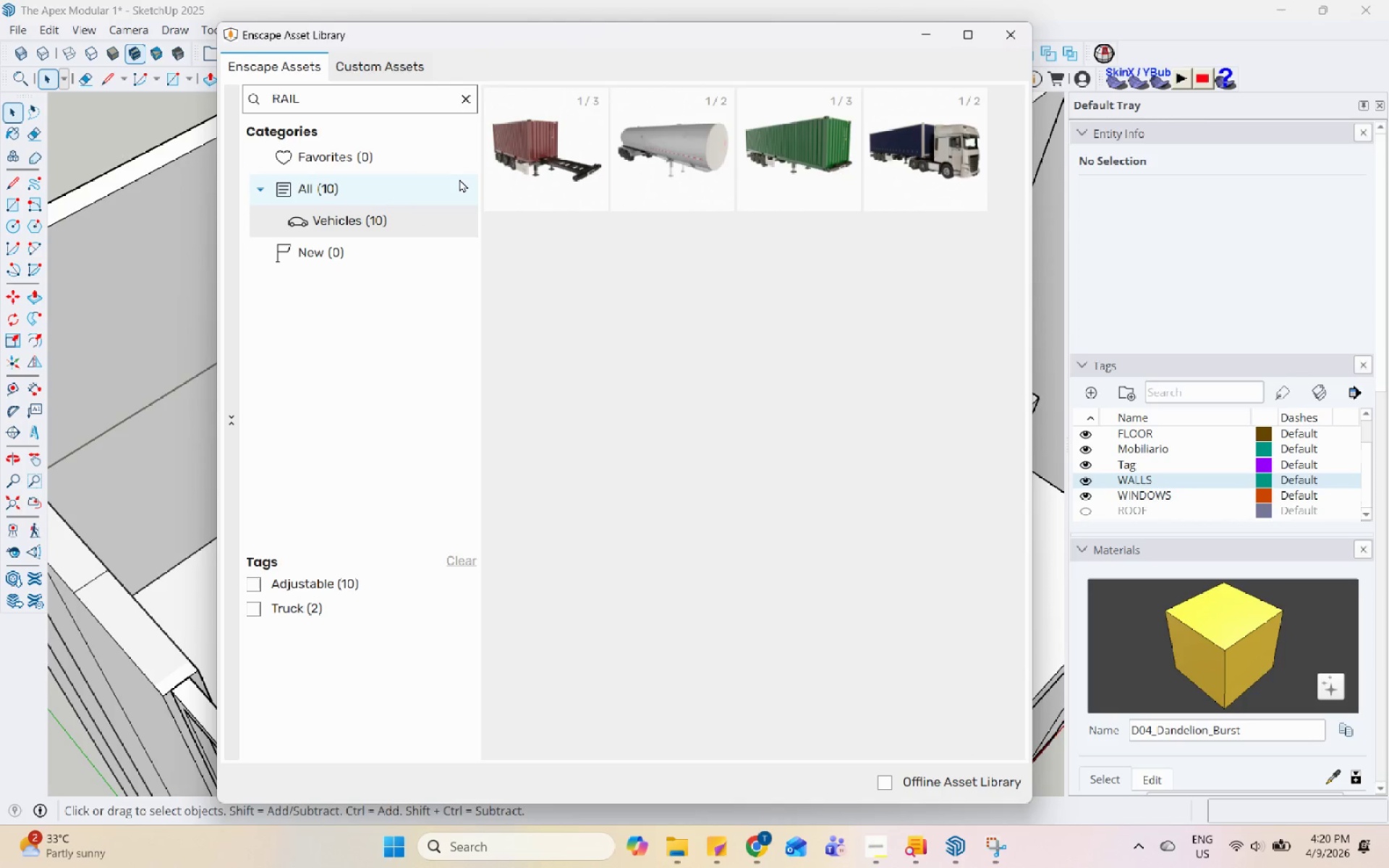 
left_click([663, 189])
 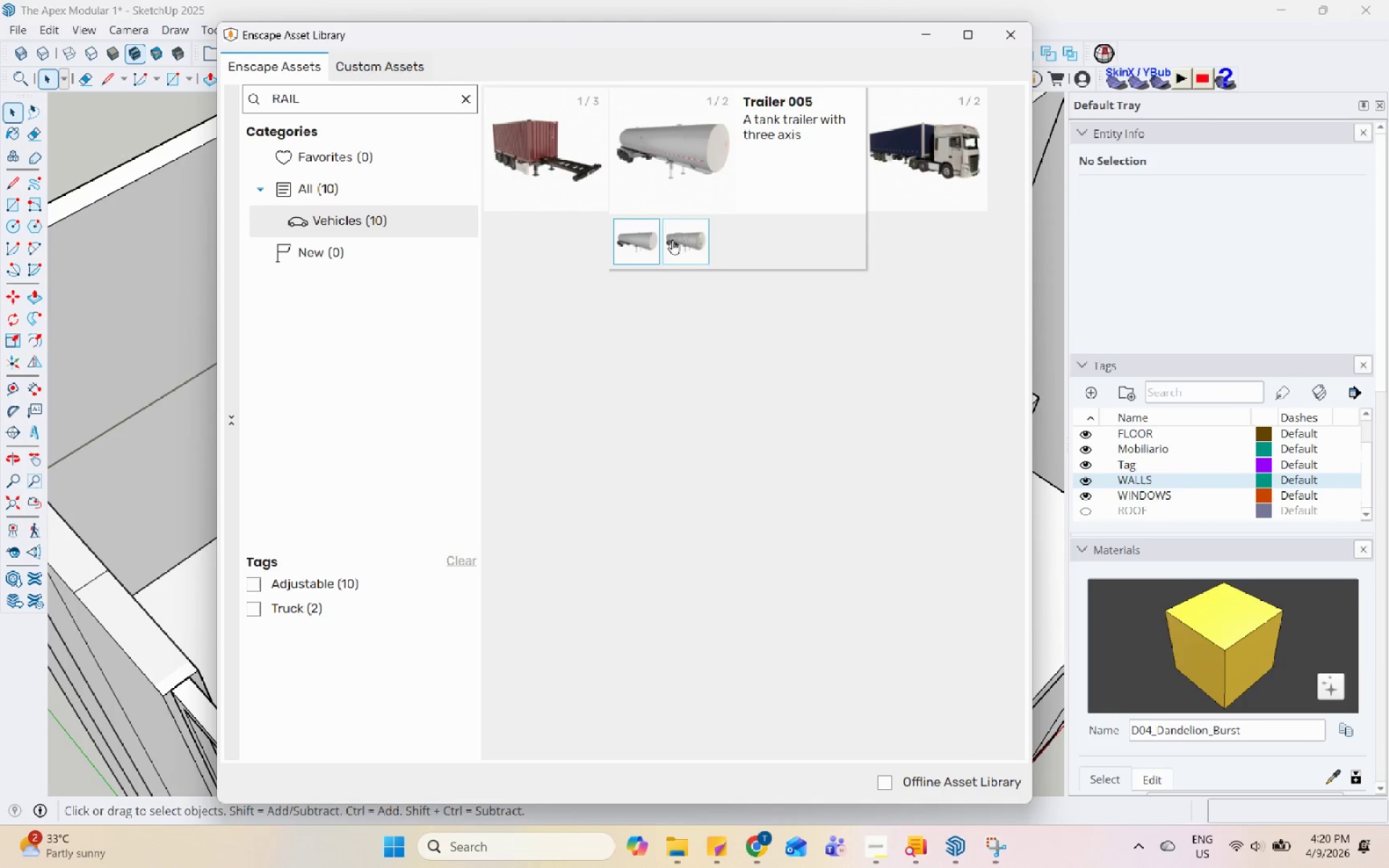 
left_click([538, 172])
 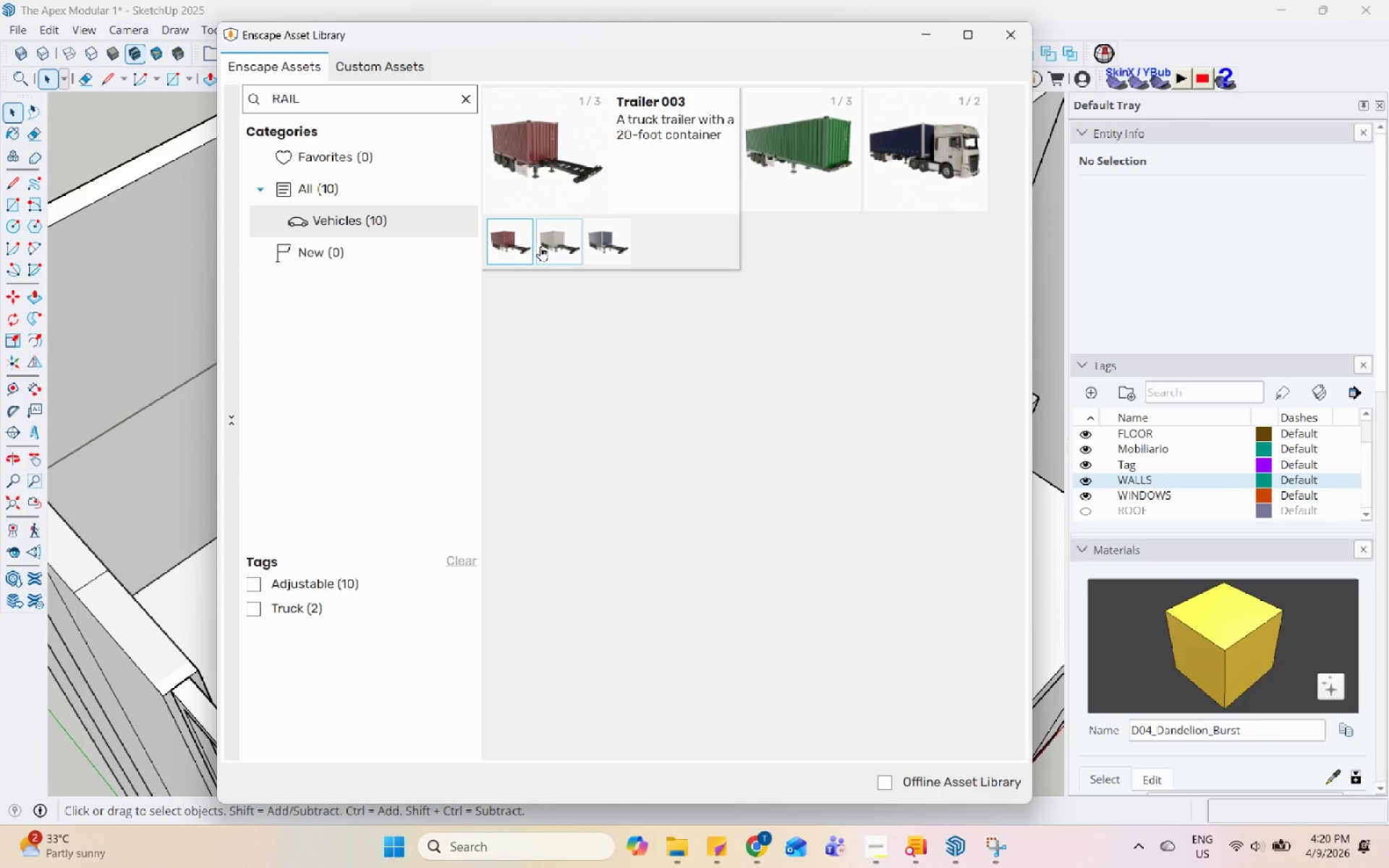 
left_click([607, 246])
 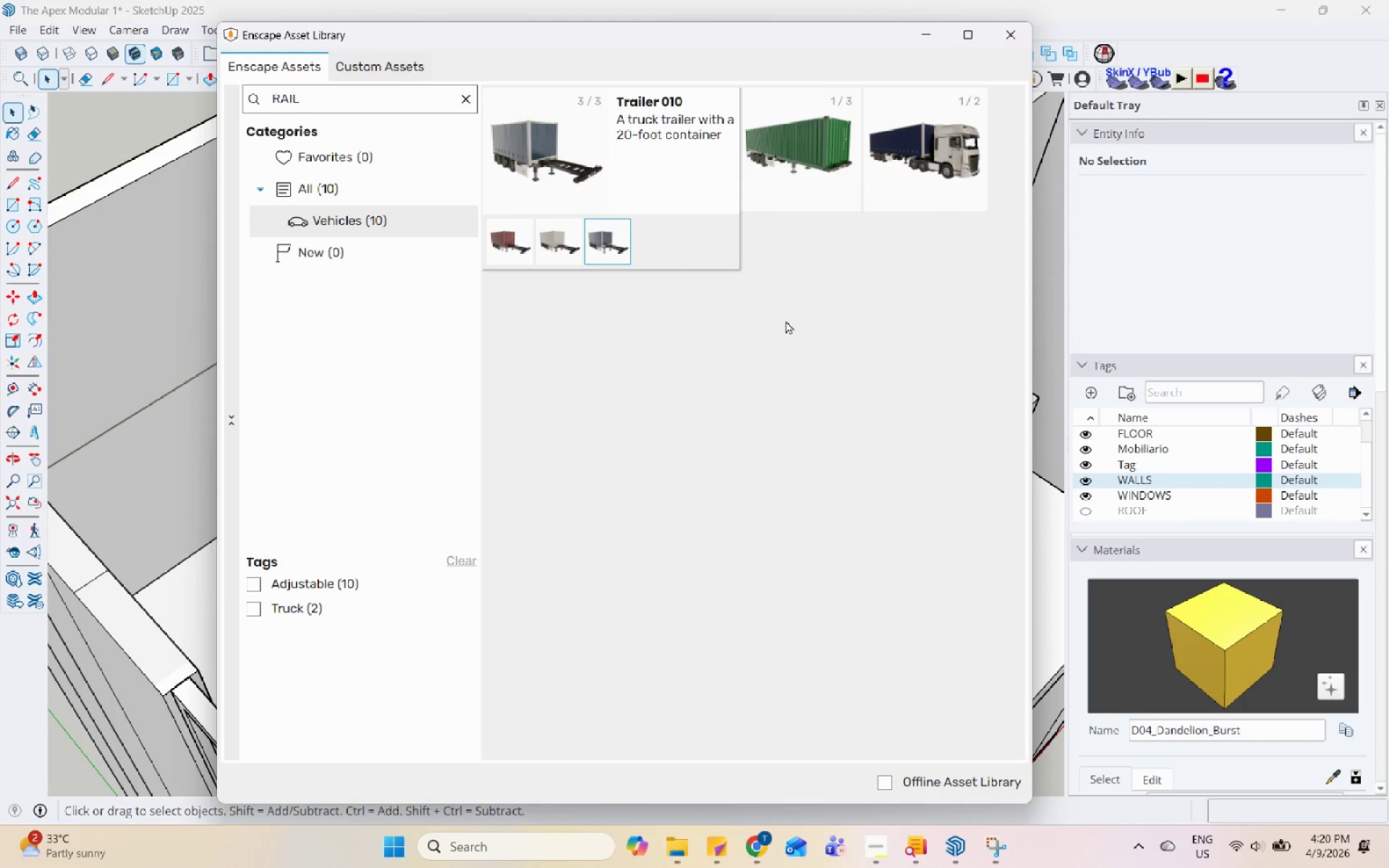 
left_click([786, 322])
 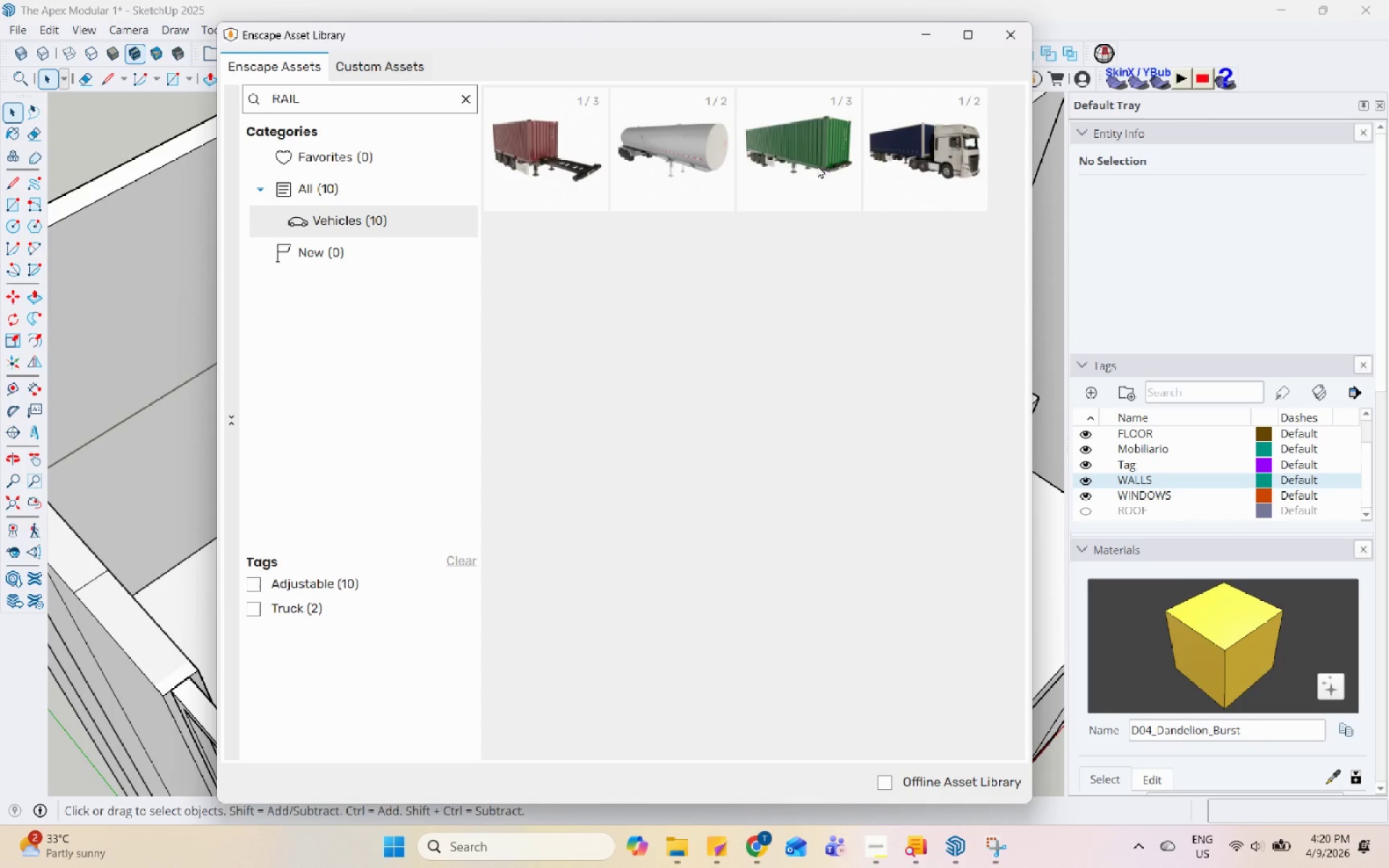 
left_click([819, 159])
 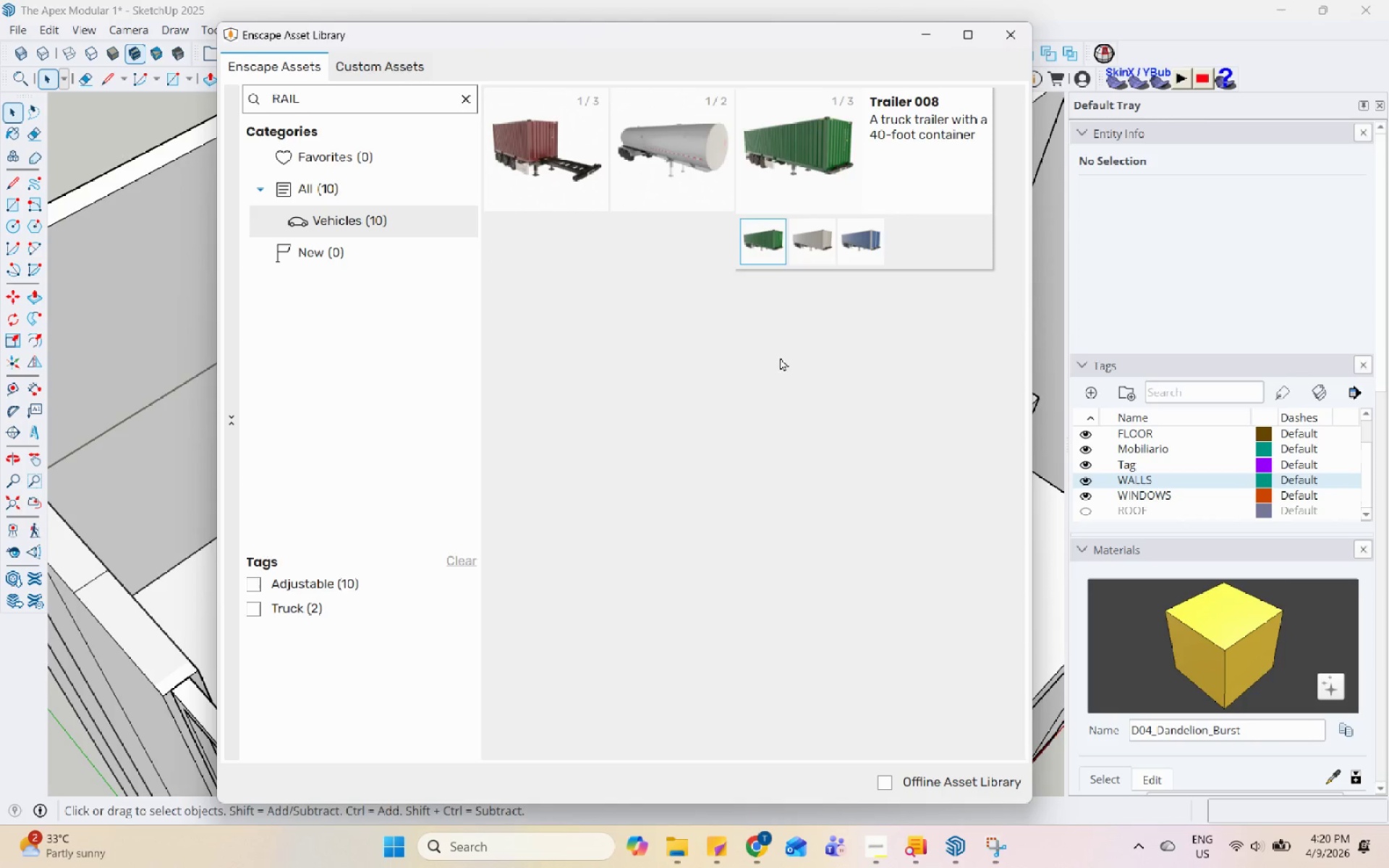 
left_click([762, 442])
 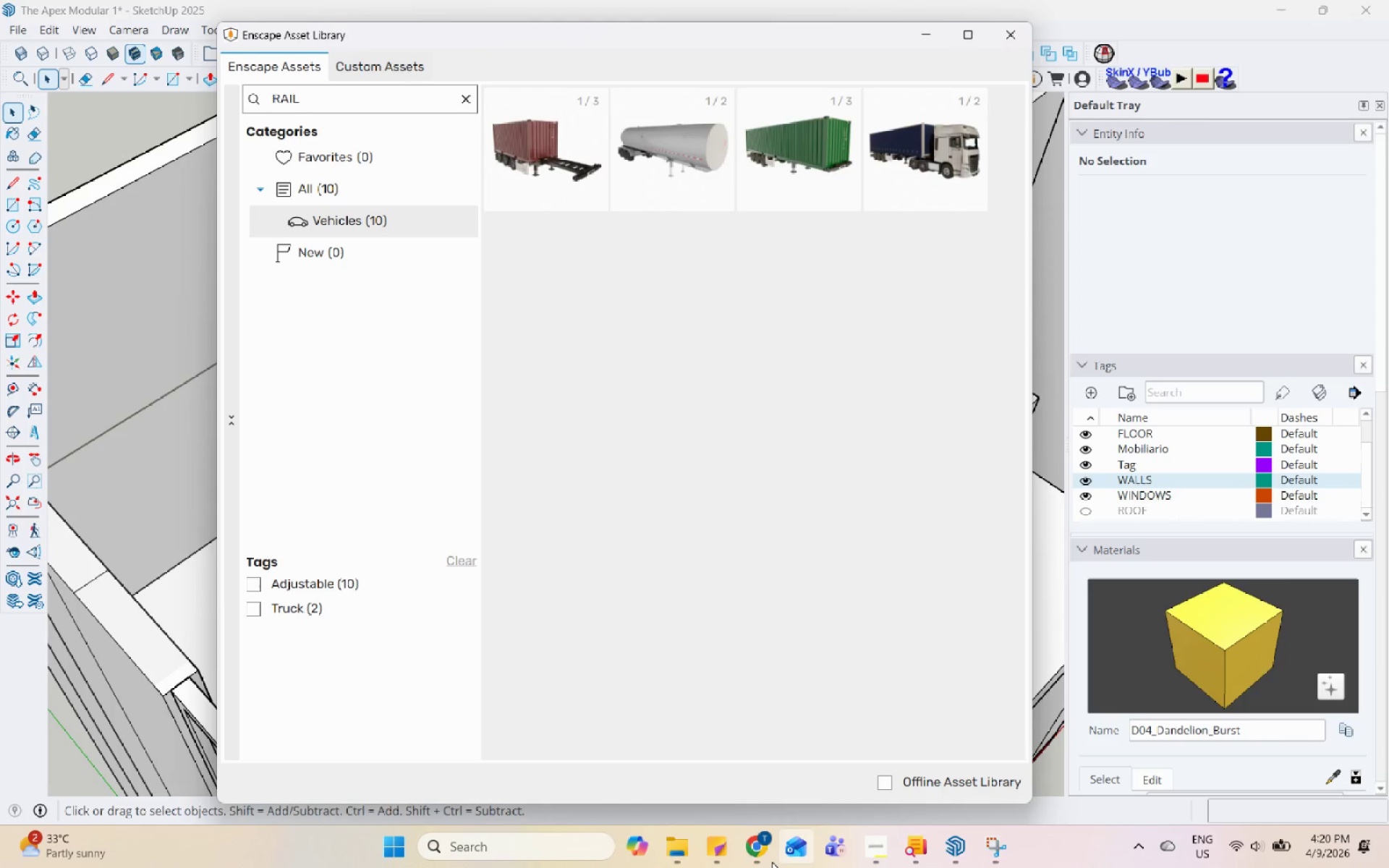 
left_click([749, 854])
 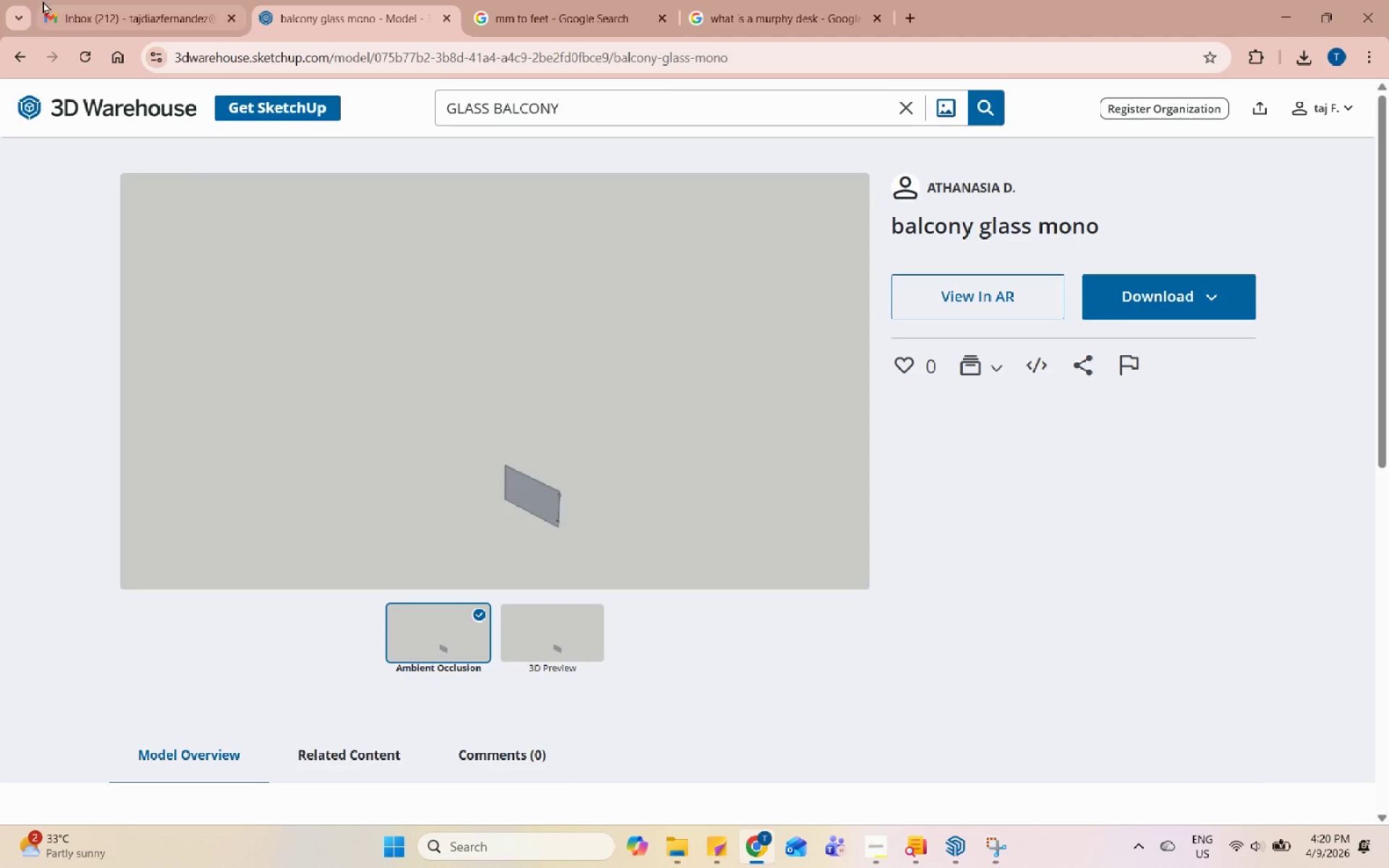 
left_click([14, 57])
 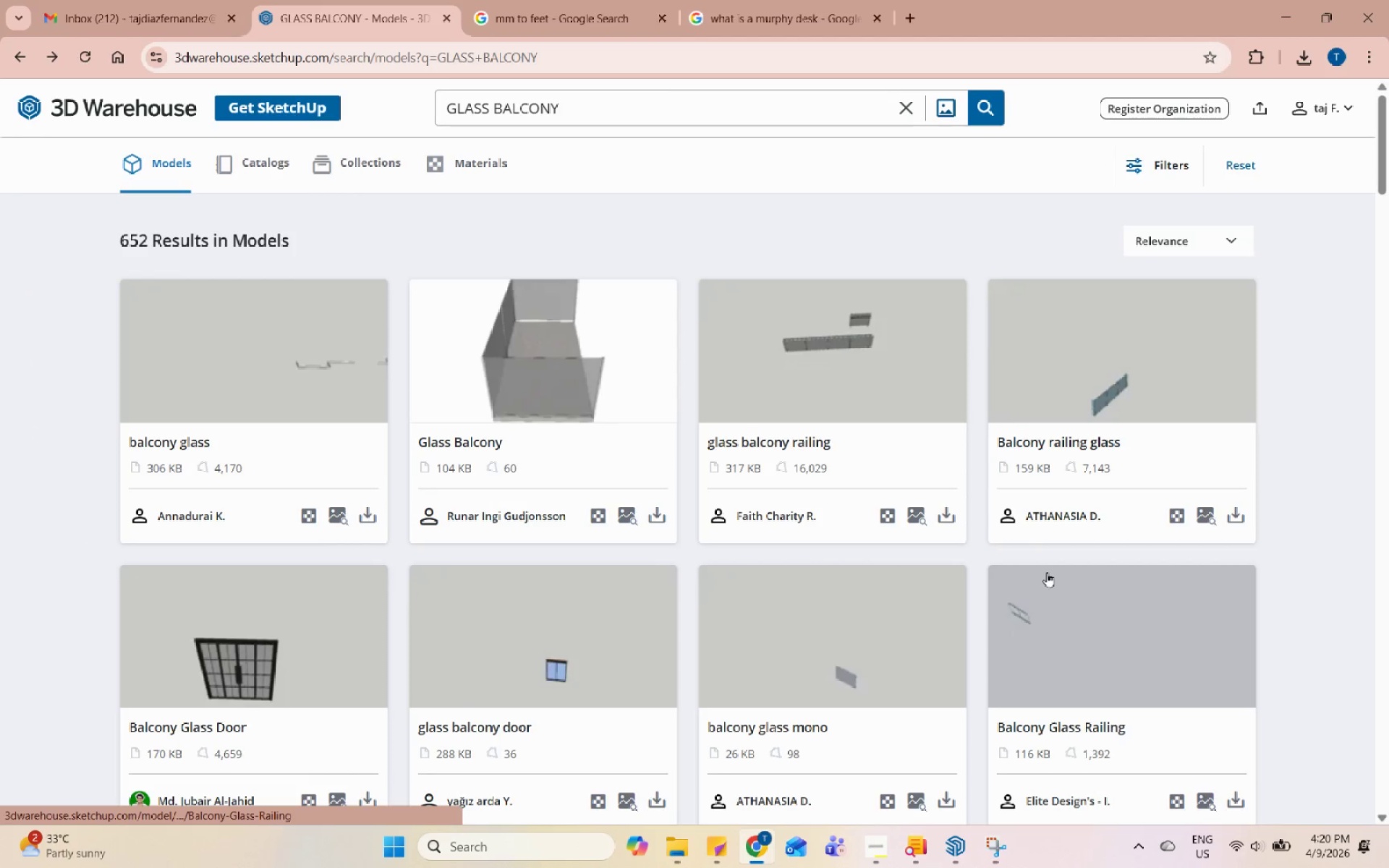 
scroll: coordinate [1169, 388], scroll_direction: down, amount: 13.0
 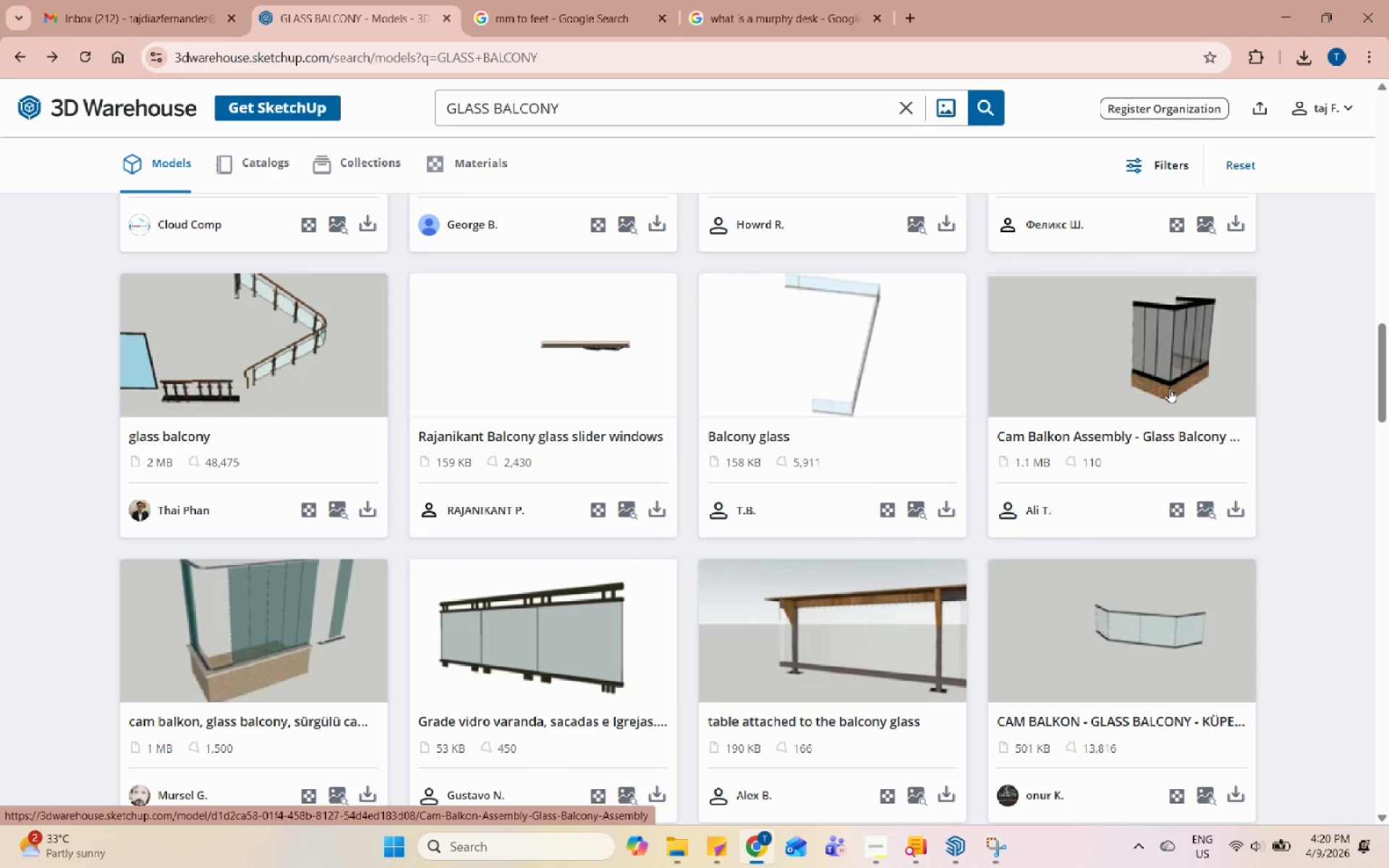 
scroll: coordinate [1169, 388], scroll_direction: up, amount: 13.0
 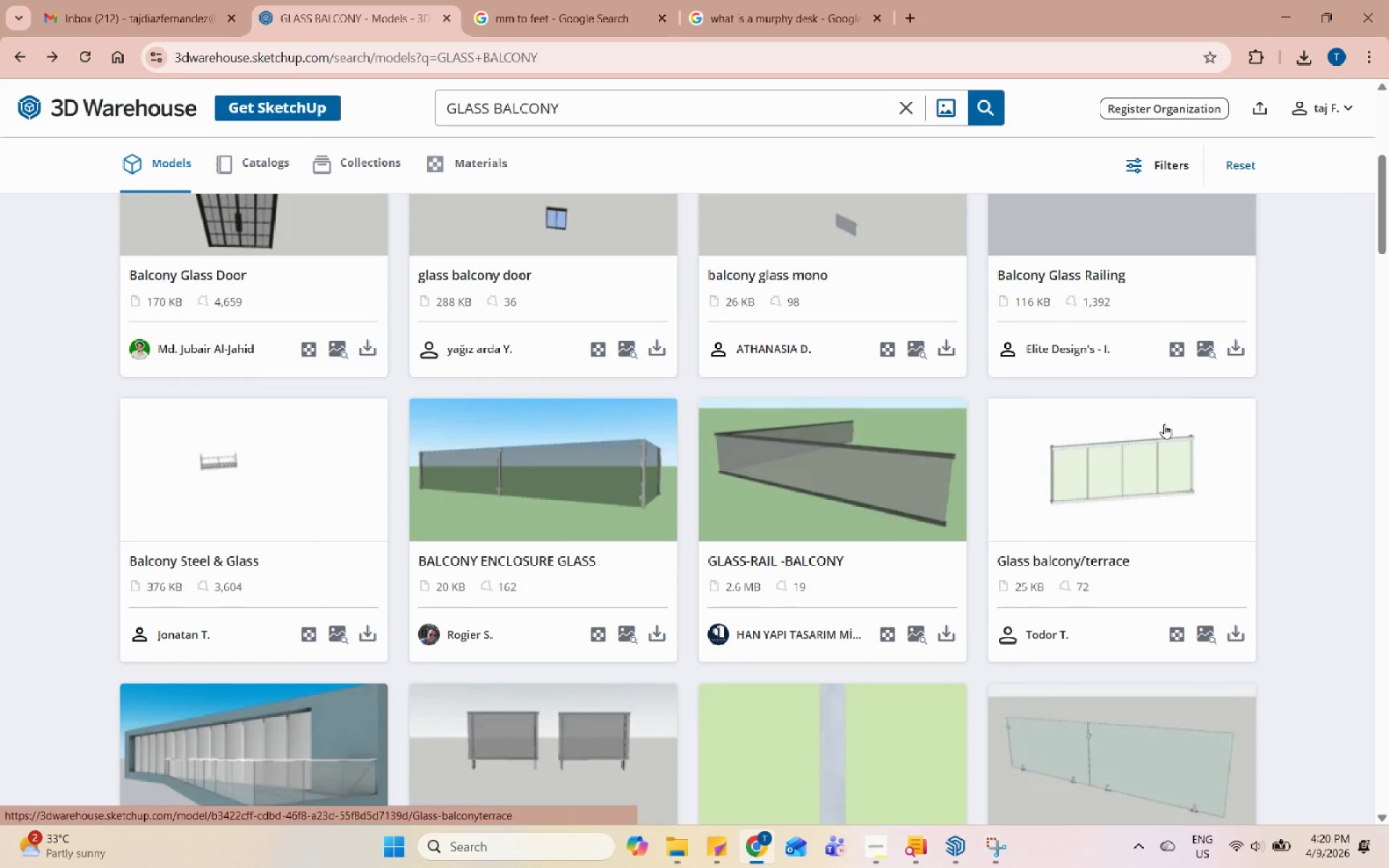 
left_click([1155, 487])
 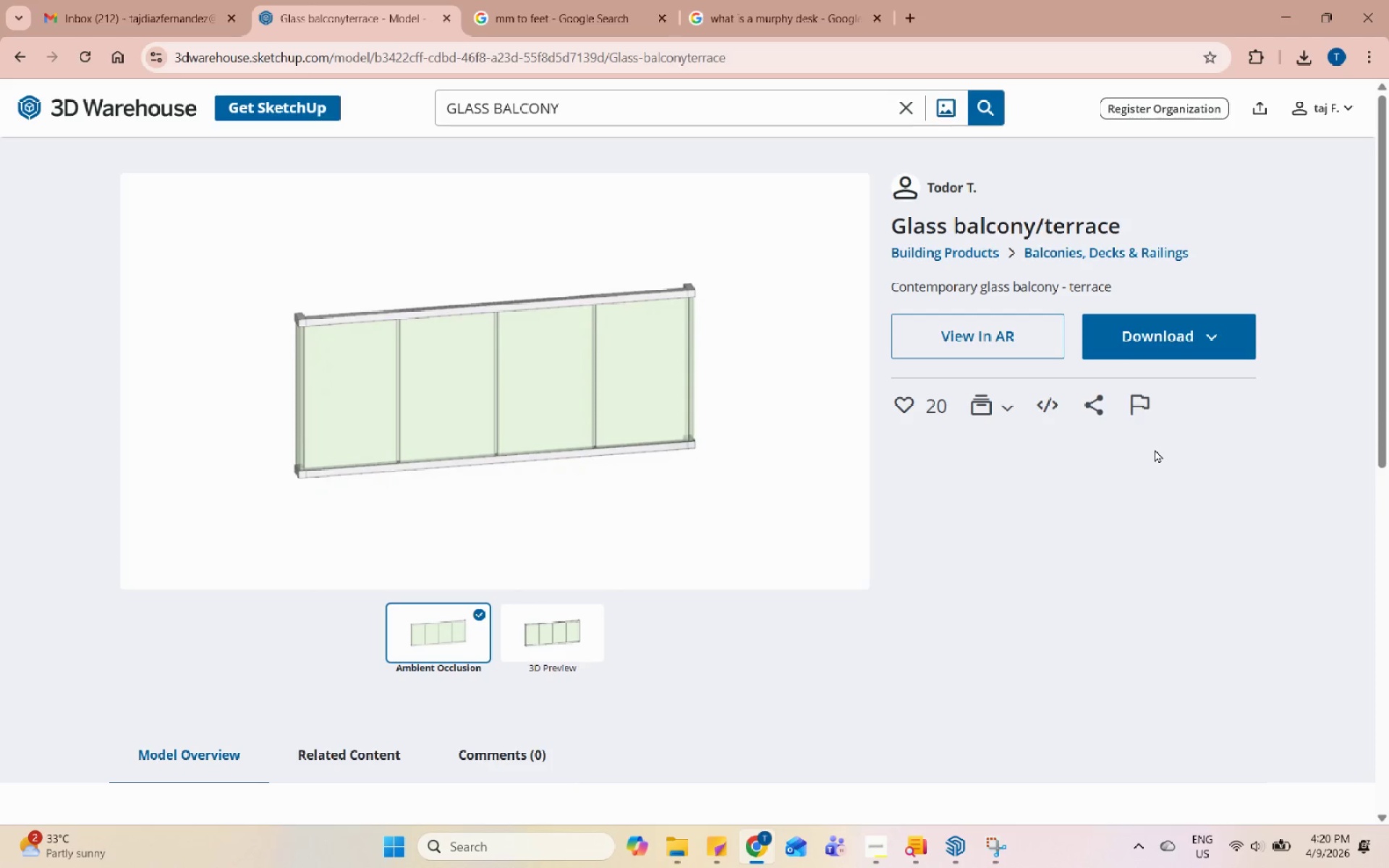 
wait(5.42)
 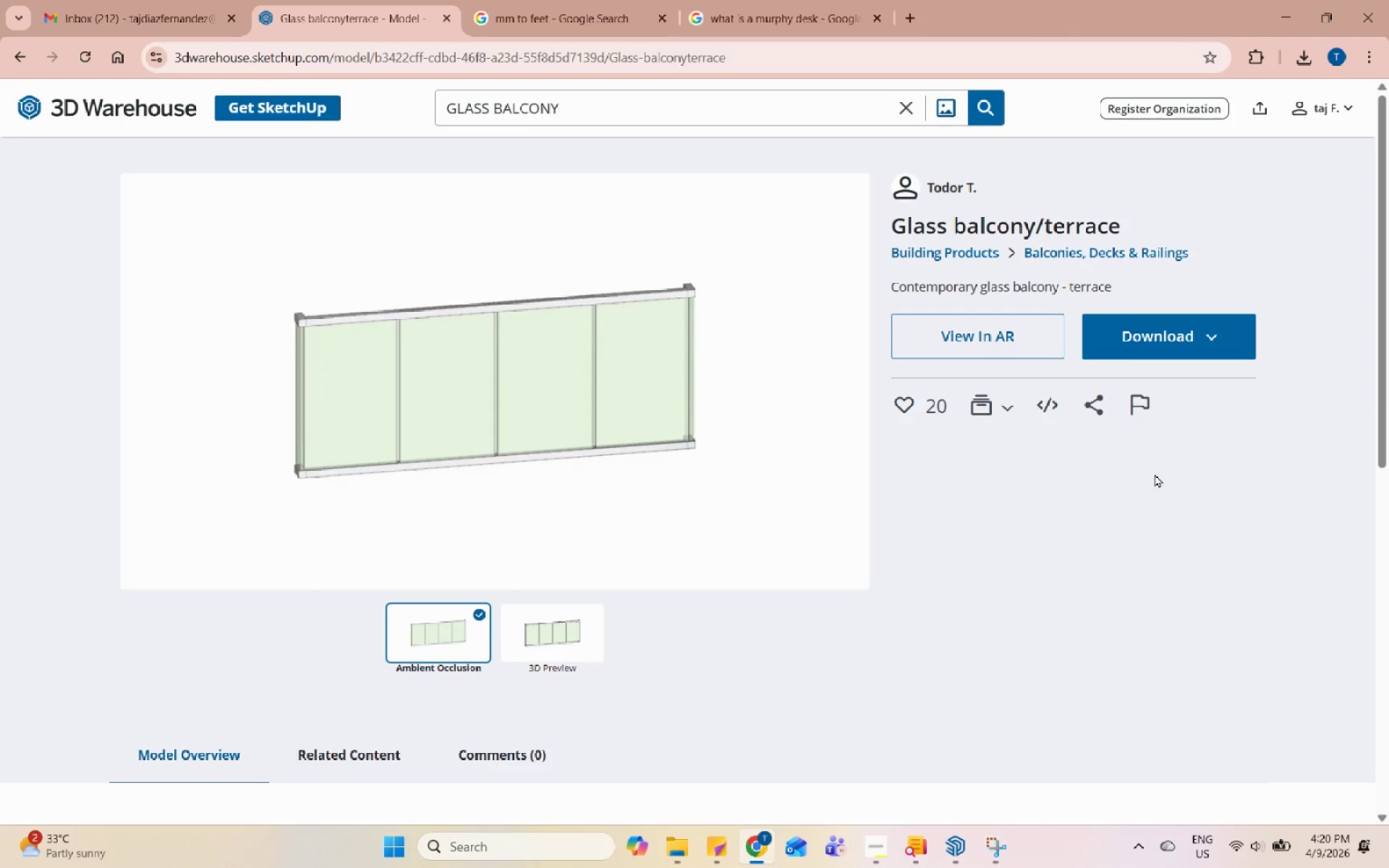 
 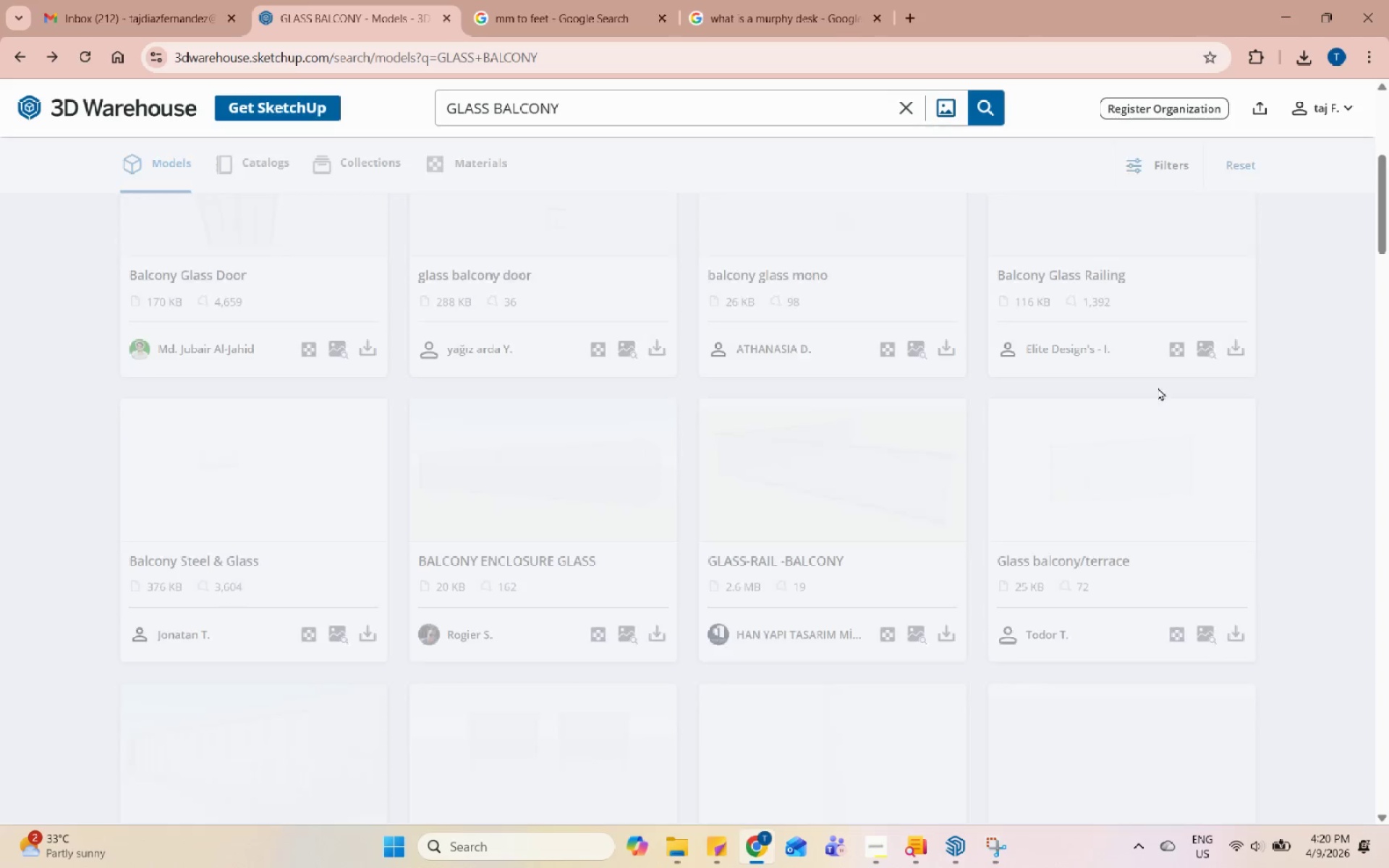 
scroll: coordinate [1149, 424], scroll_direction: up, amount: 6.0
 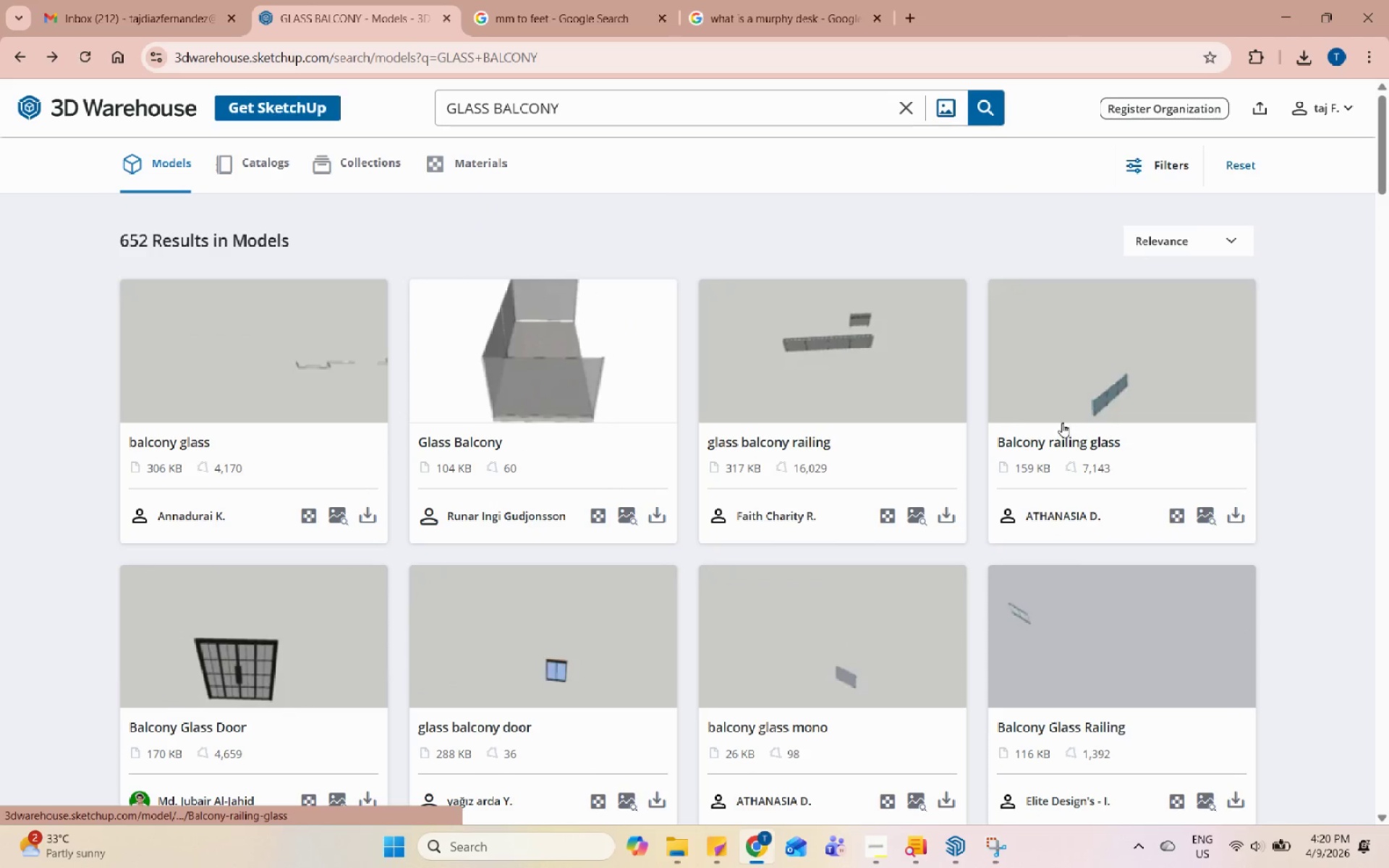 
left_click([261, 324])
 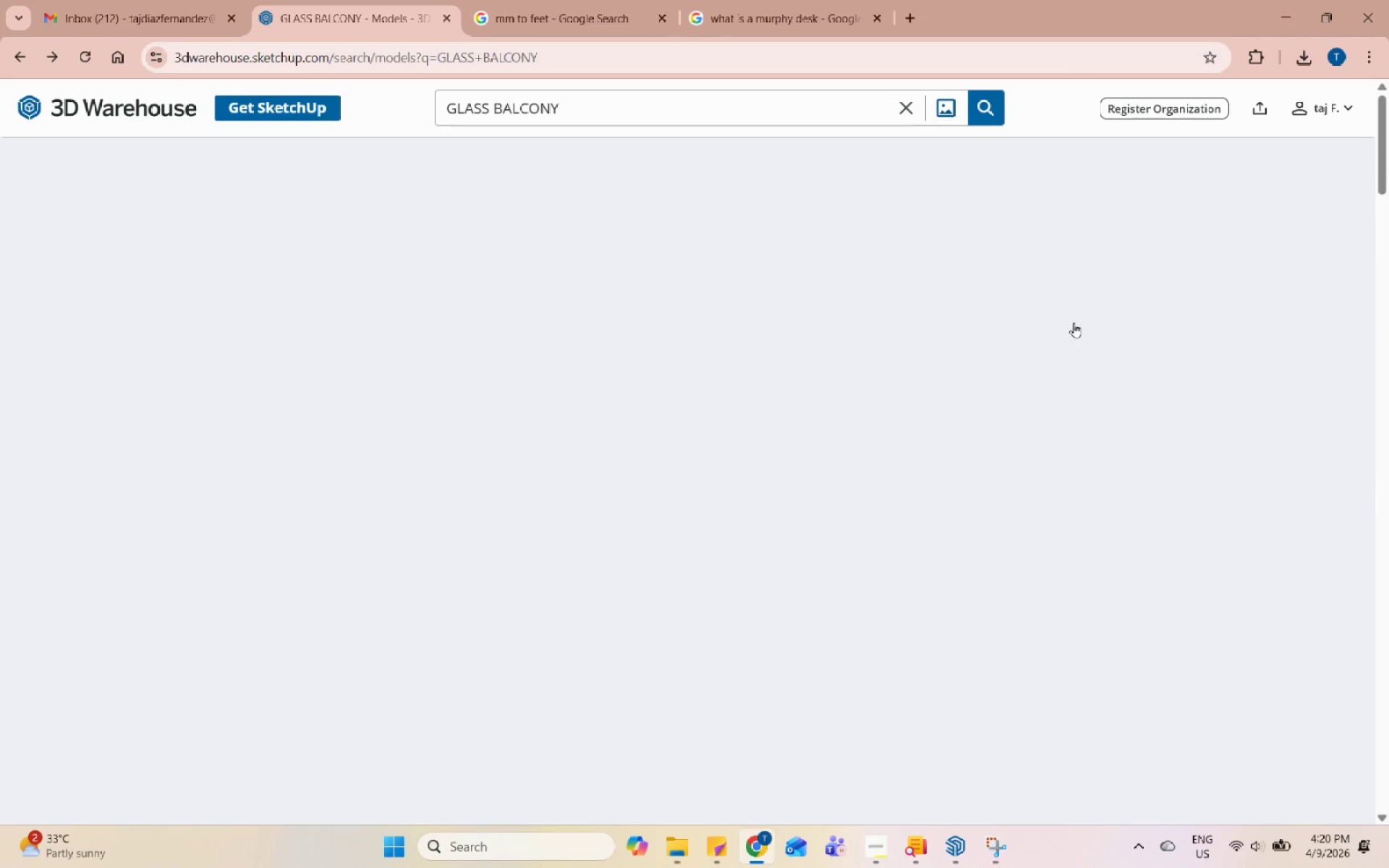 
left_click([951, 365])
 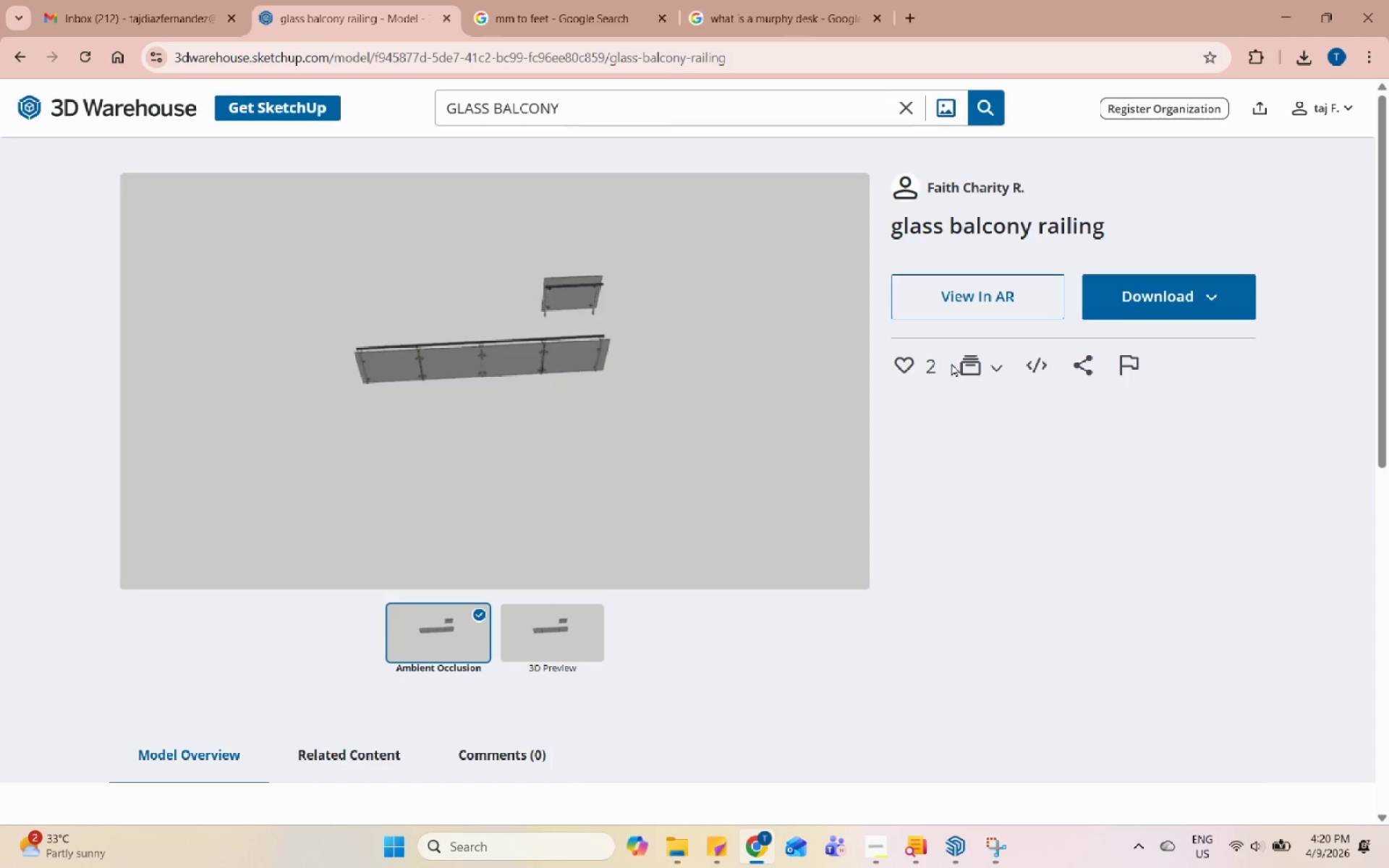 
 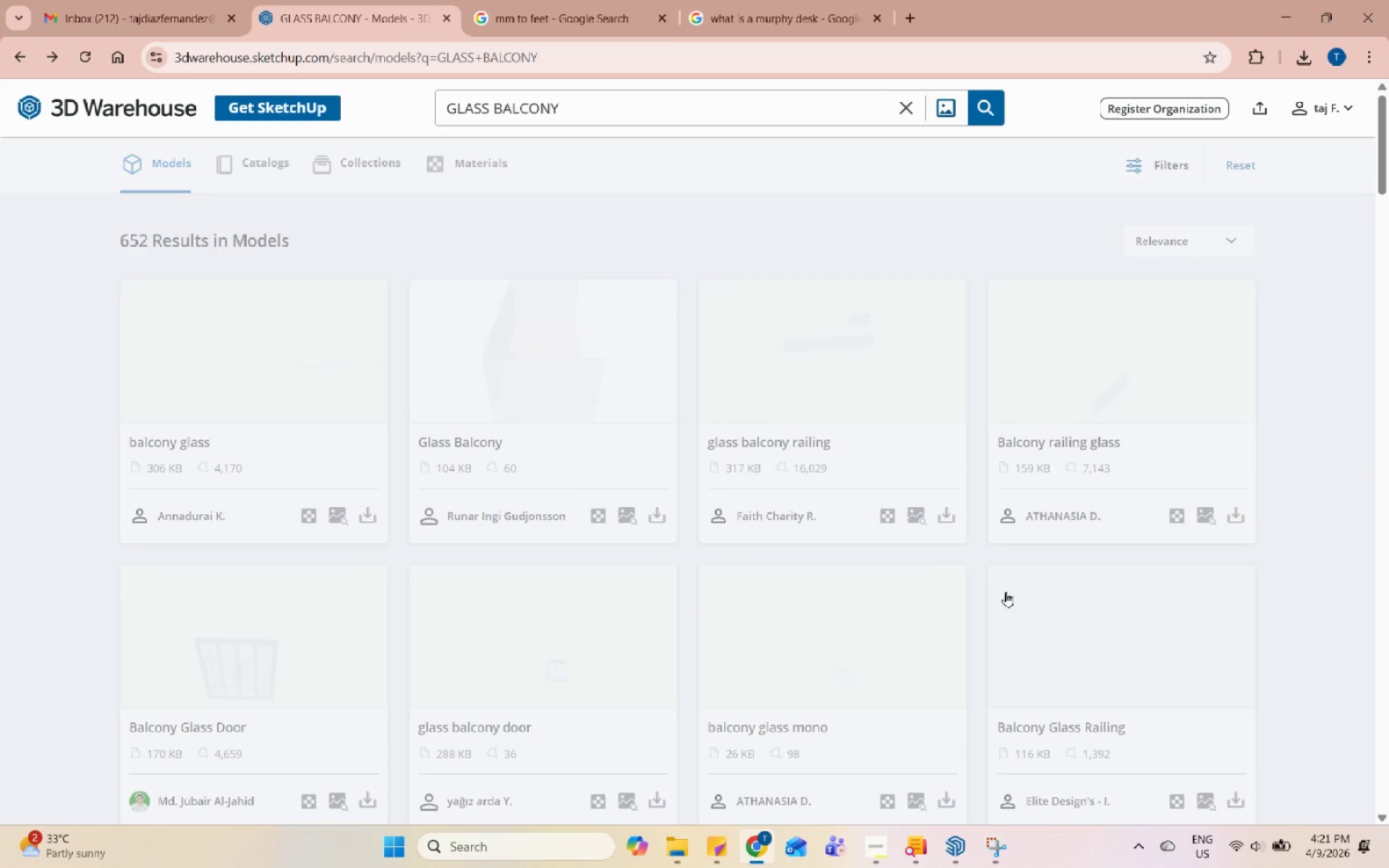 
left_click([838, 442])
 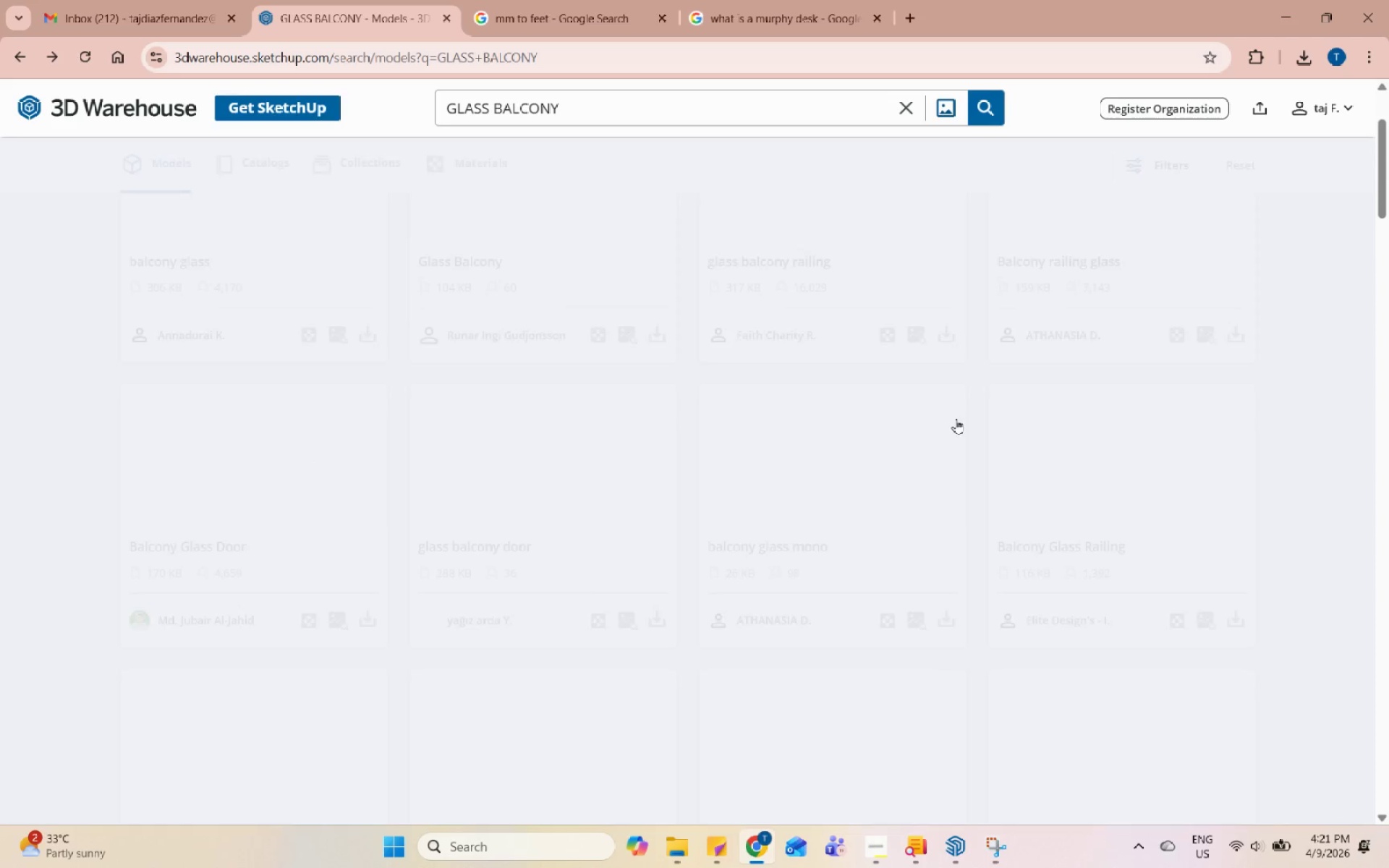 
scroll: coordinate [1021, 681], scroll_direction: down, amount: 2.0
 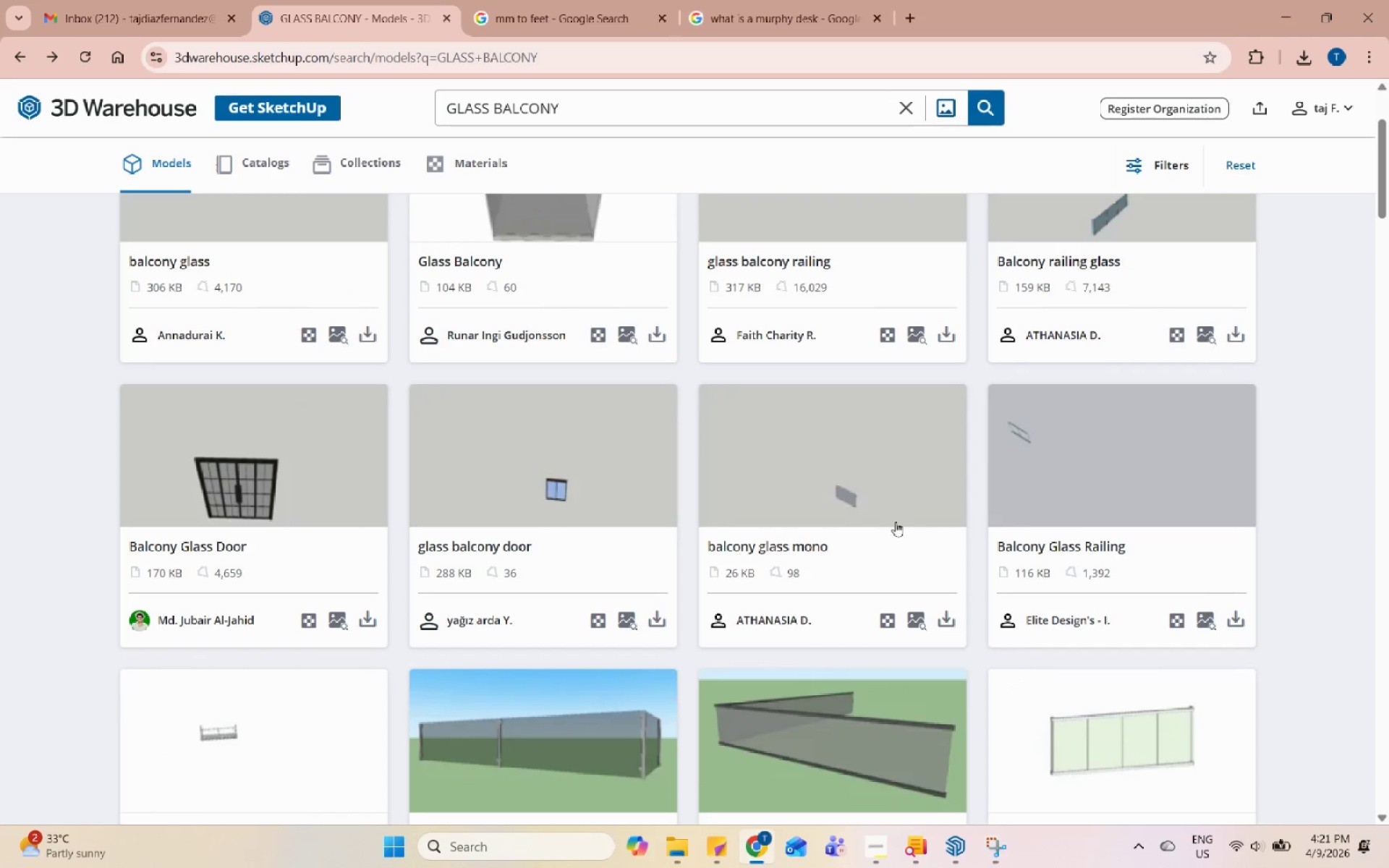 
left_click([1089, 424])
 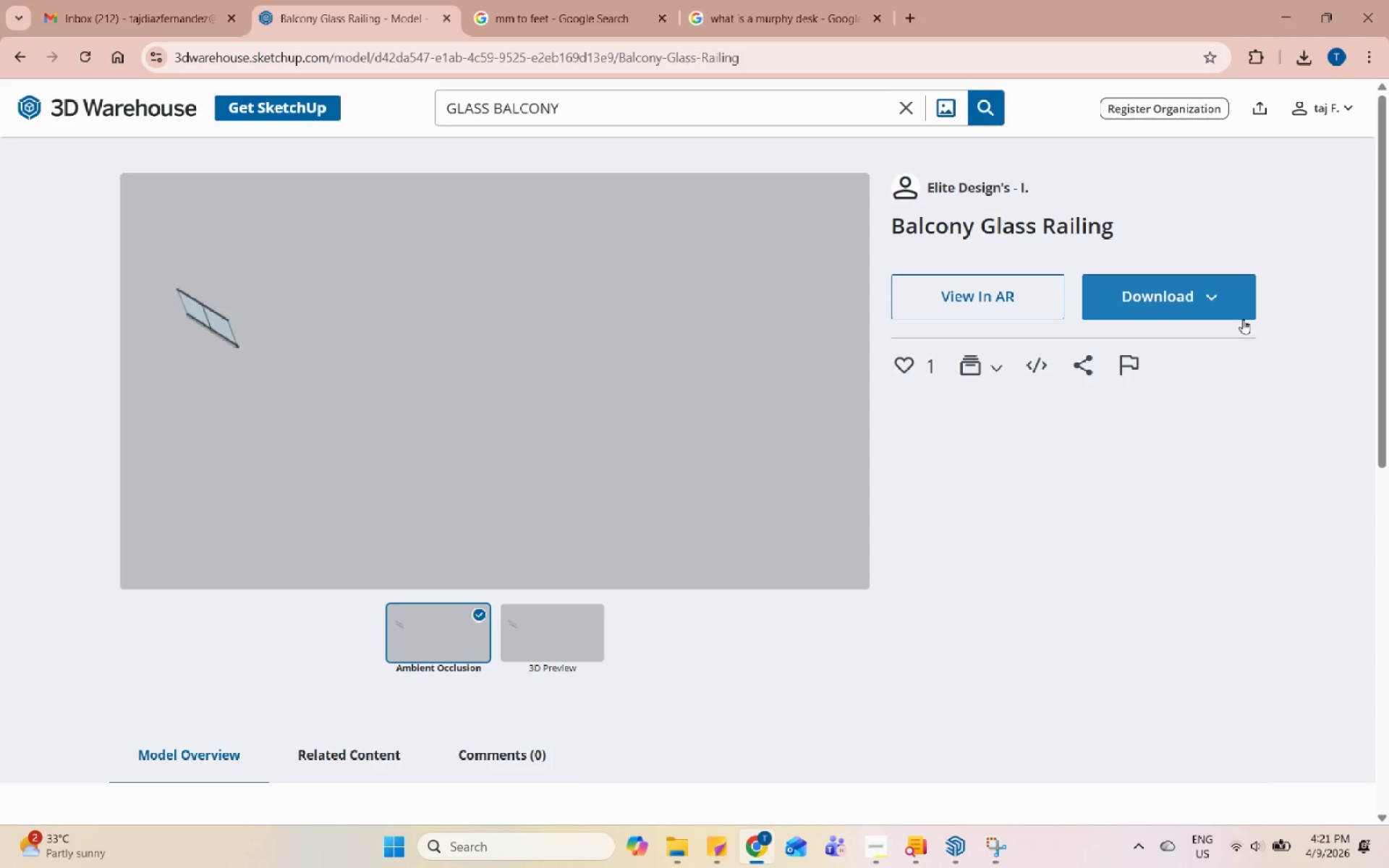 
scroll: coordinate [1006, 438], scroll_direction: down, amount: 21.0
 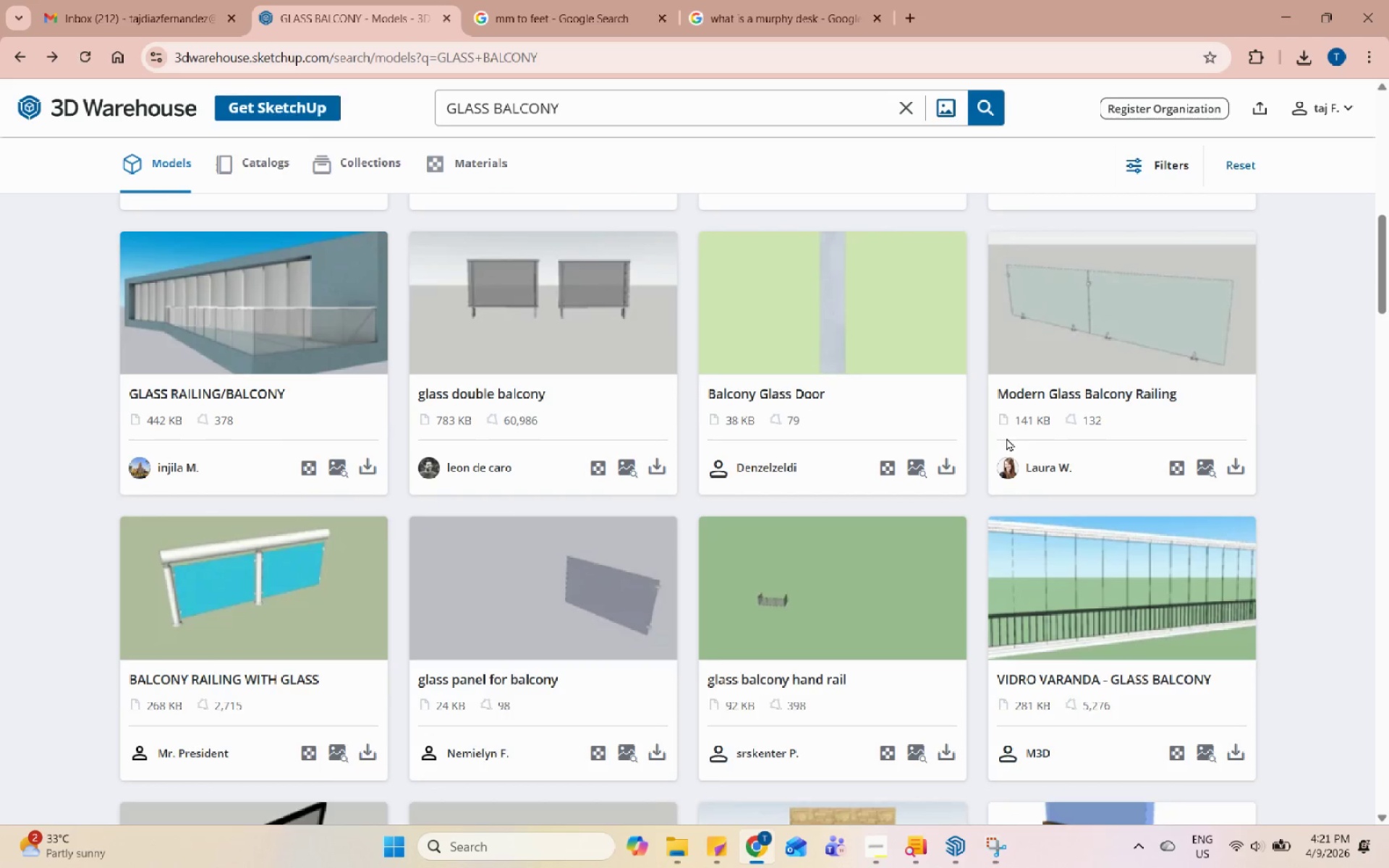 
scroll: coordinate [1006, 438], scroll_direction: up, amount: 2.0
 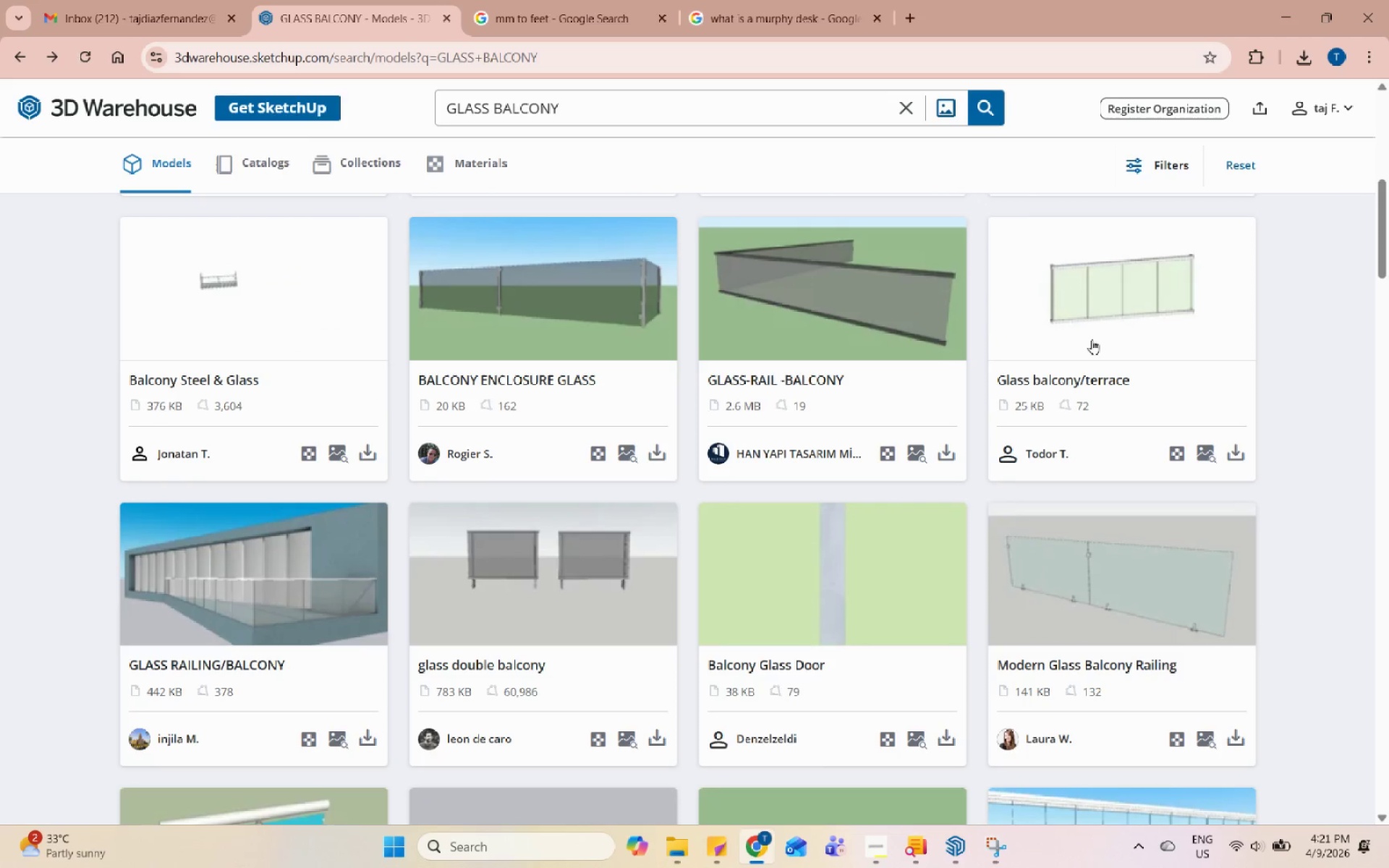 
left_click([1117, 300])
 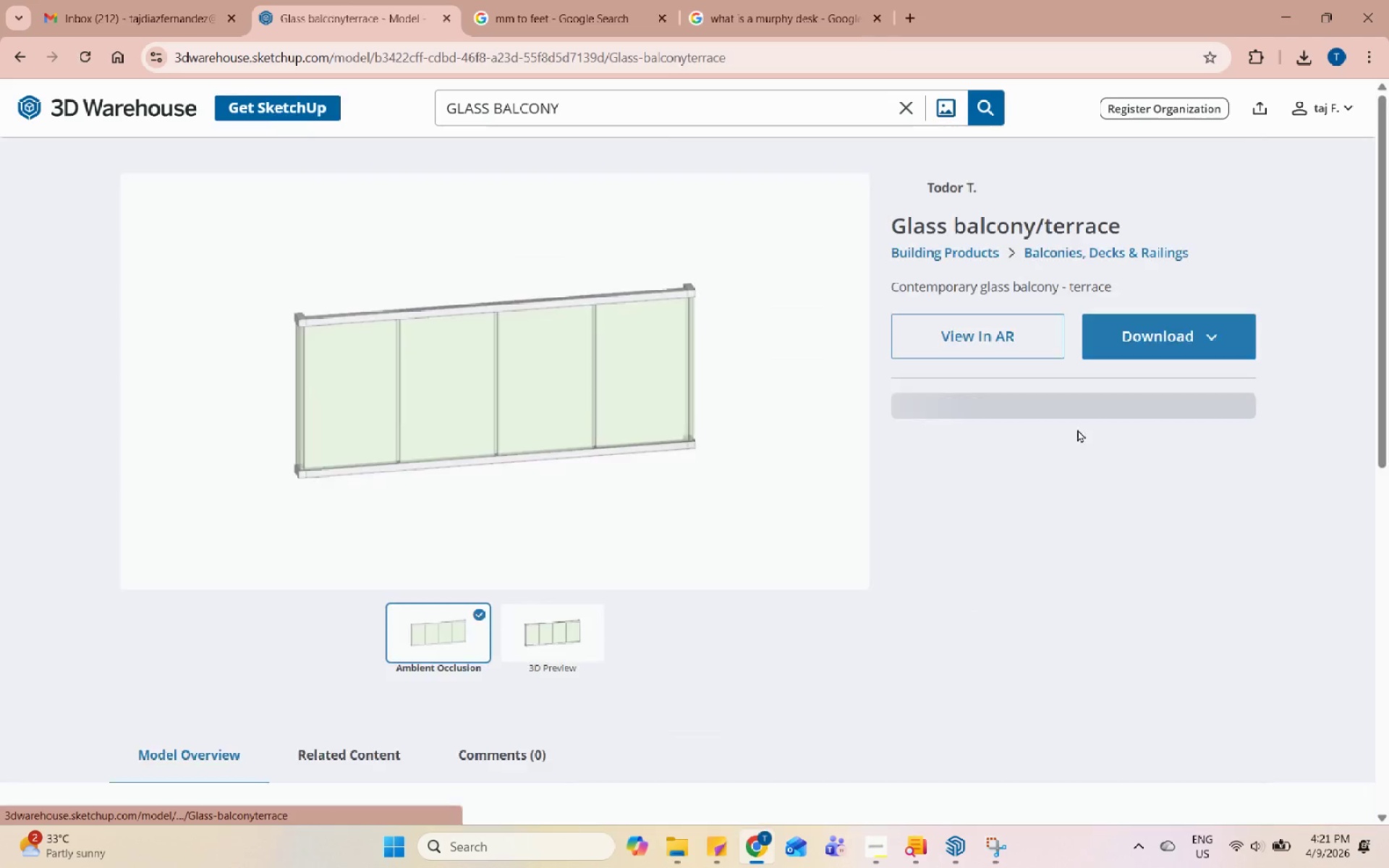 
mouse_move([981, 469])
 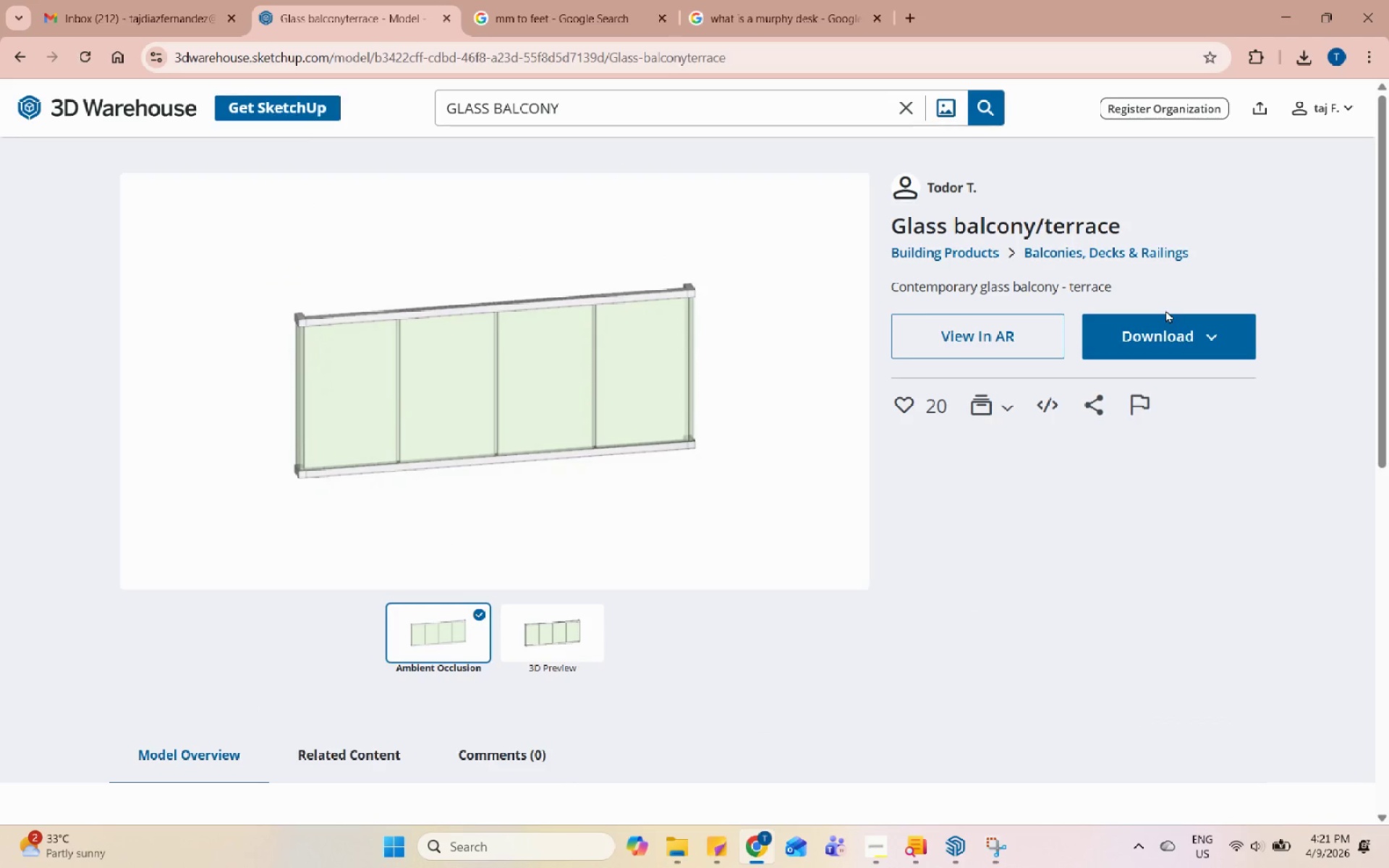 
double_click([1165, 329])
 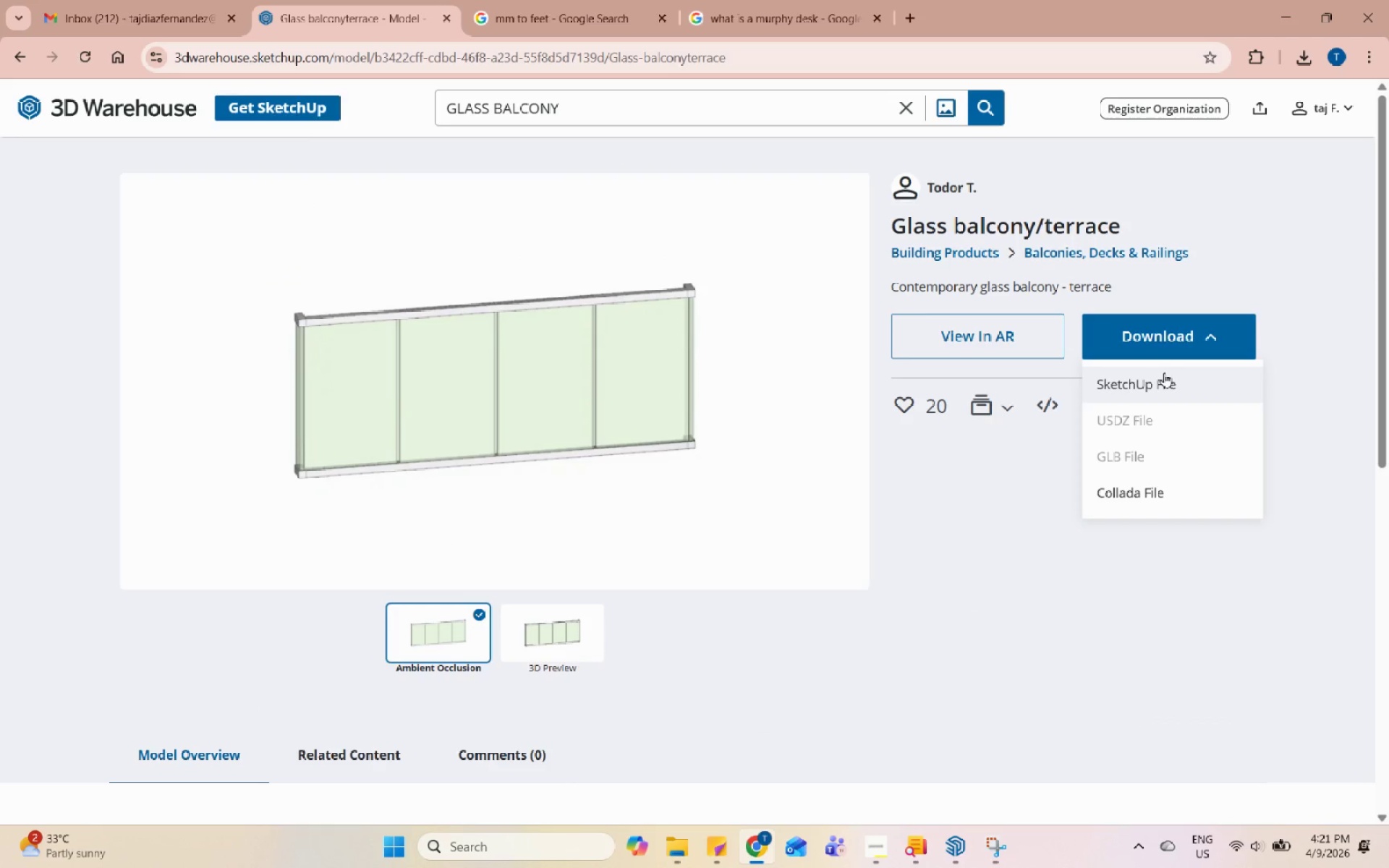 
triple_click([1165, 374])
 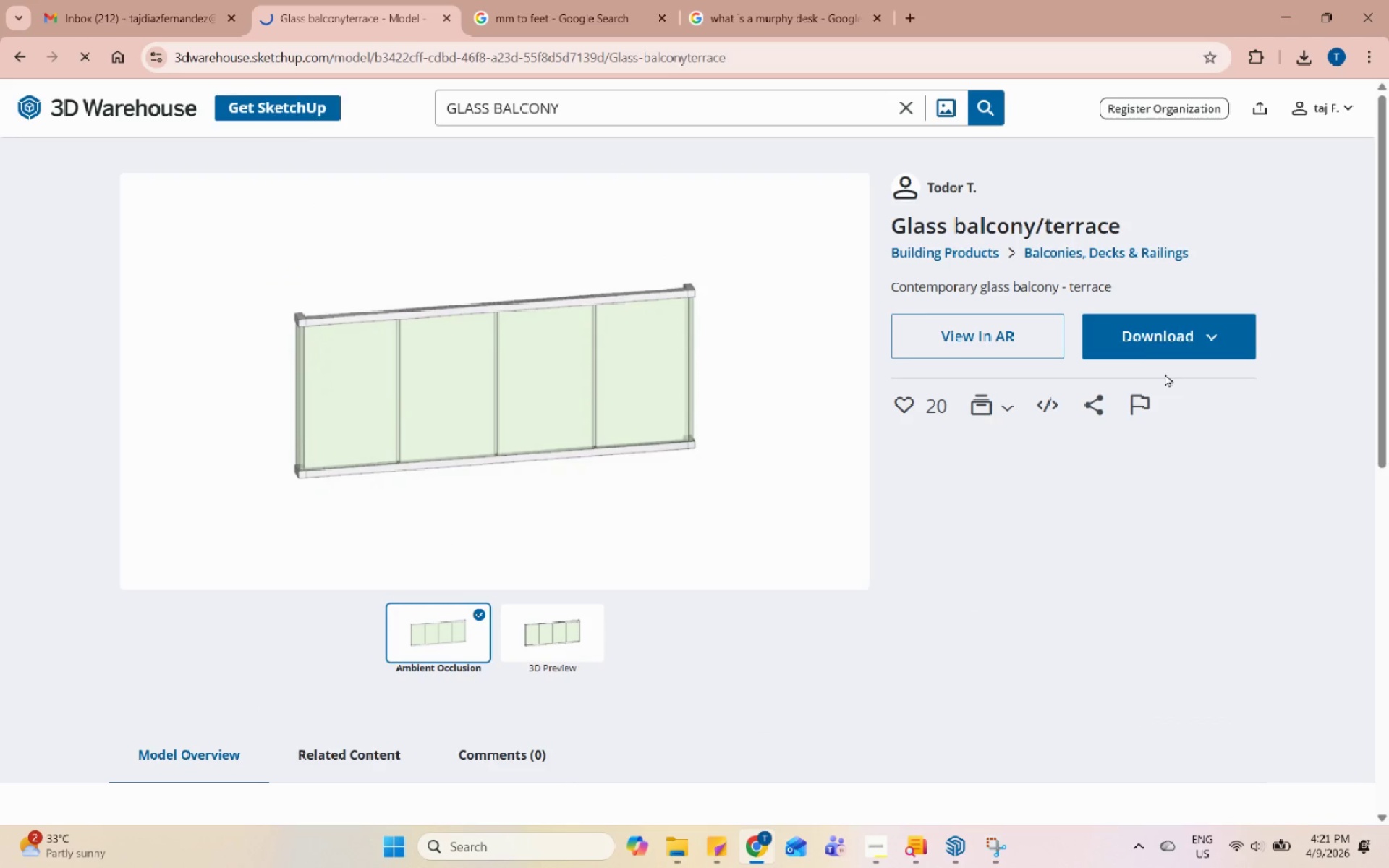 
mouse_move([1165, 357])
 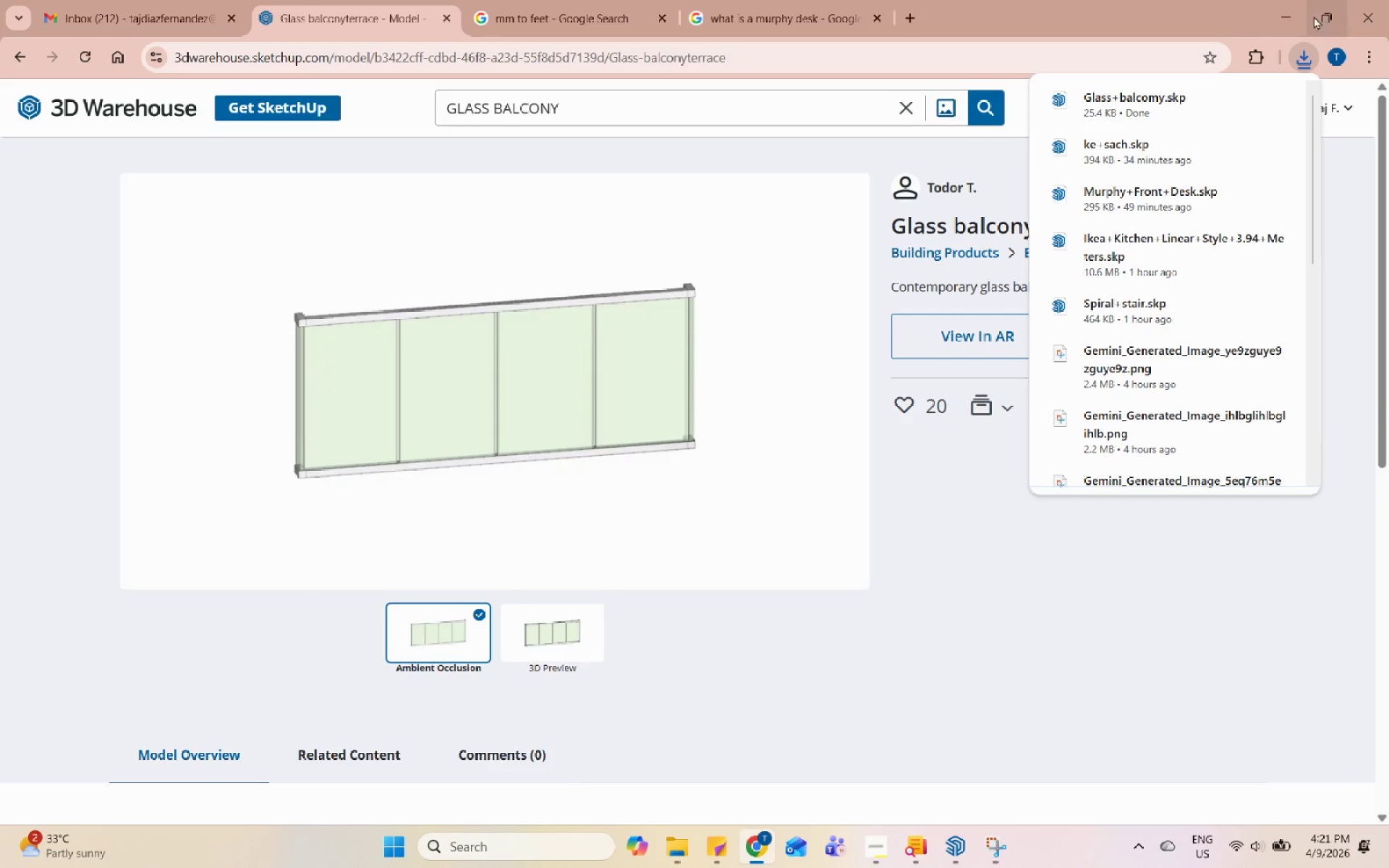 
left_click([1293, 1])
 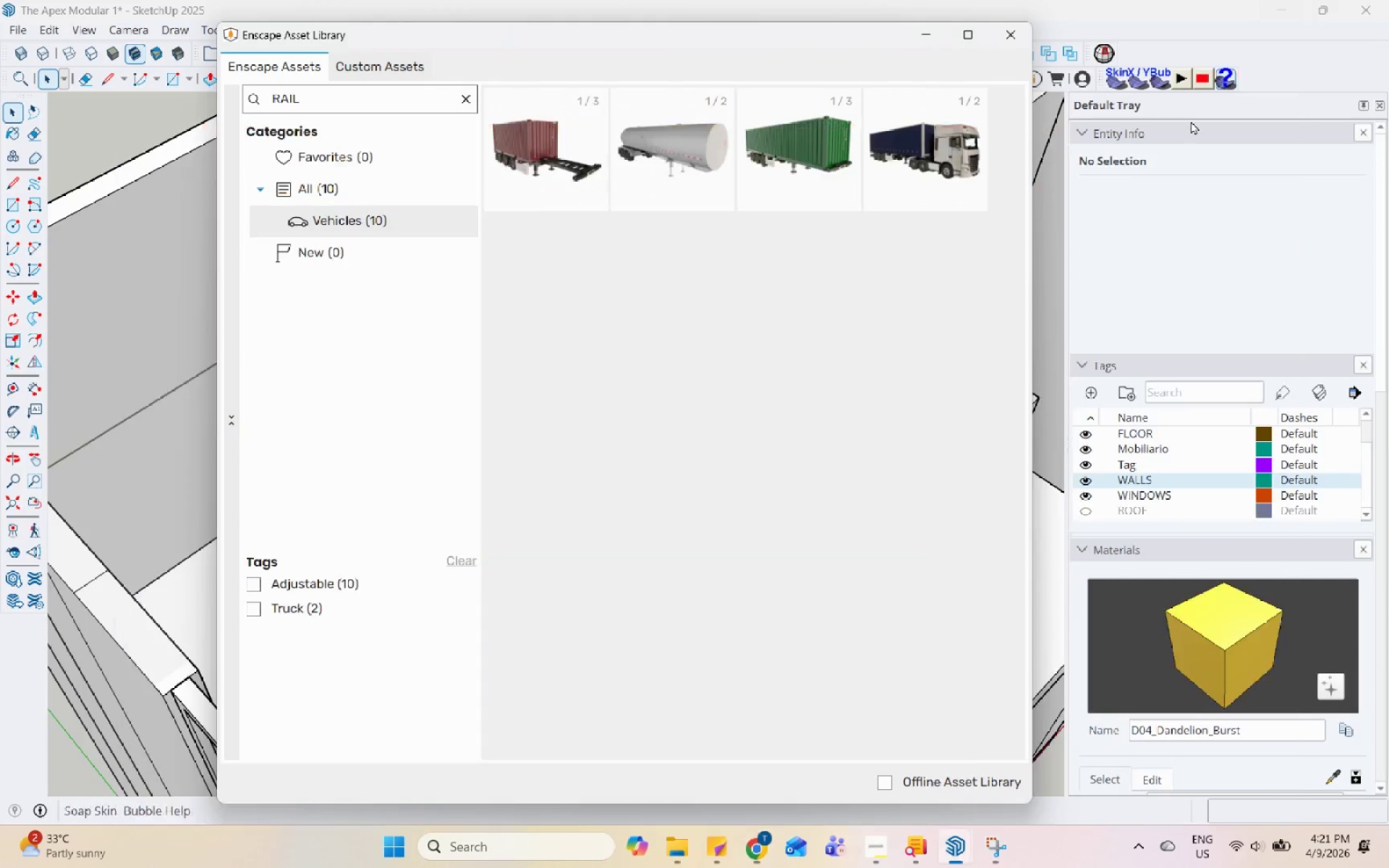 
scroll: coordinate [804, 554], scroll_direction: down, amount: 3.0
 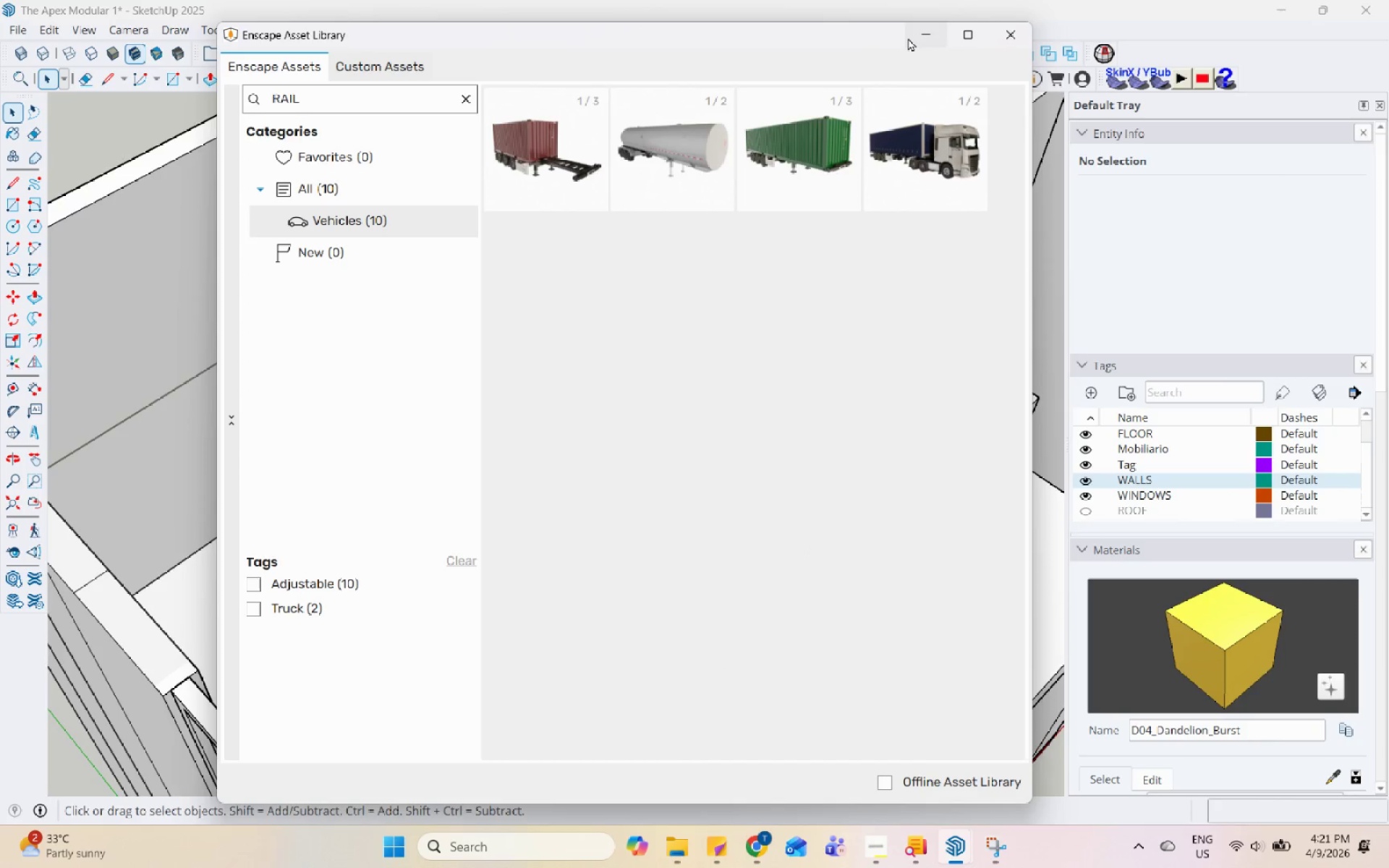 
left_click([909, 41])
 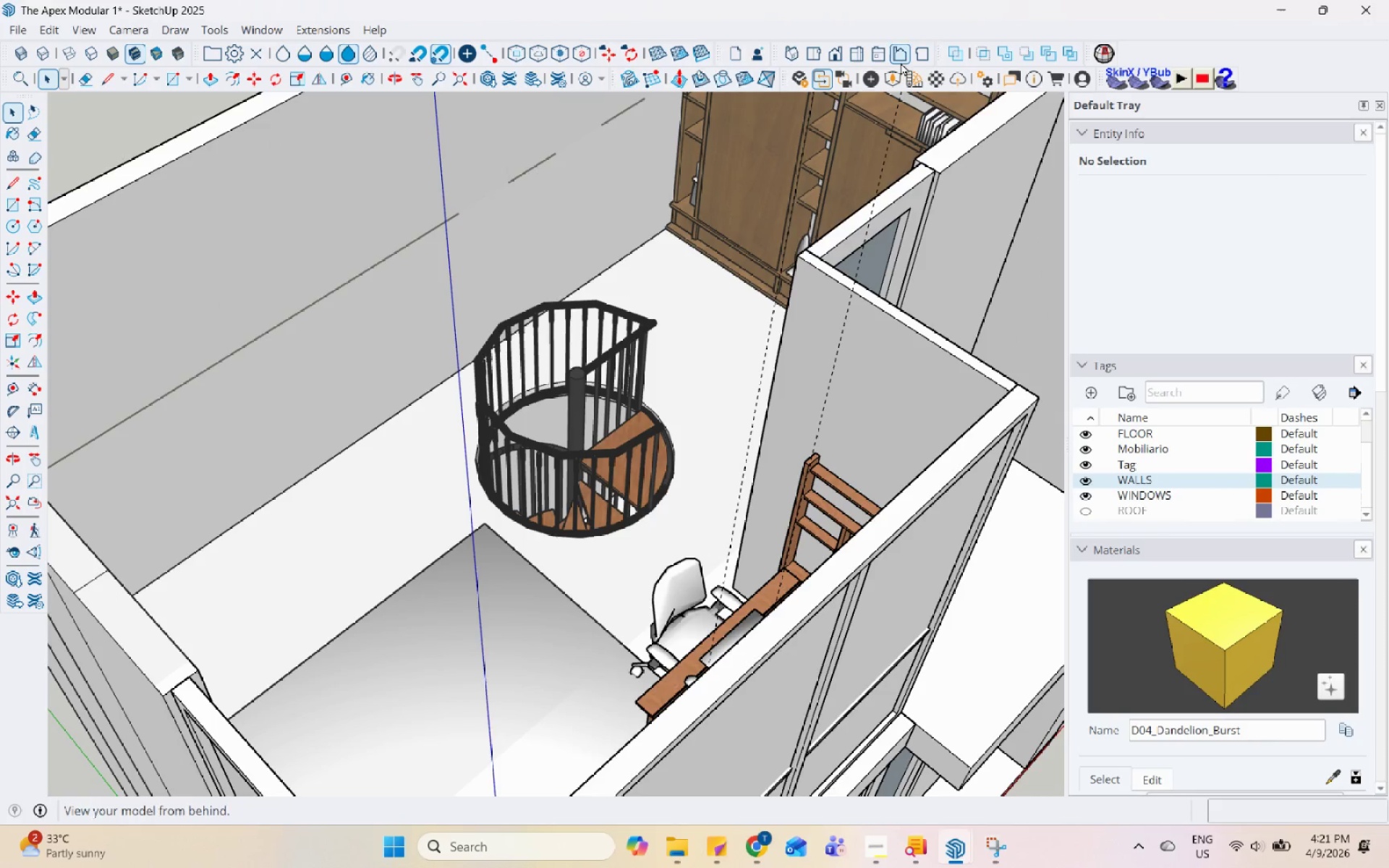 
scroll: coordinate [655, 359], scroll_direction: down, amount: 8.0
 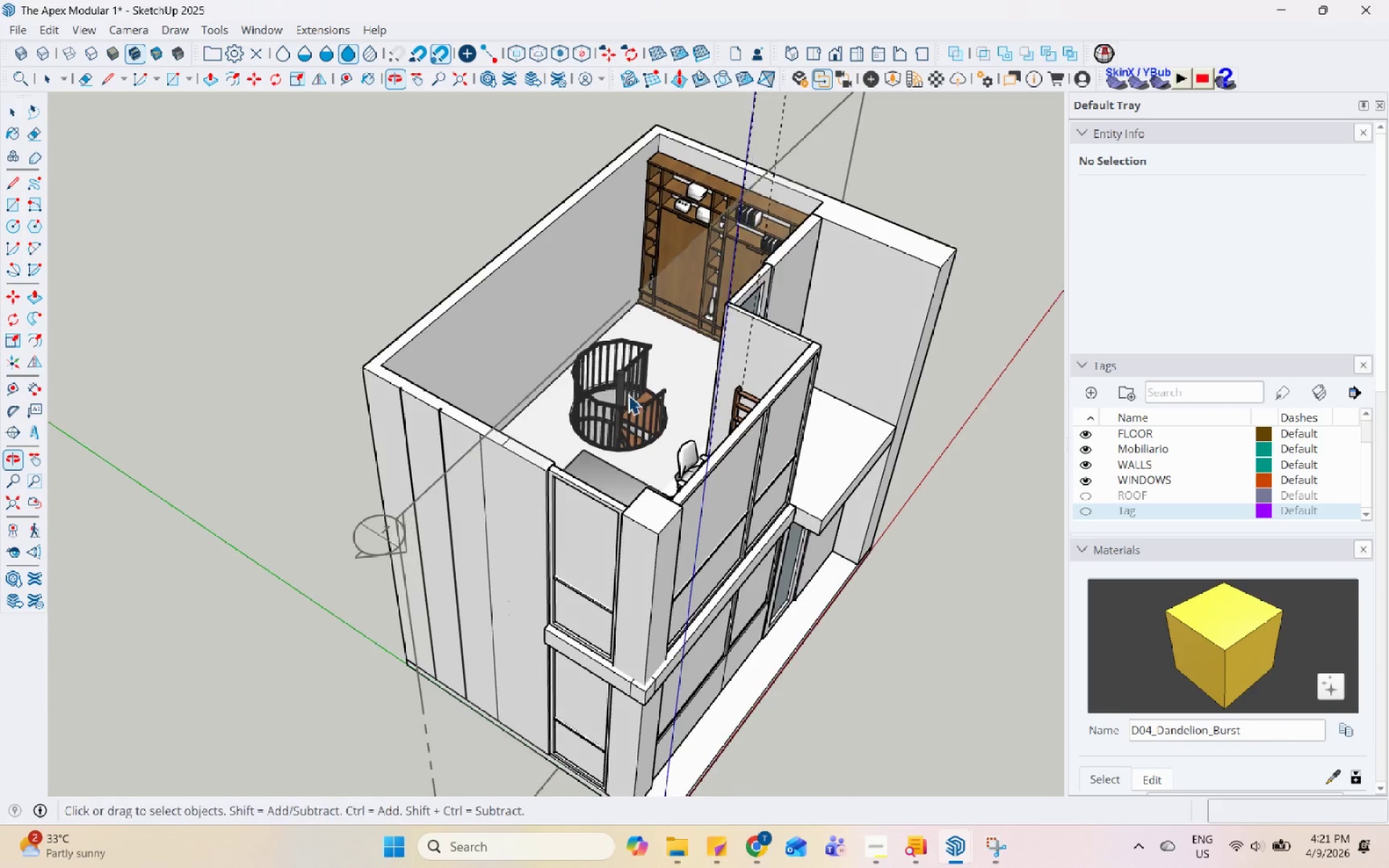 
left_click([927, 586])
 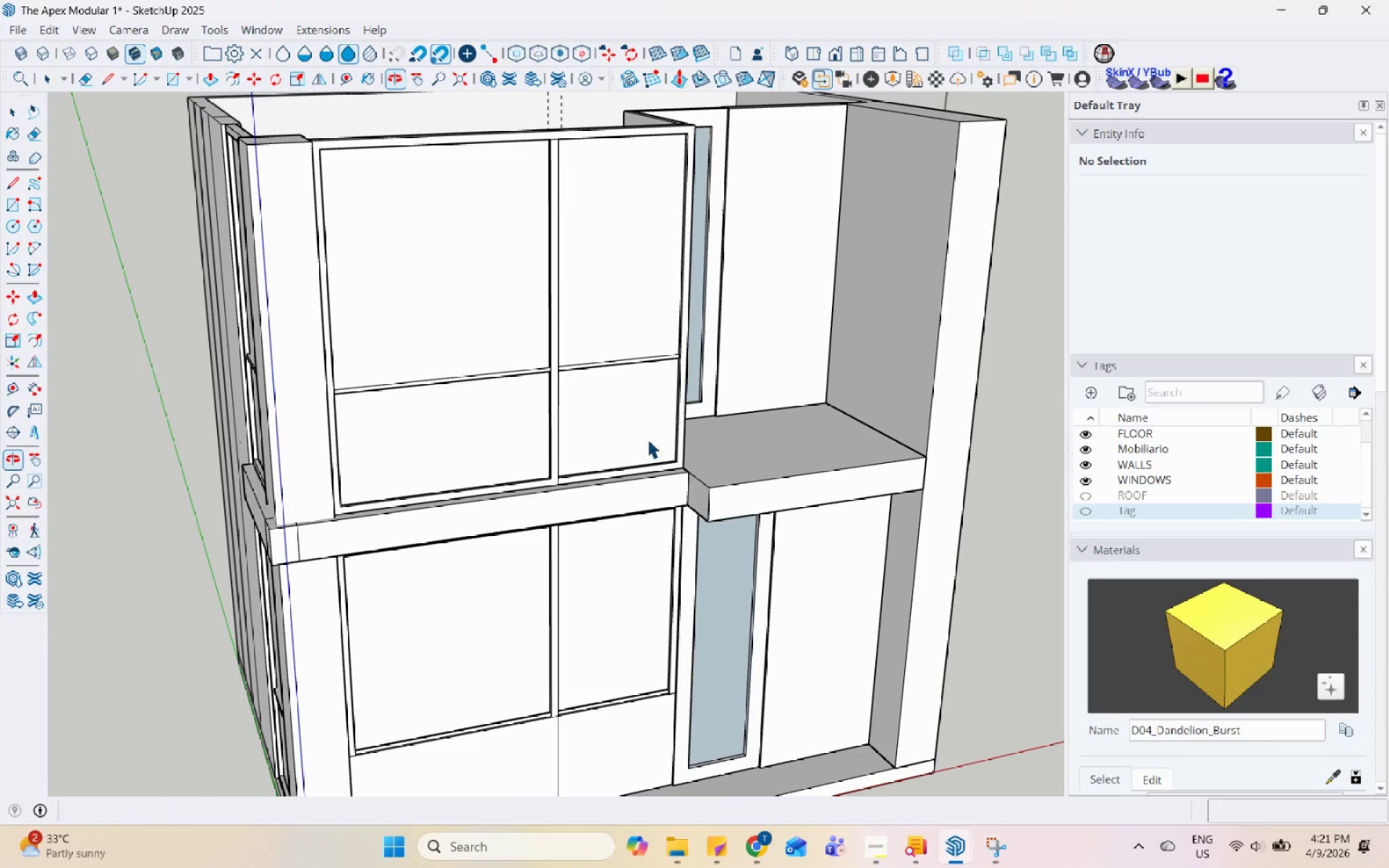 
scroll: coordinate [909, 579], scroll_direction: up, amount: 3.0
 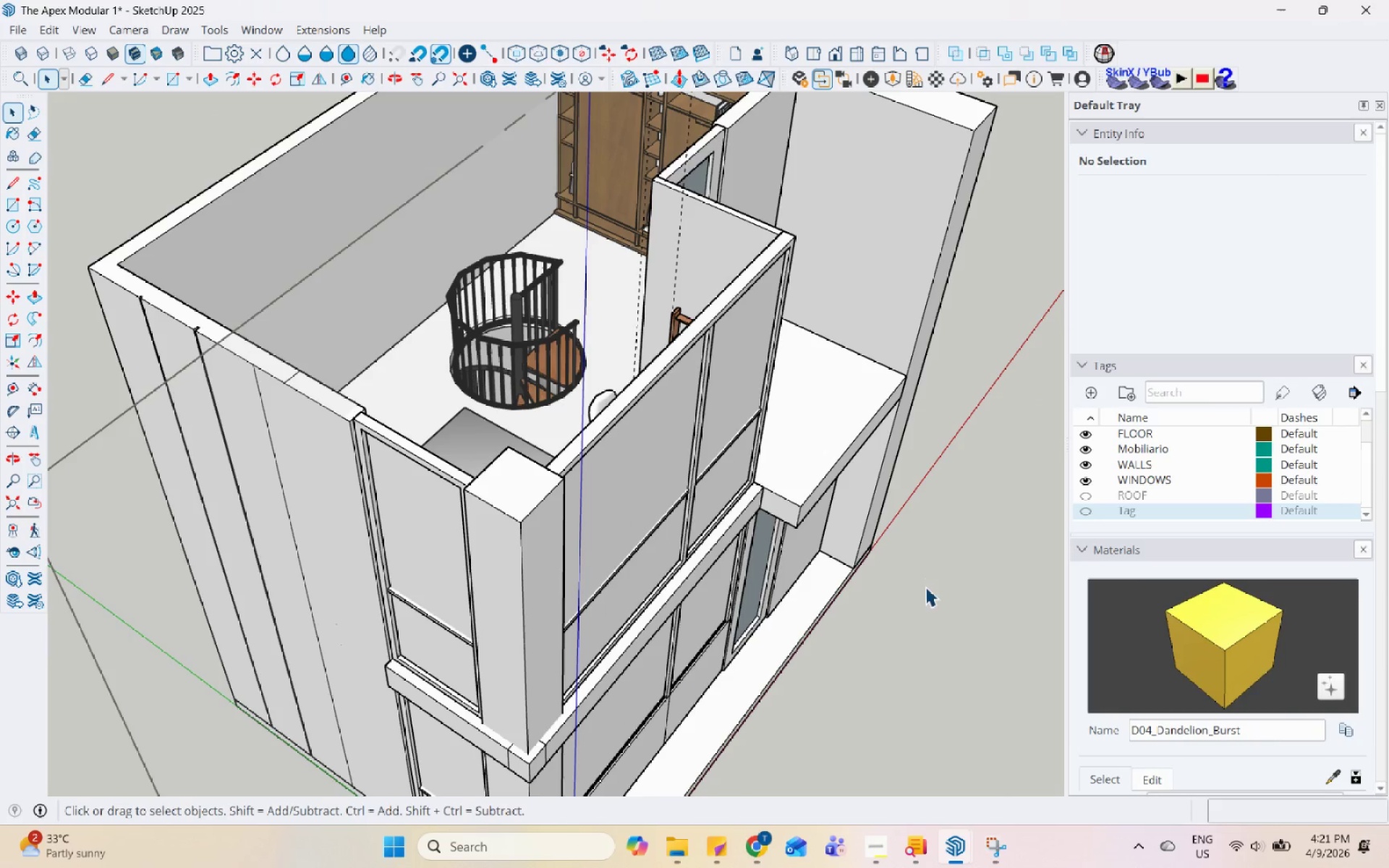 
scroll: coordinate [646, 442], scroll_direction: down, amount: 2.0
 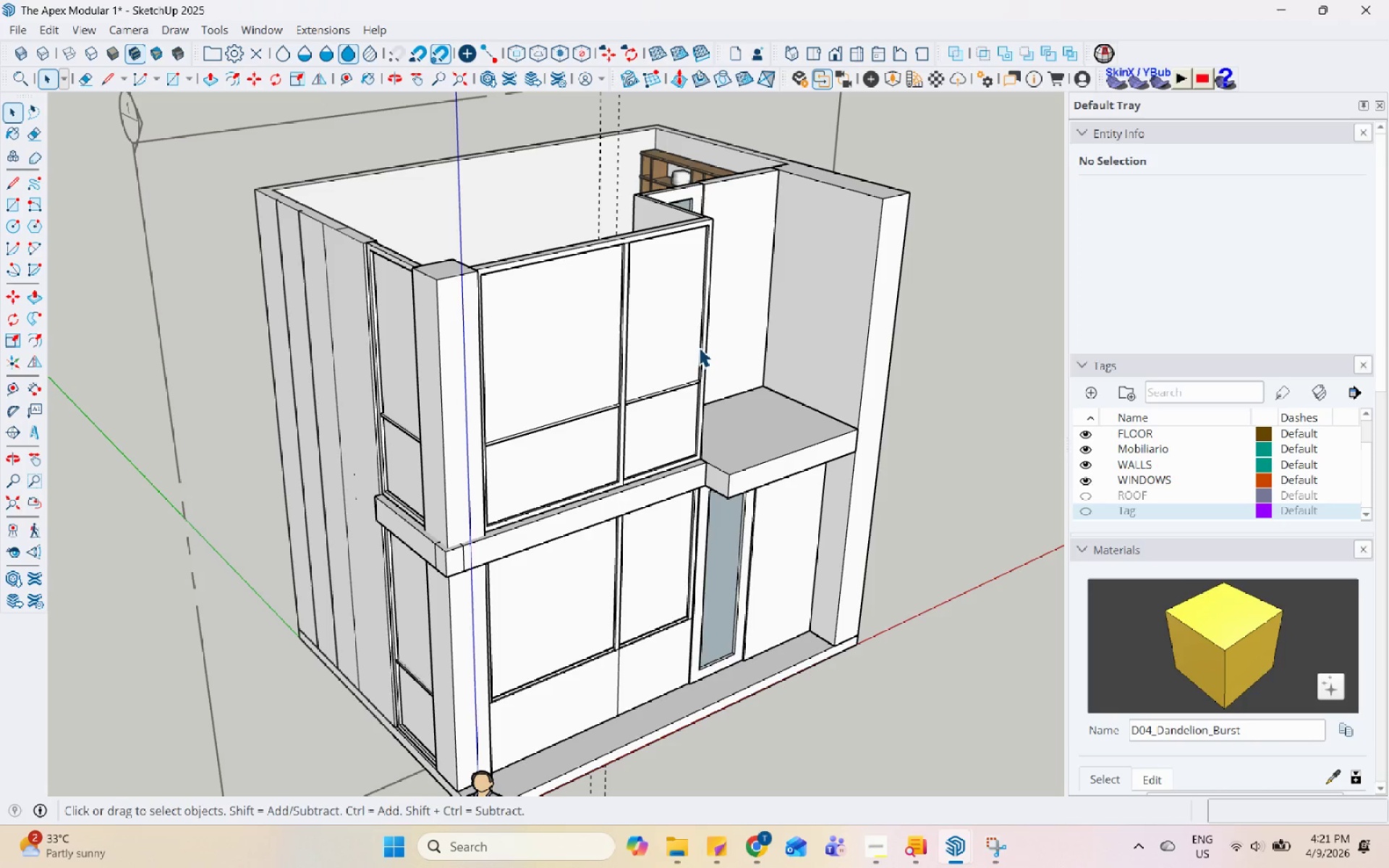 
scroll: coordinate [739, 396], scroll_direction: up, amount: 6.0
 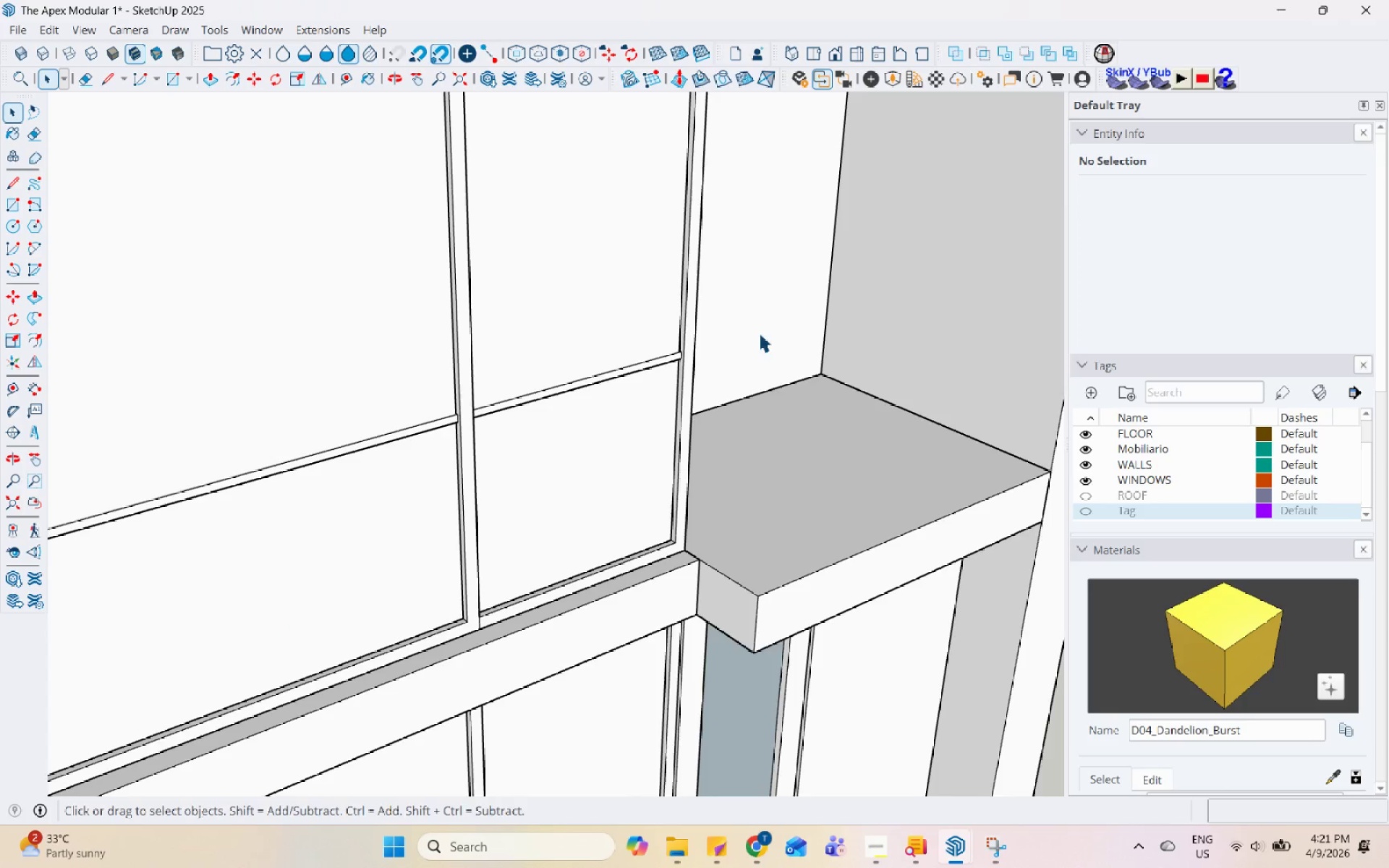 
scroll: coordinate [684, 407], scroll_direction: down, amount: 1.0
 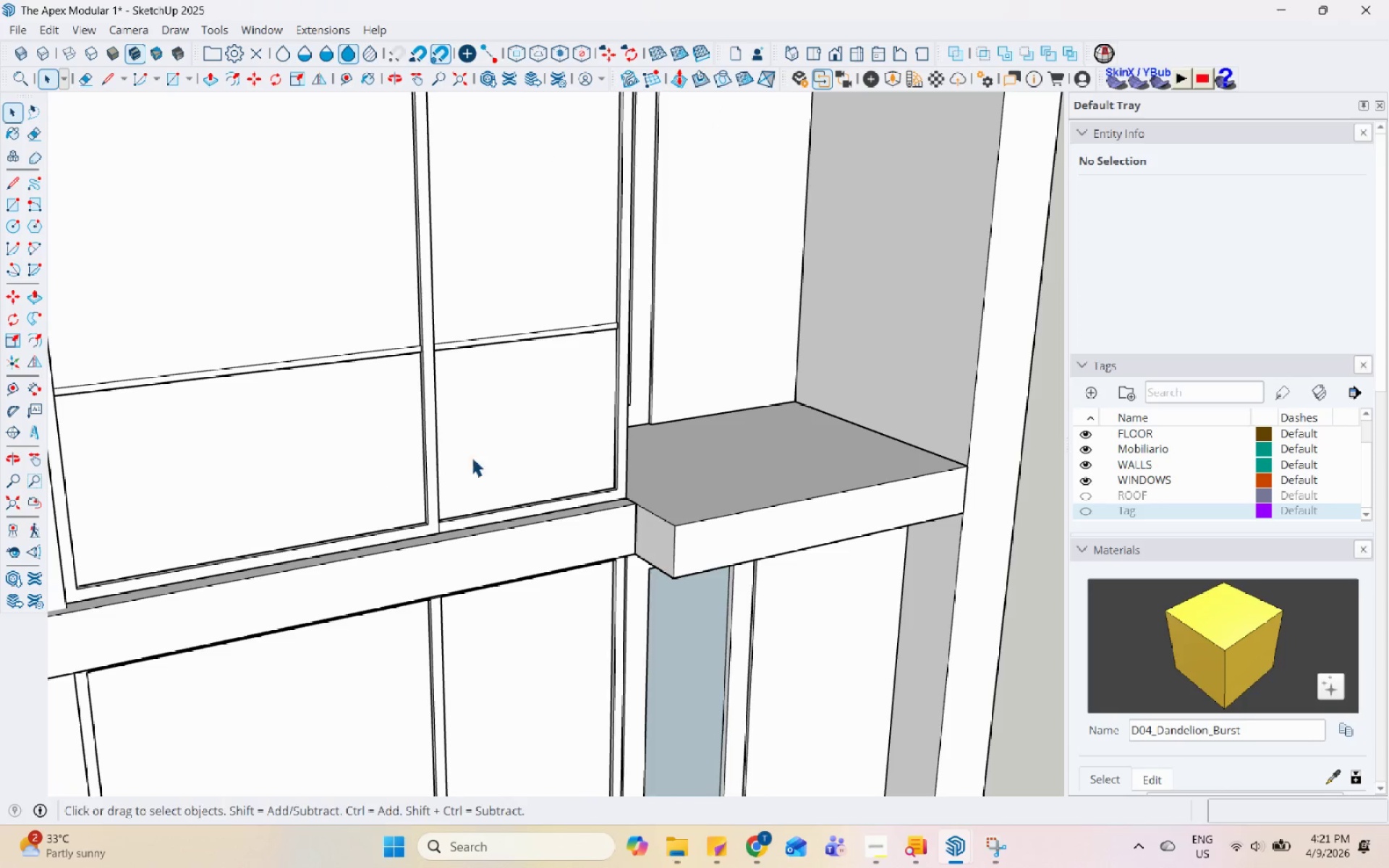 
double_click([632, 603])
 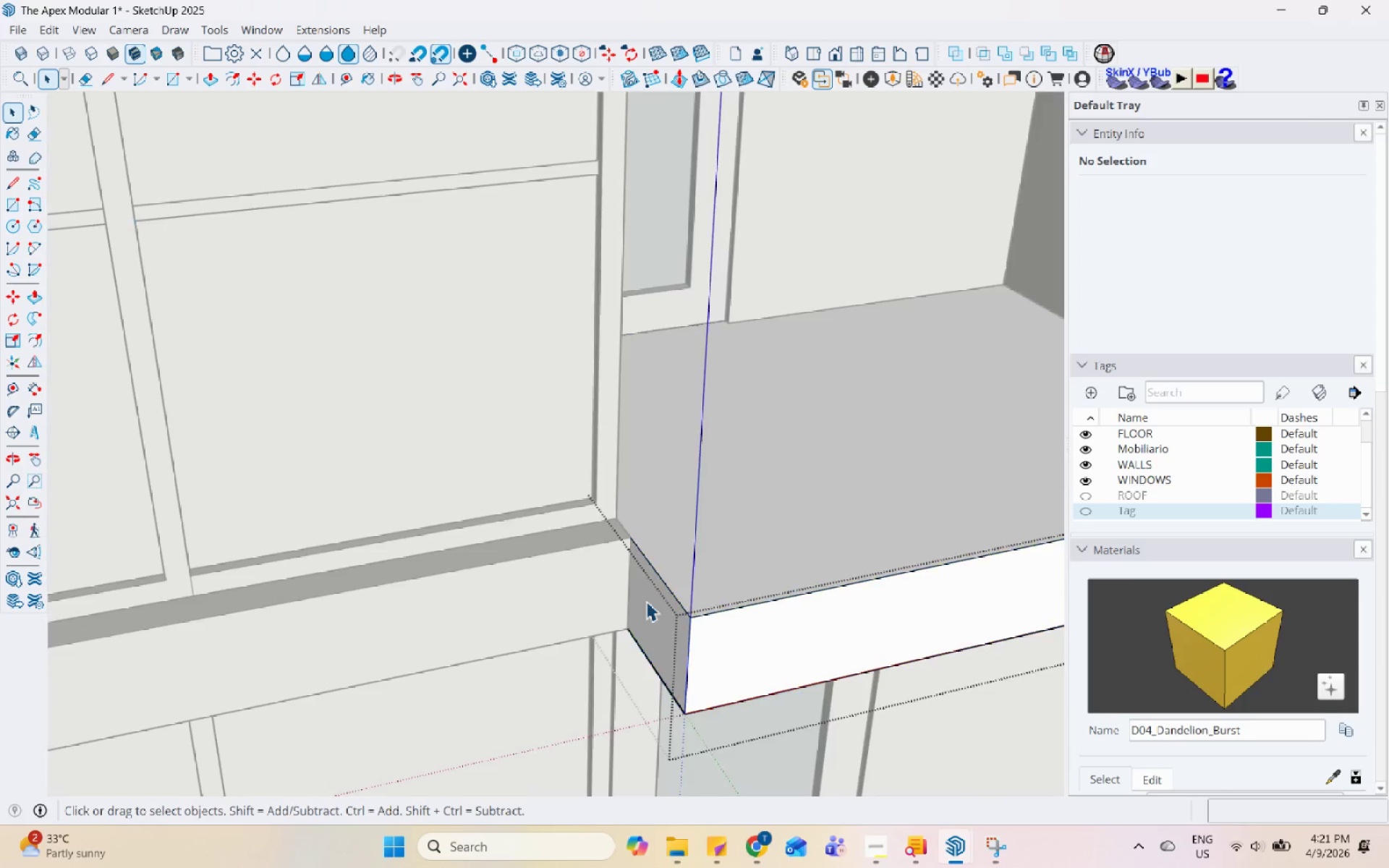 
scroll: coordinate [631, 603], scroll_direction: up, amount: 6.0
 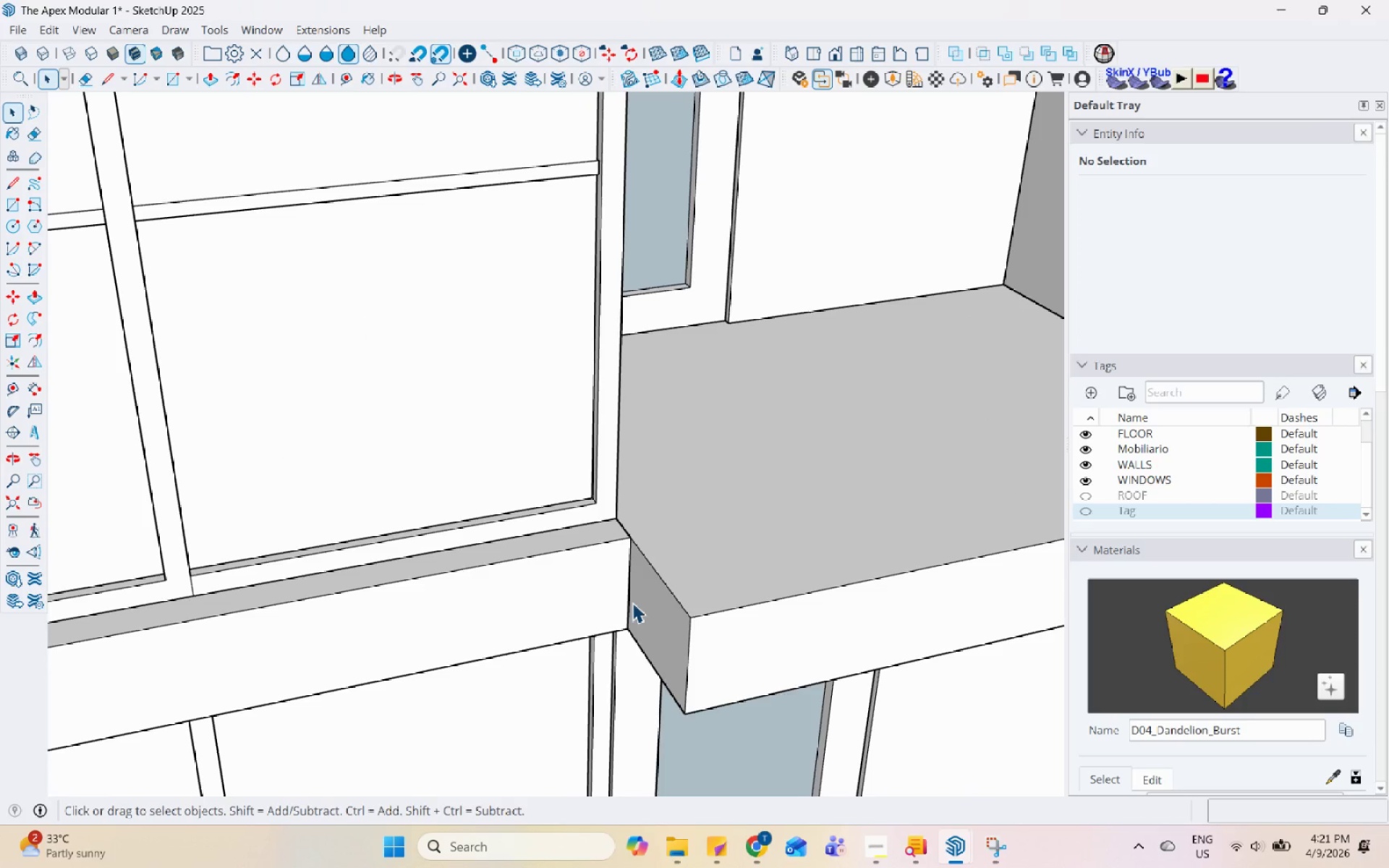 
triple_click([649, 598])
 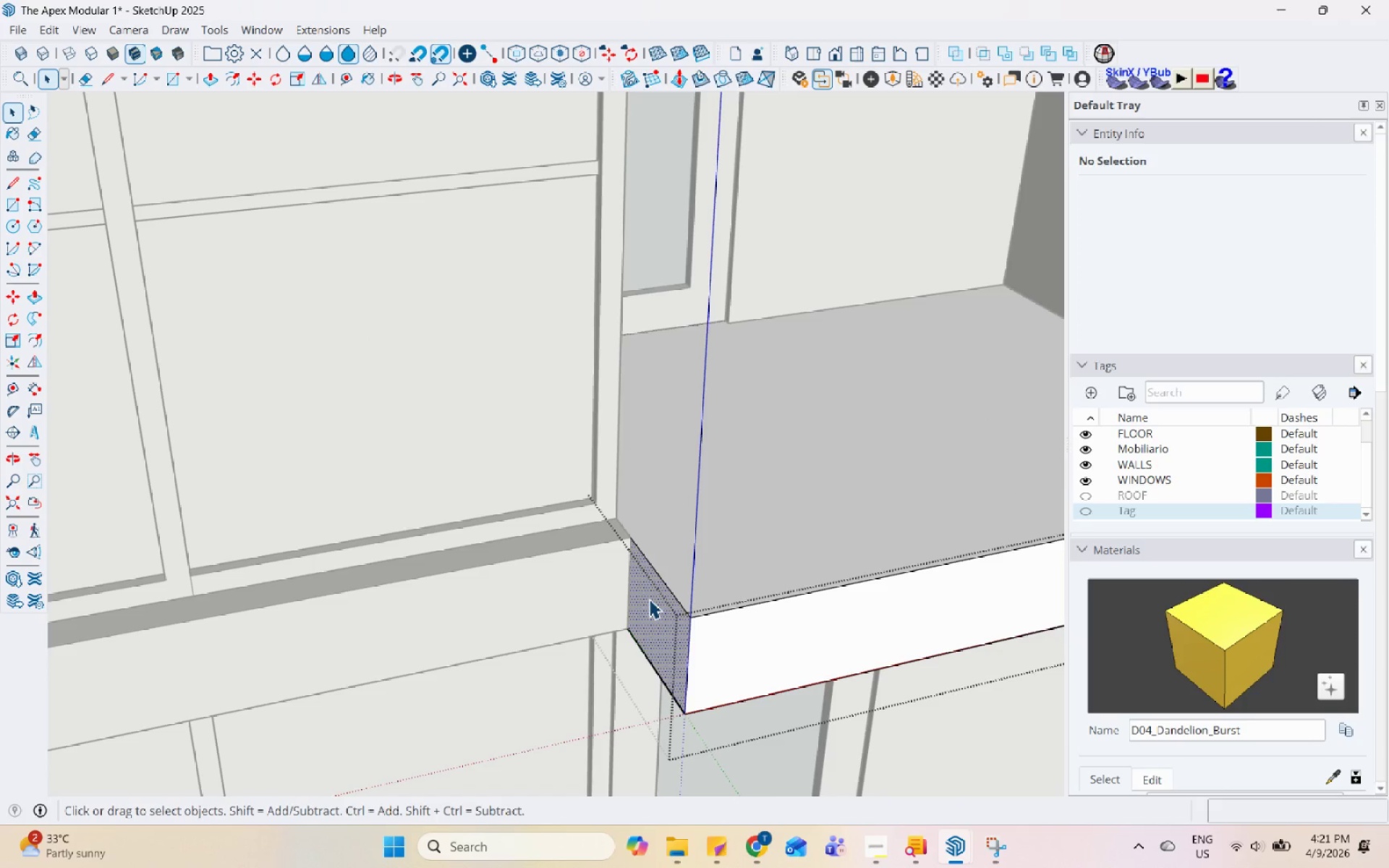 
key(L)
 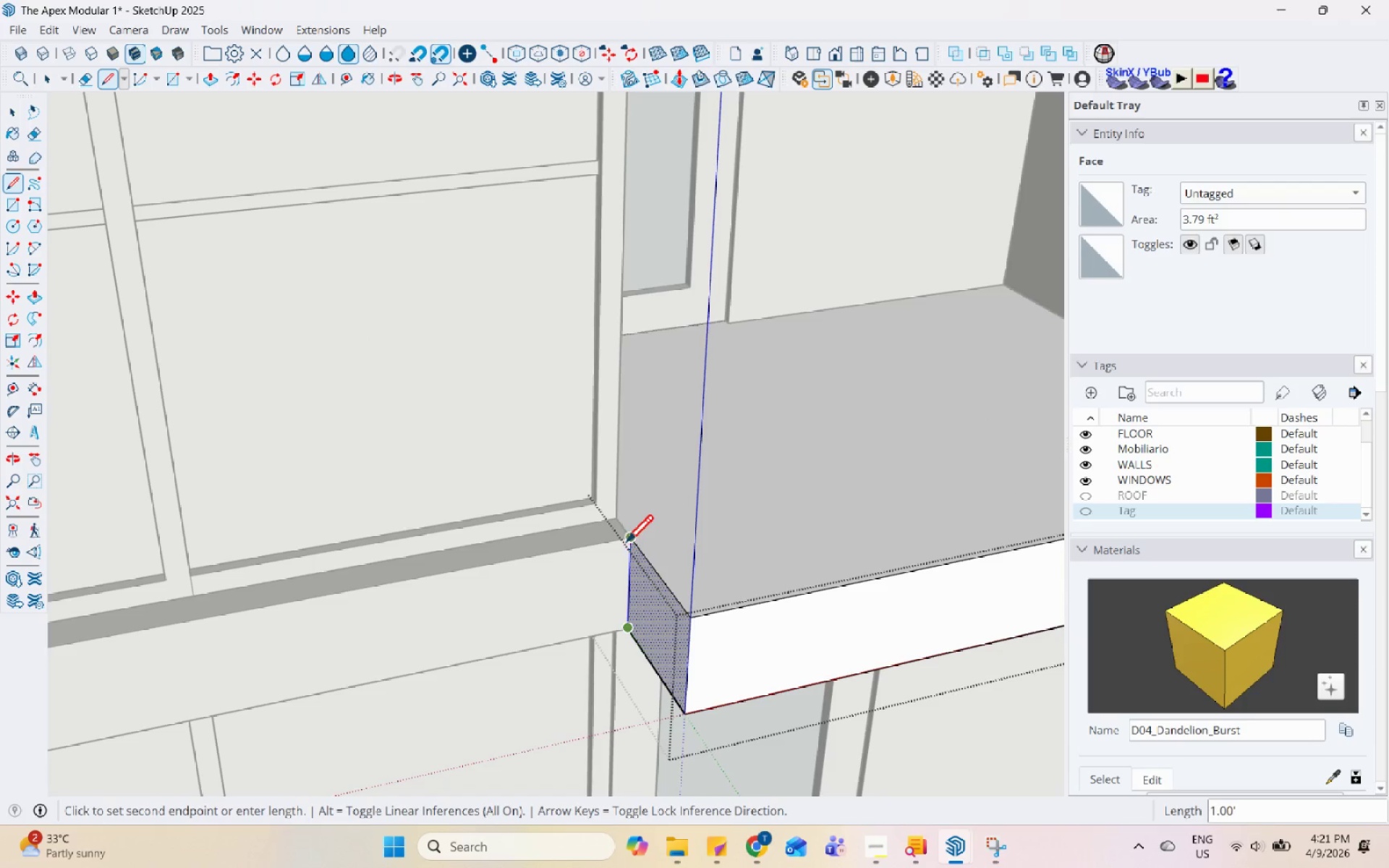 
left_click([626, 542])
 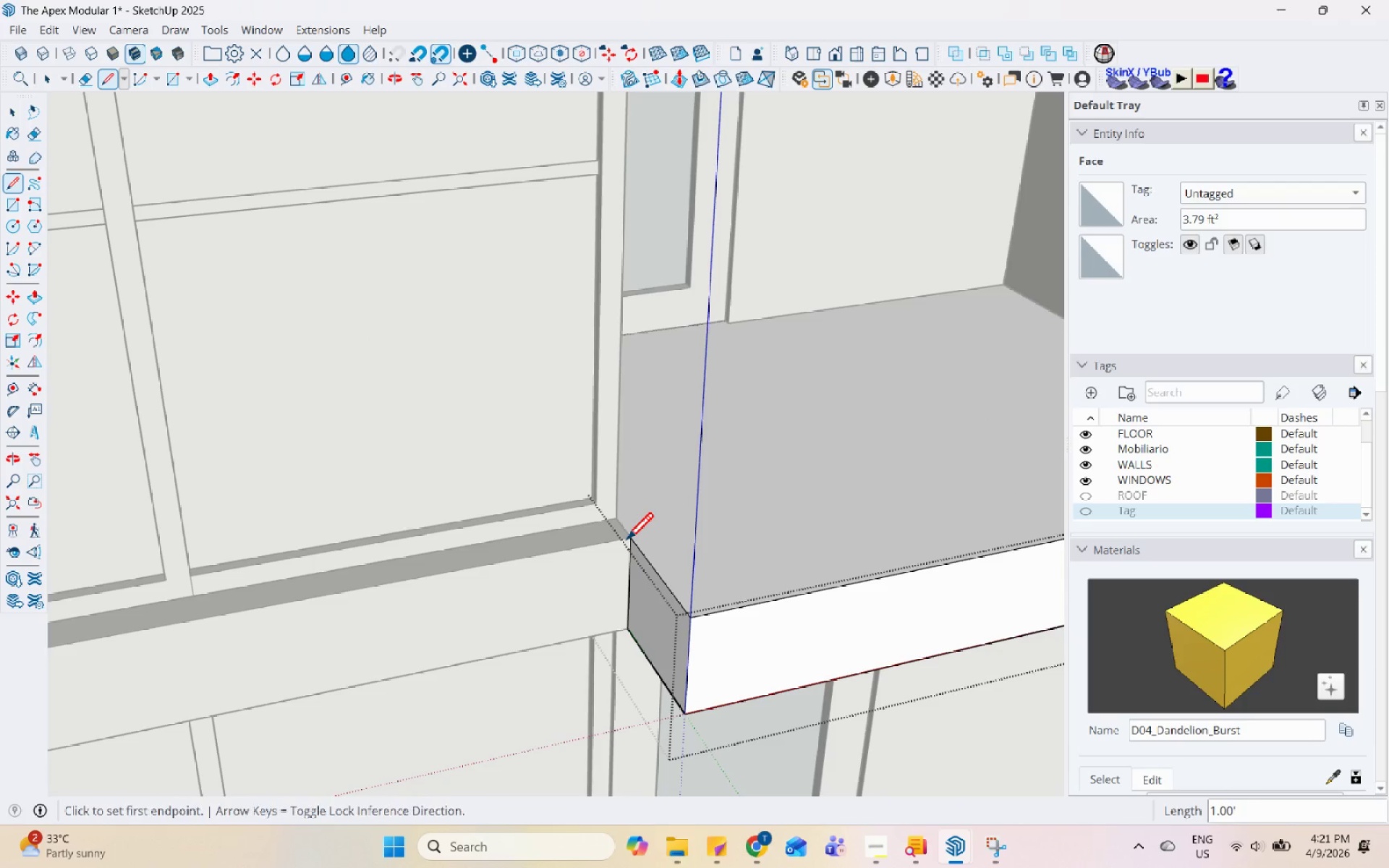 
key(Space)
 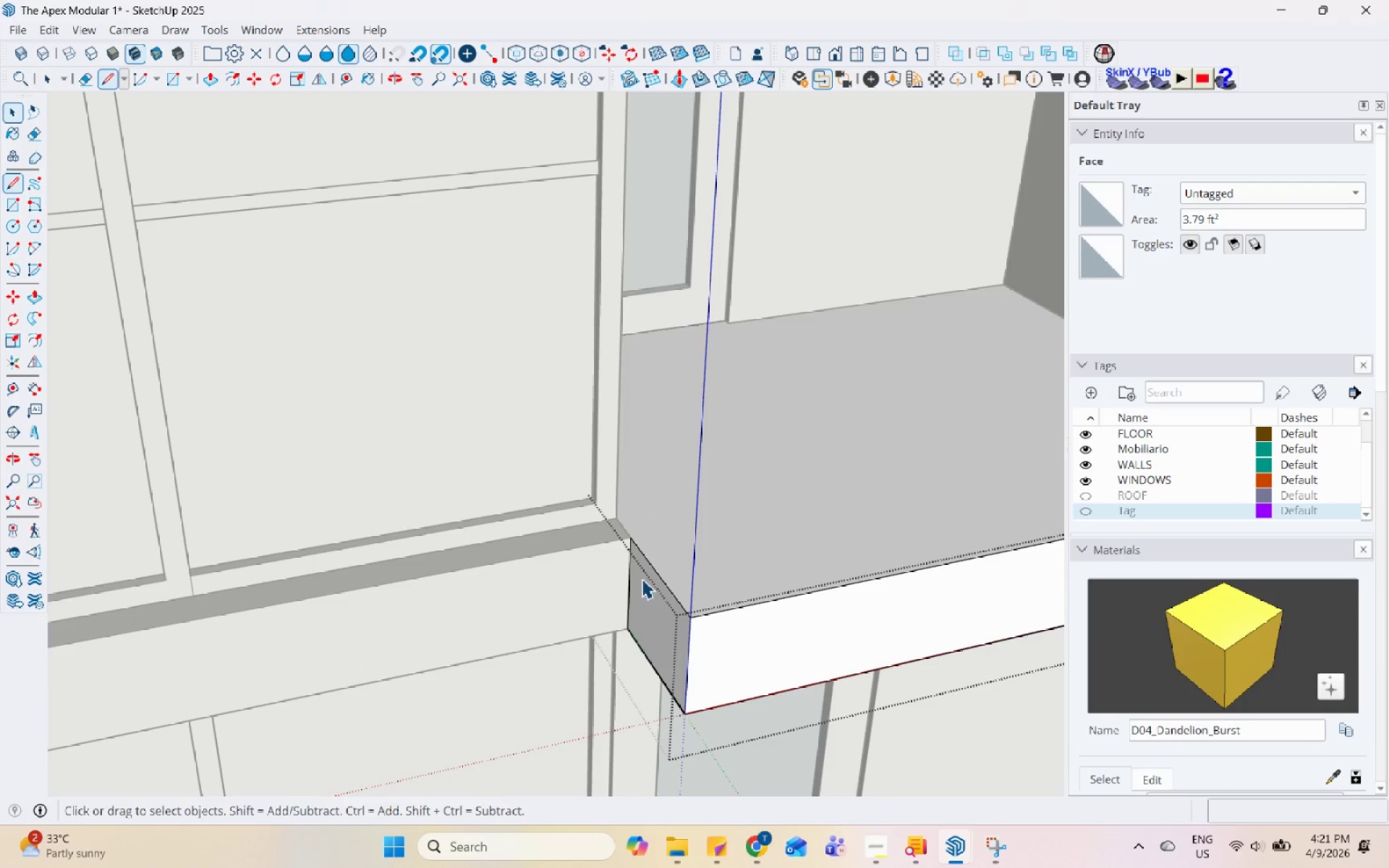 
left_click([642, 581])
 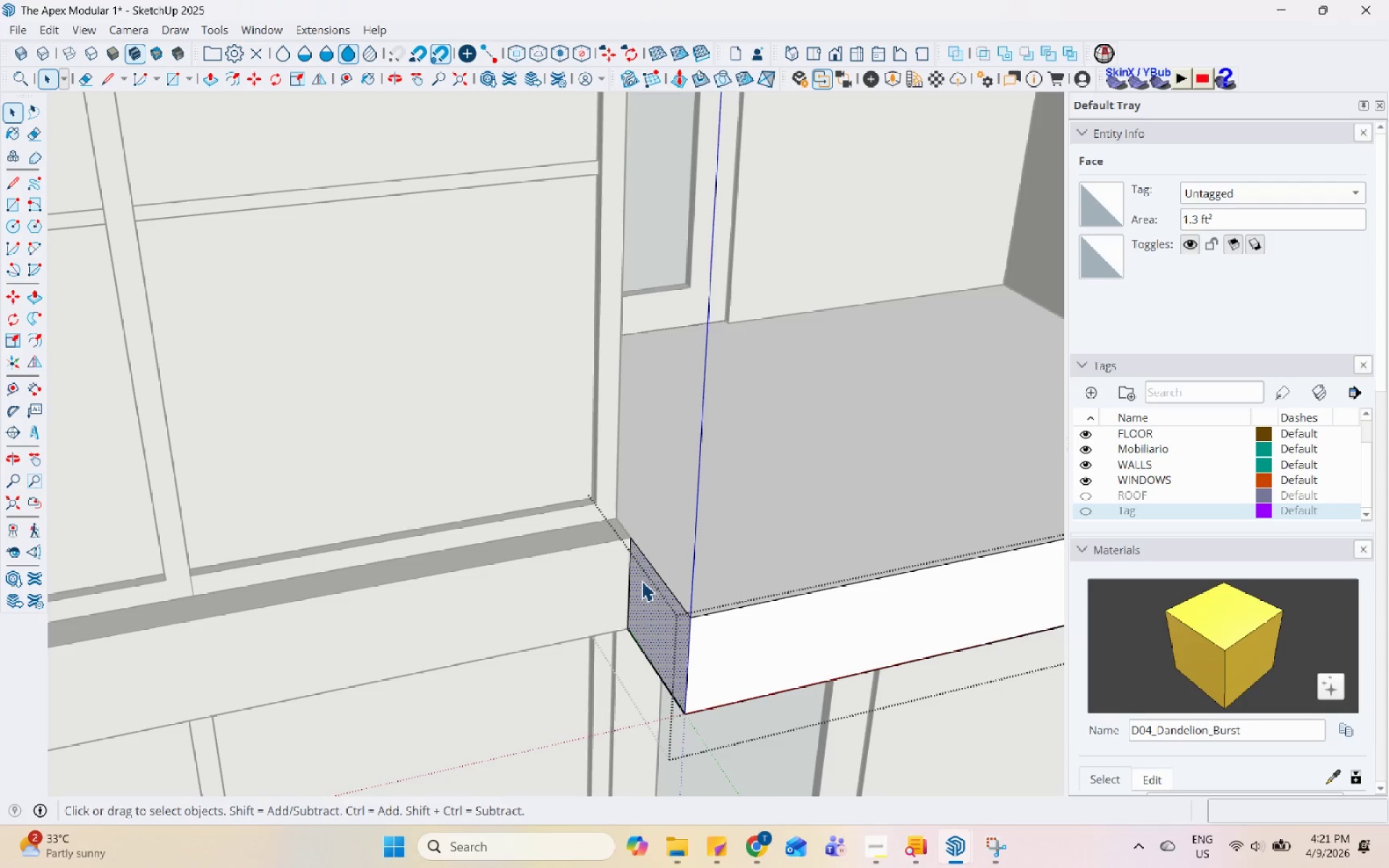 
key(P)
 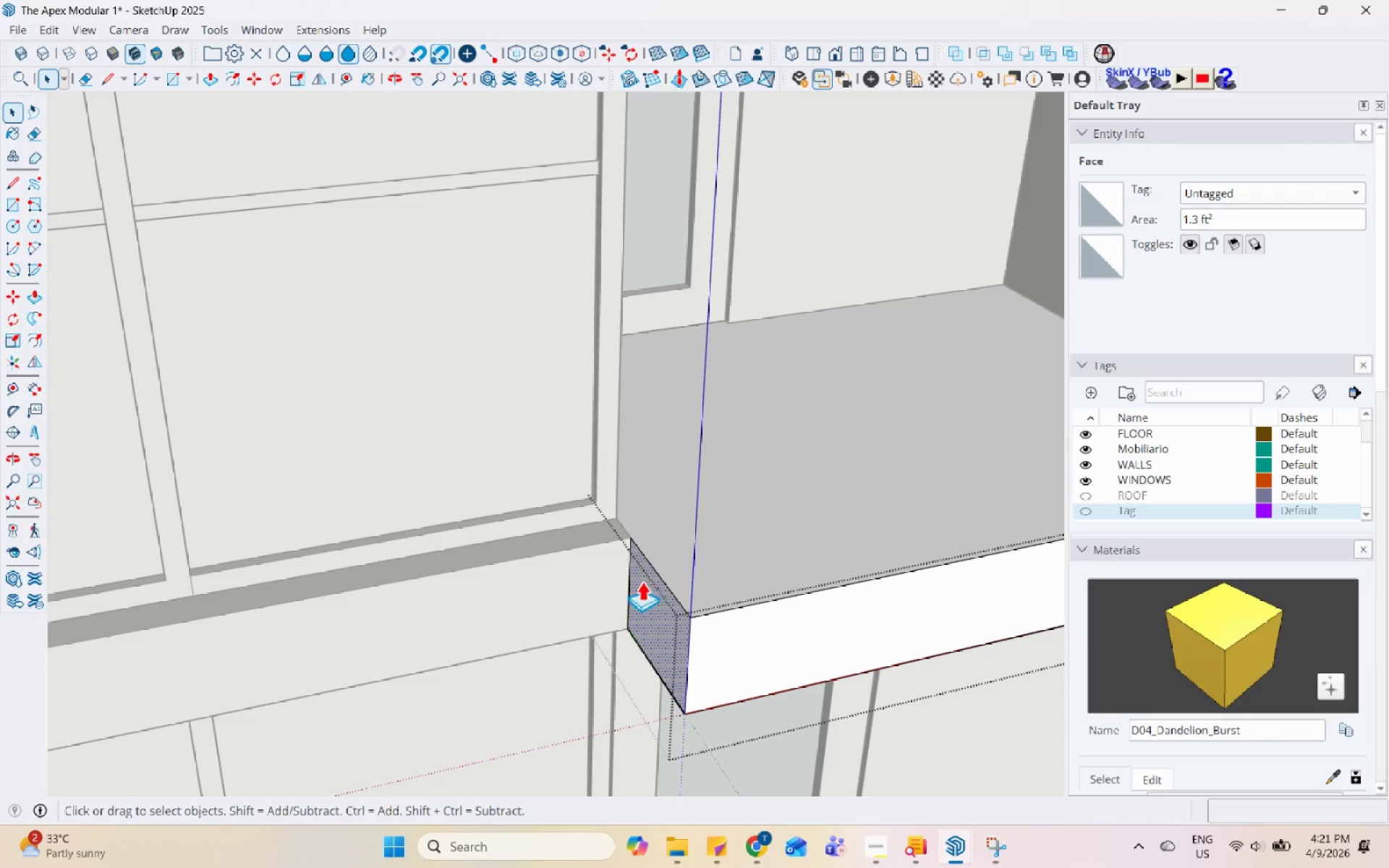 
left_click([642, 581])
 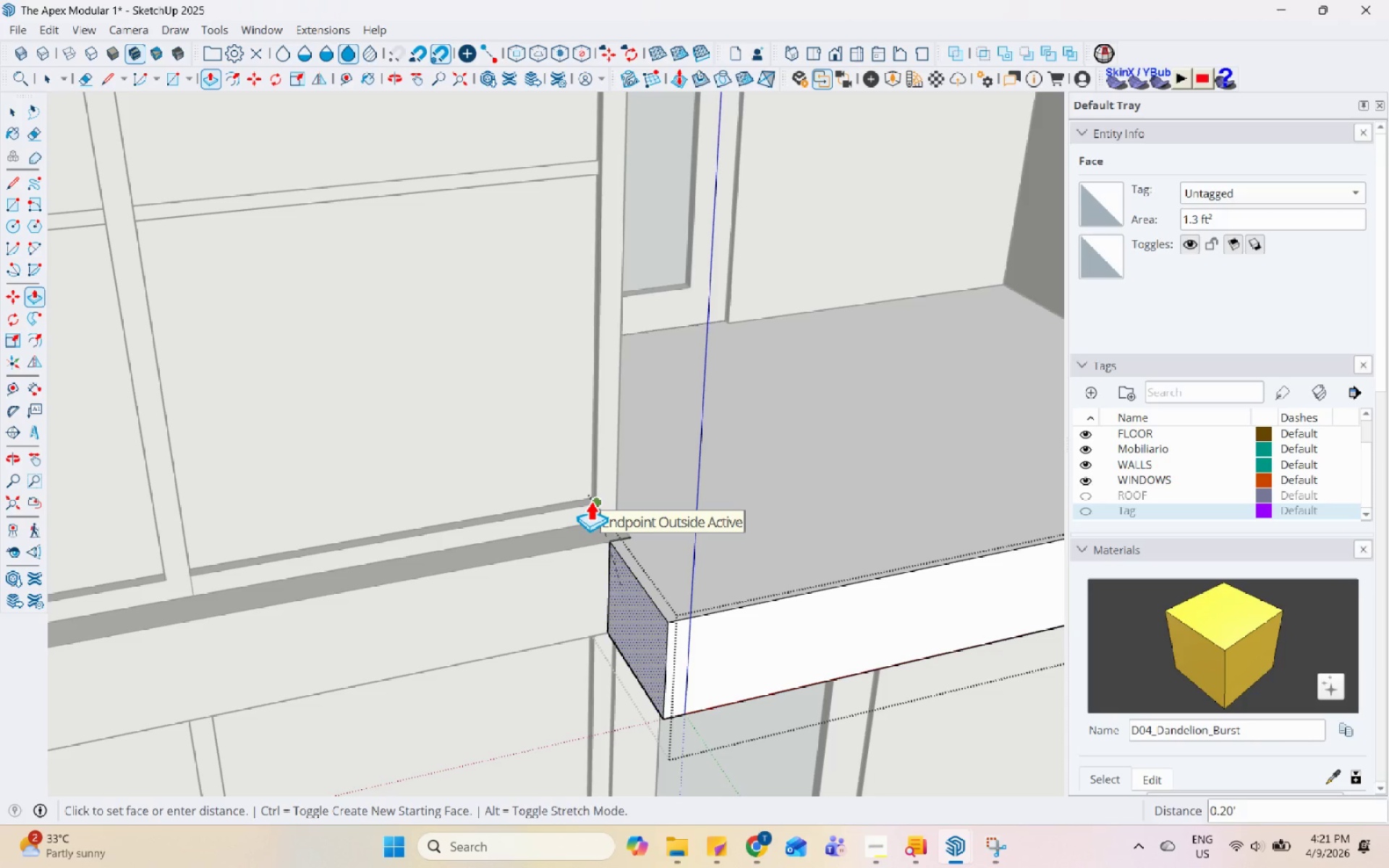 
left_click([590, 501])
 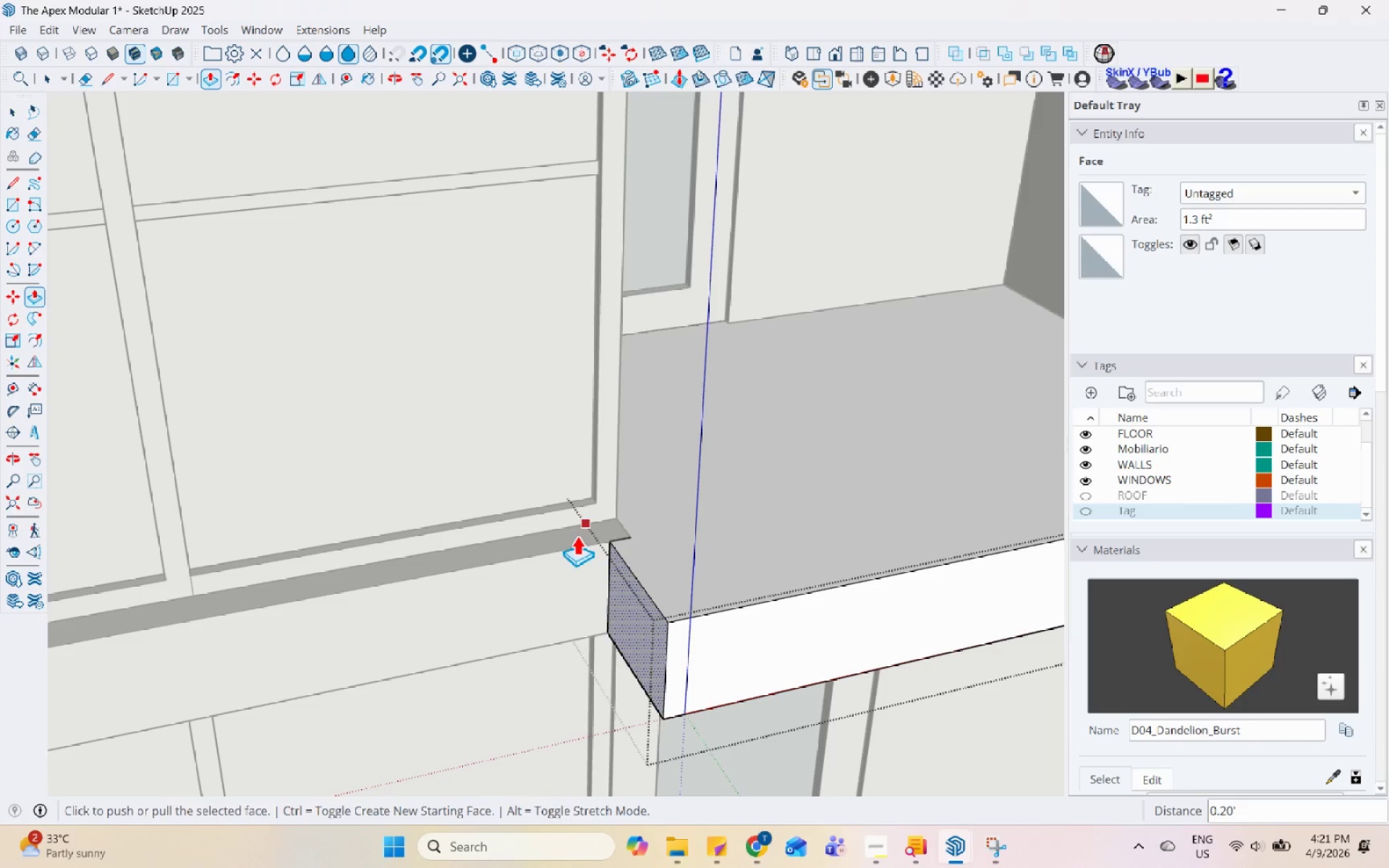 
key(Space)
 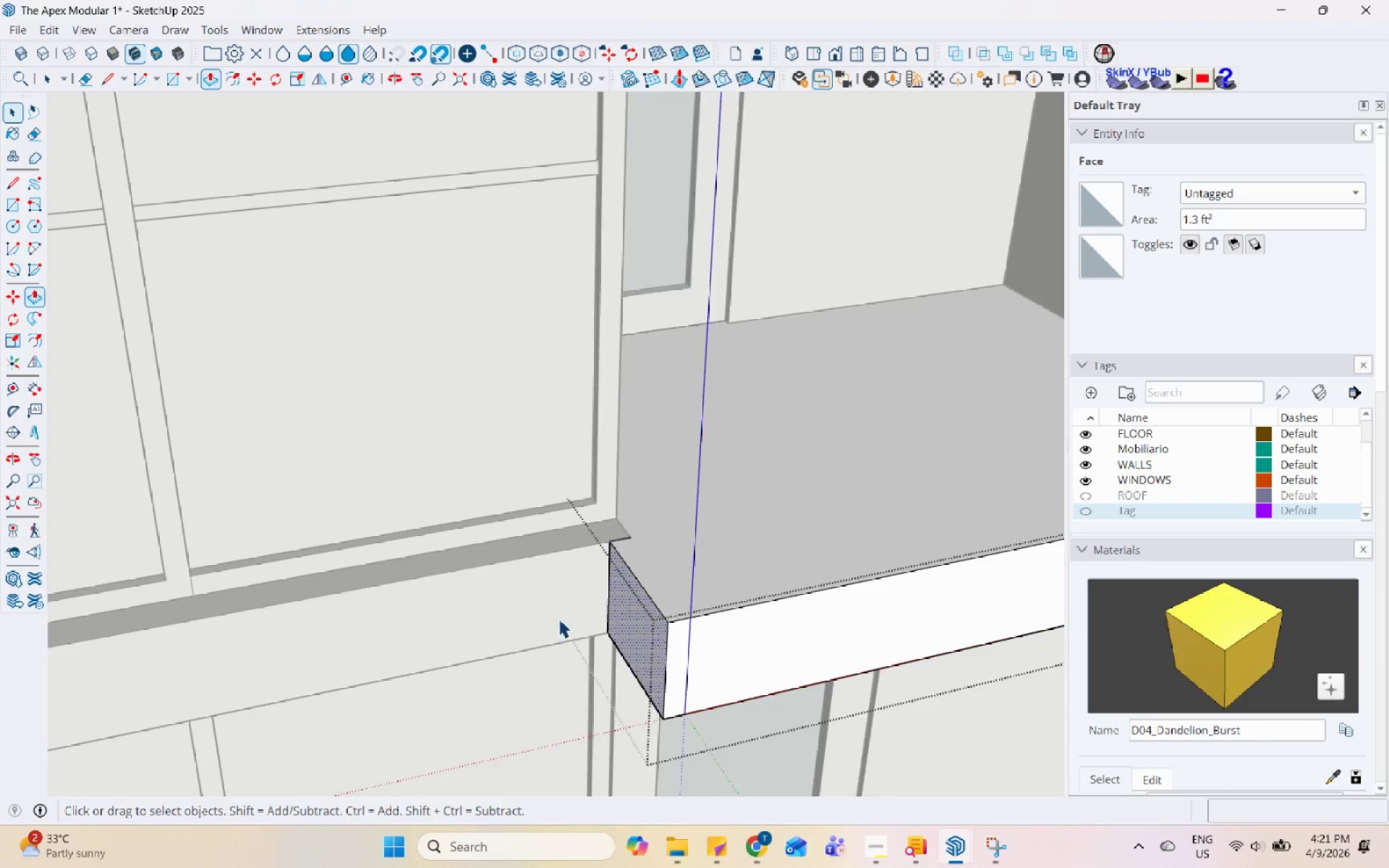 
key(Escape)
 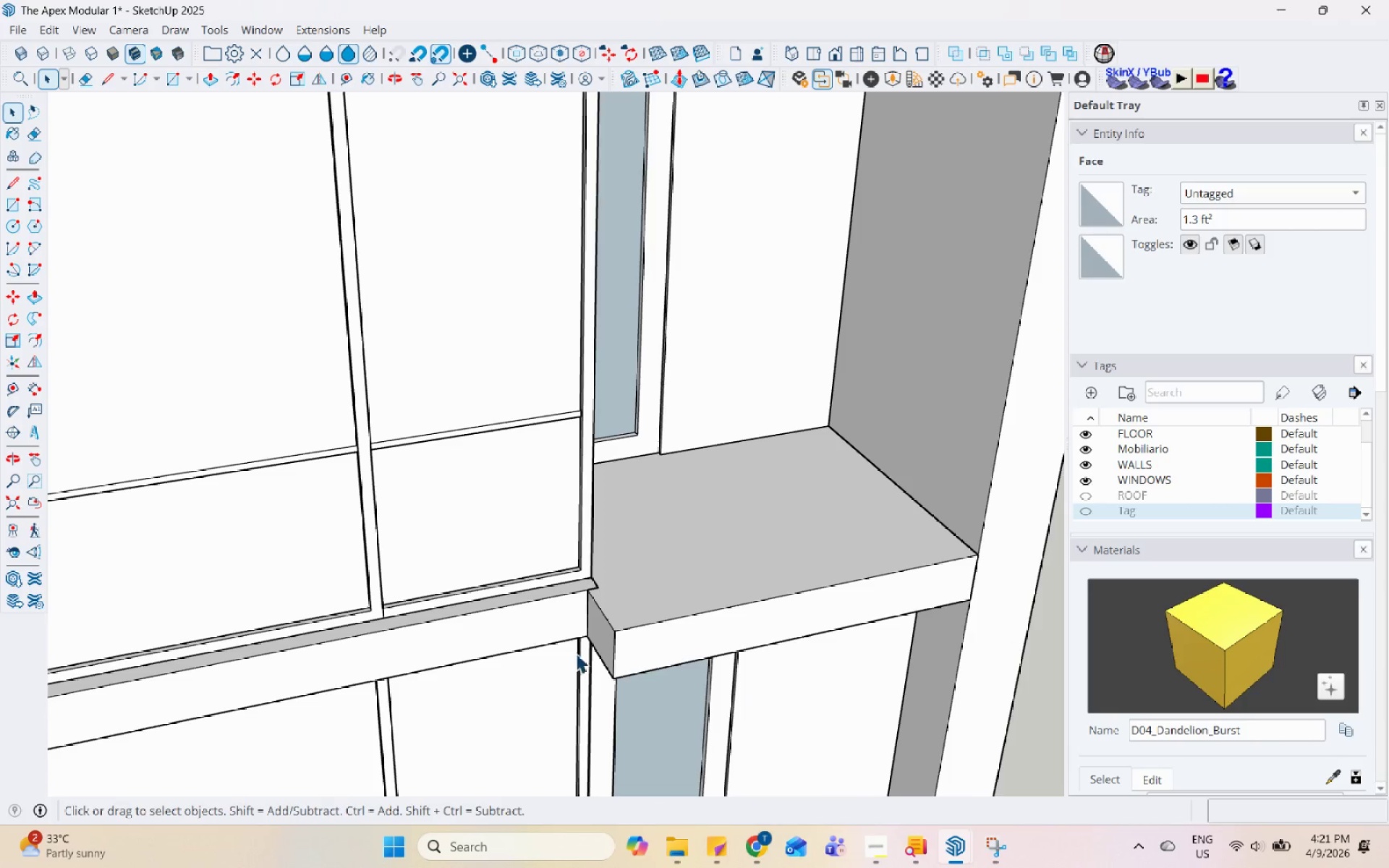 
key(Escape)
 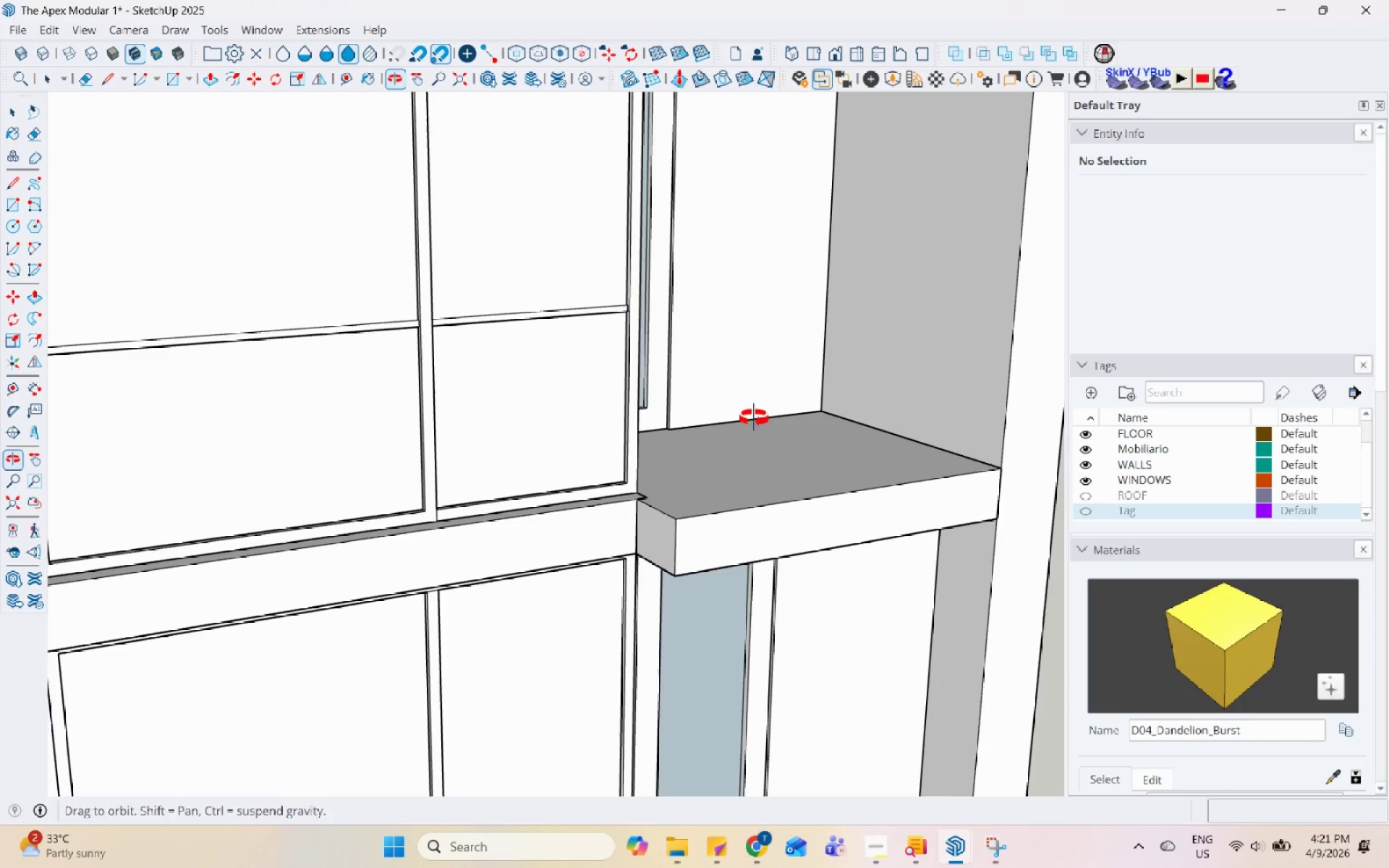 
scroll: coordinate [719, 458], scroll_direction: down, amount: 8.0
 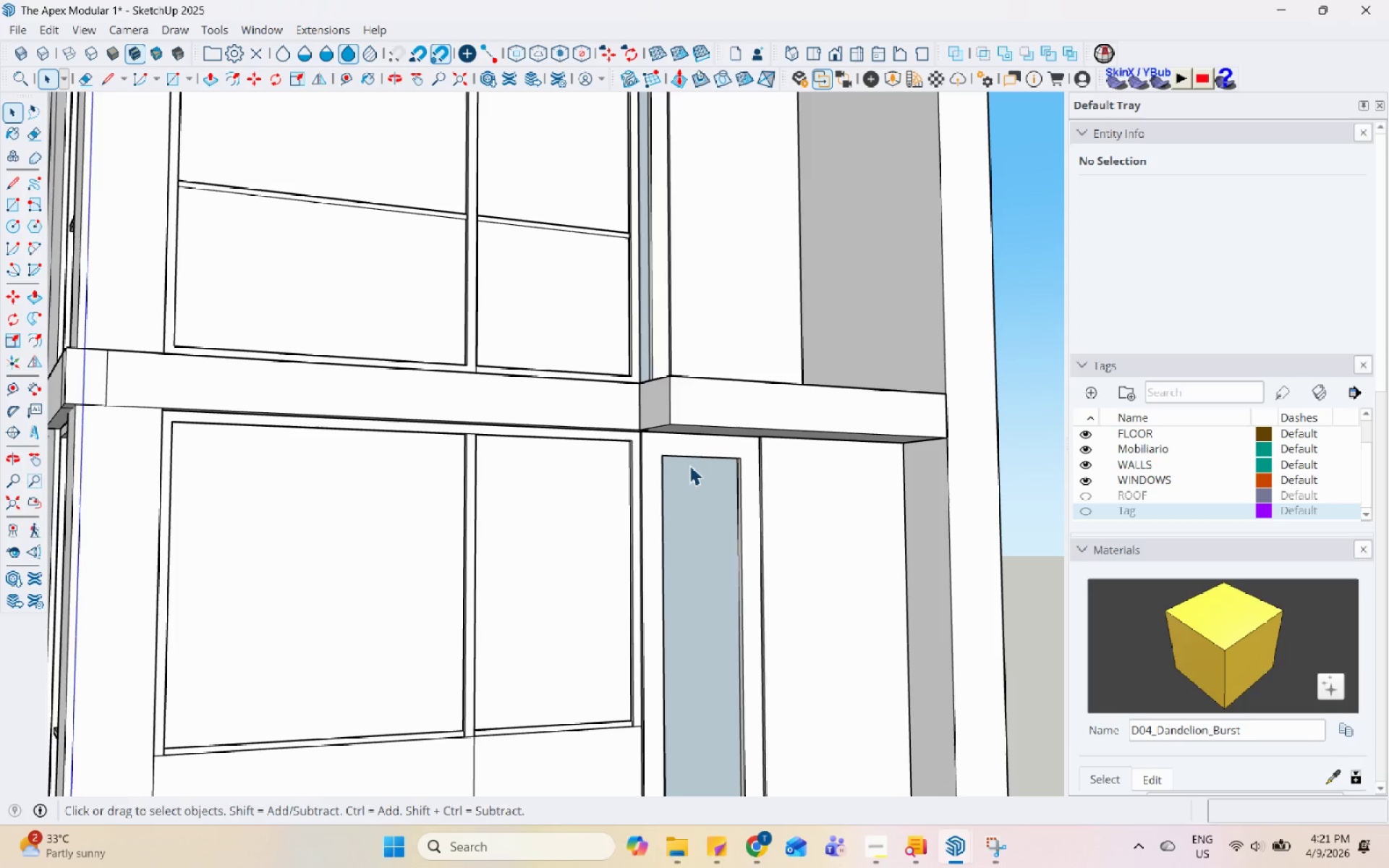 
double_click([678, 371])
 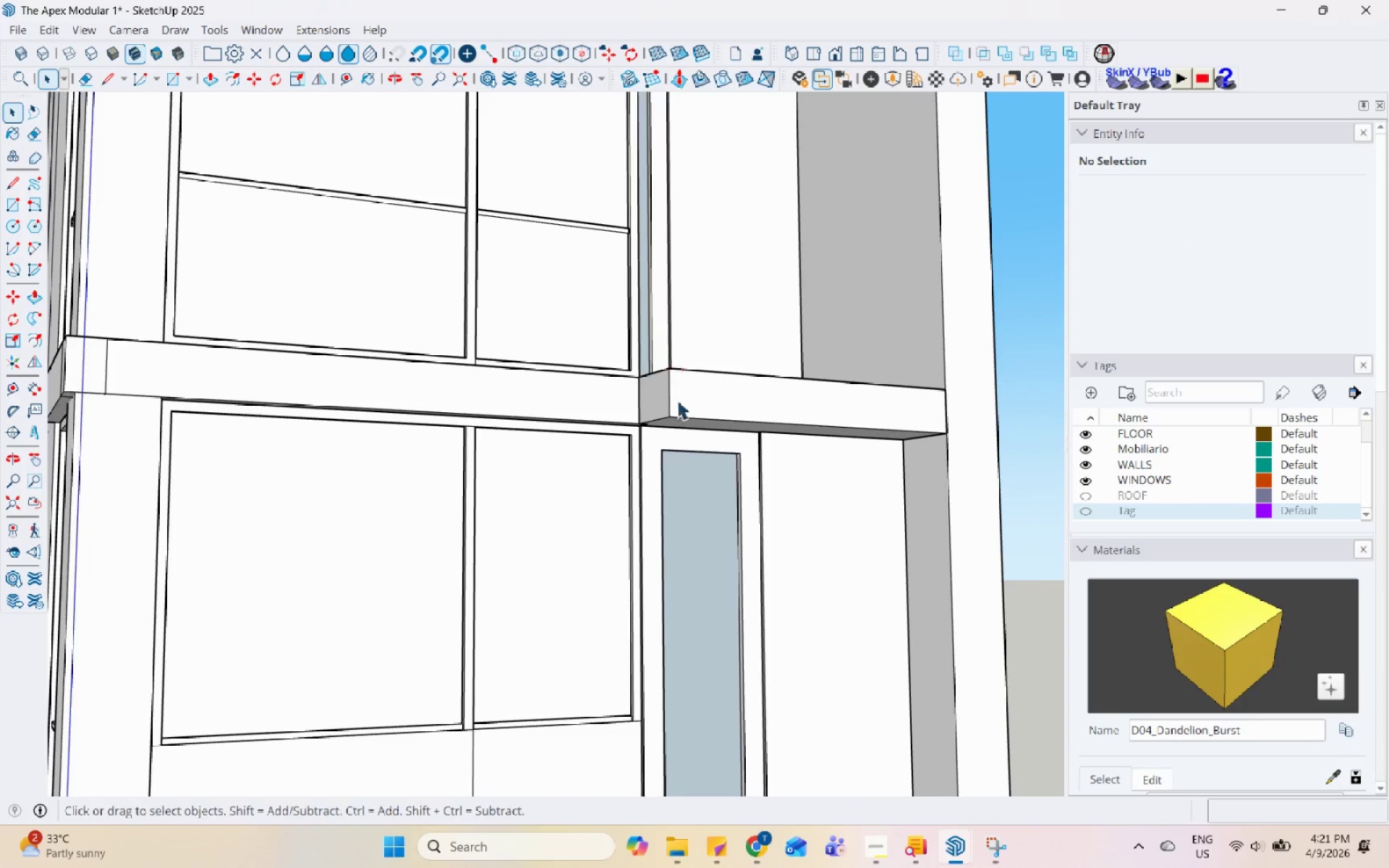 
scroll: coordinate [676, 431], scroll_direction: down, amount: 5.0
 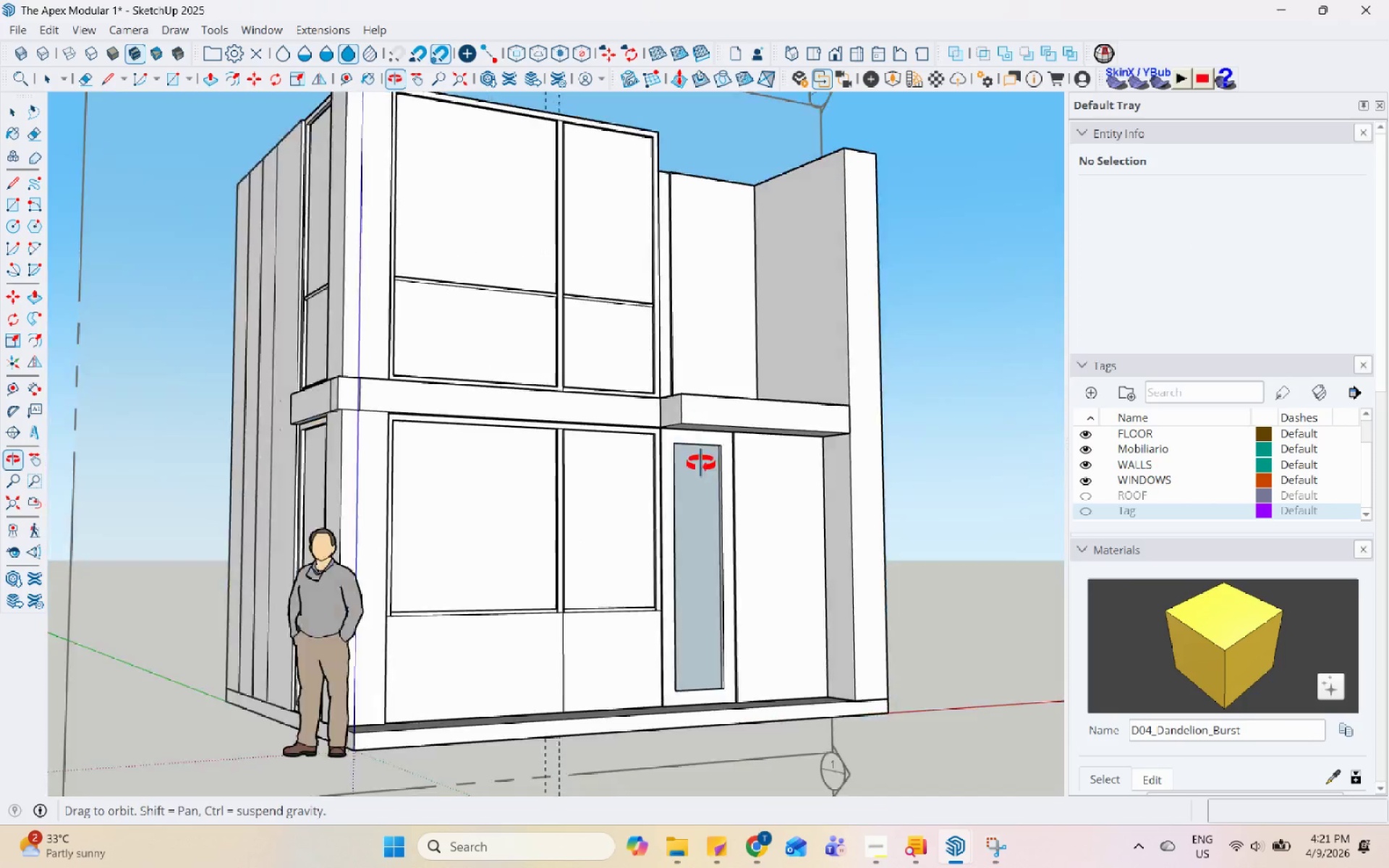 
scroll: coordinate [687, 414], scroll_direction: up, amount: 2.0
 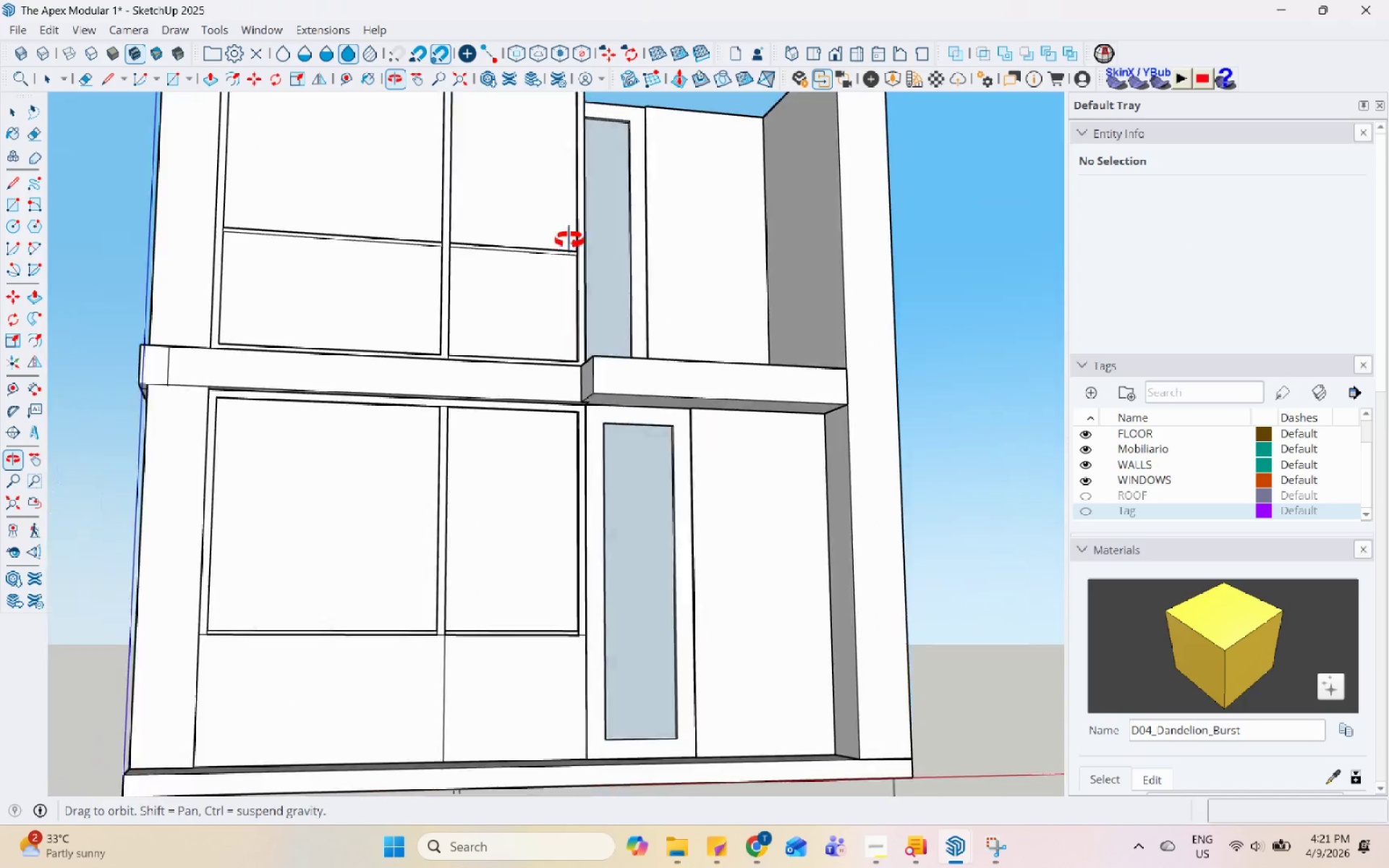 
scroll: coordinate [435, 396], scroll_direction: down, amount: 2.0
 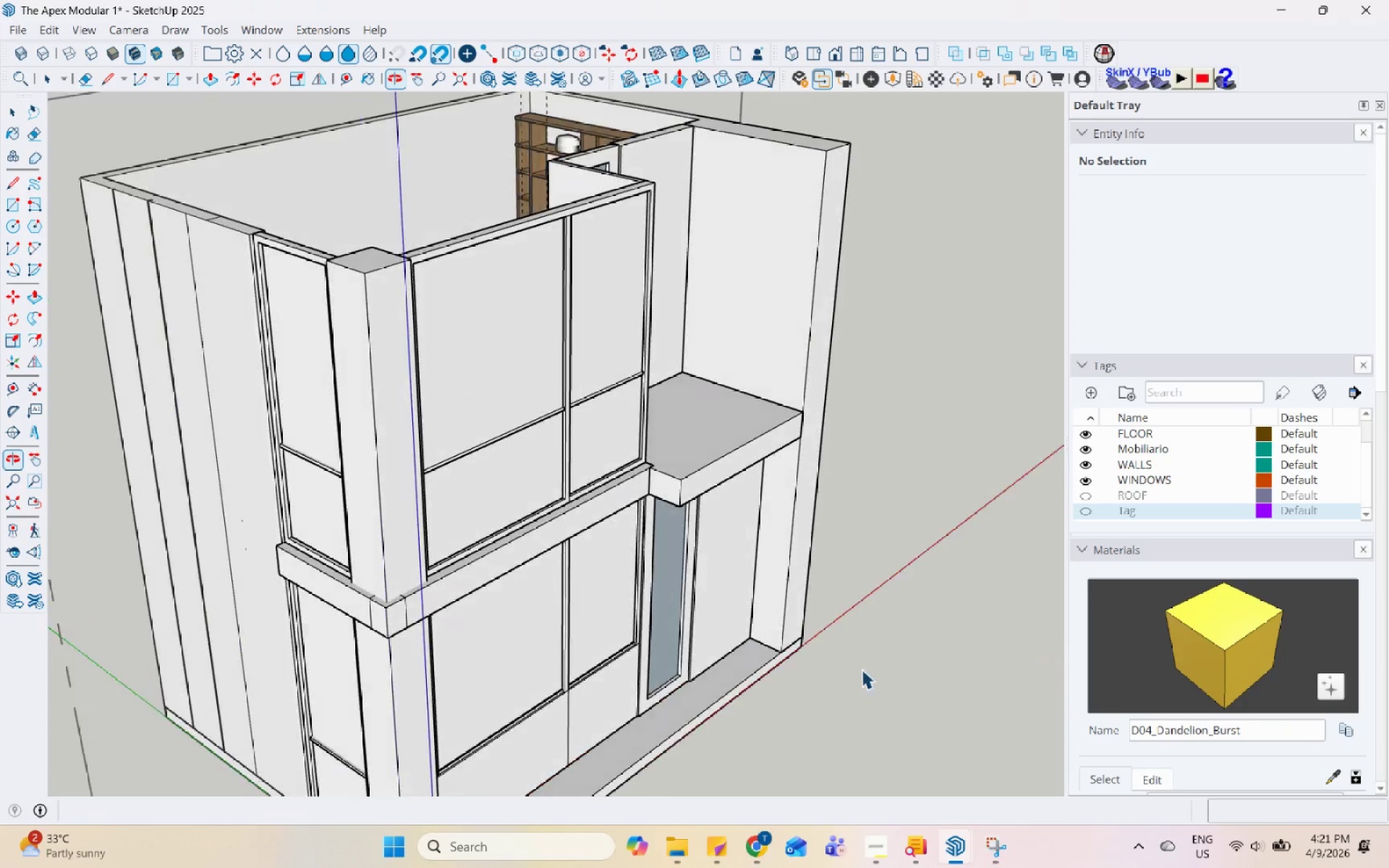 
scroll: coordinate [510, 361], scroll_direction: up, amount: 5.0
 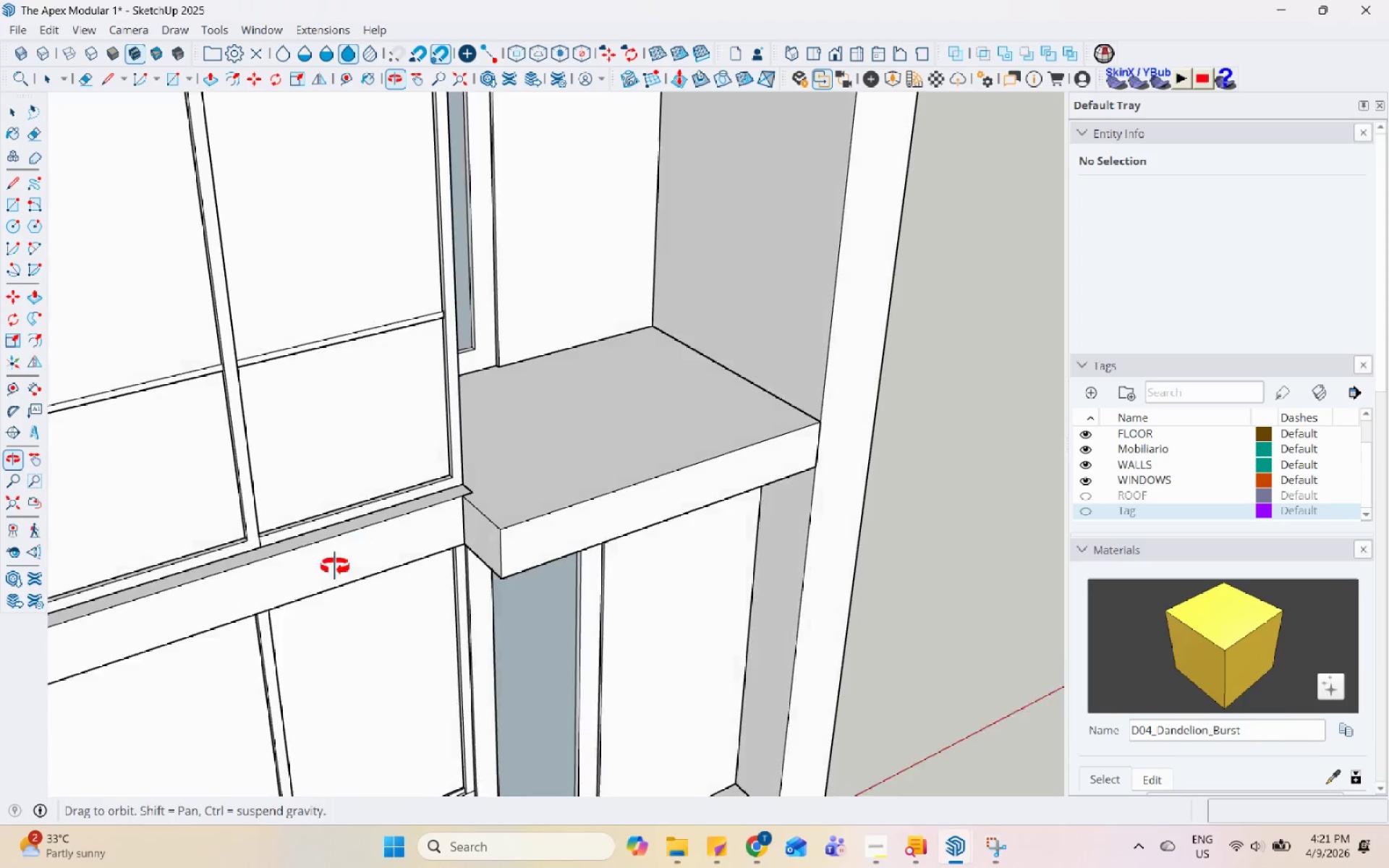 
scroll: coordinate [488, 580], scroll_direction: down, amount: 4.0
 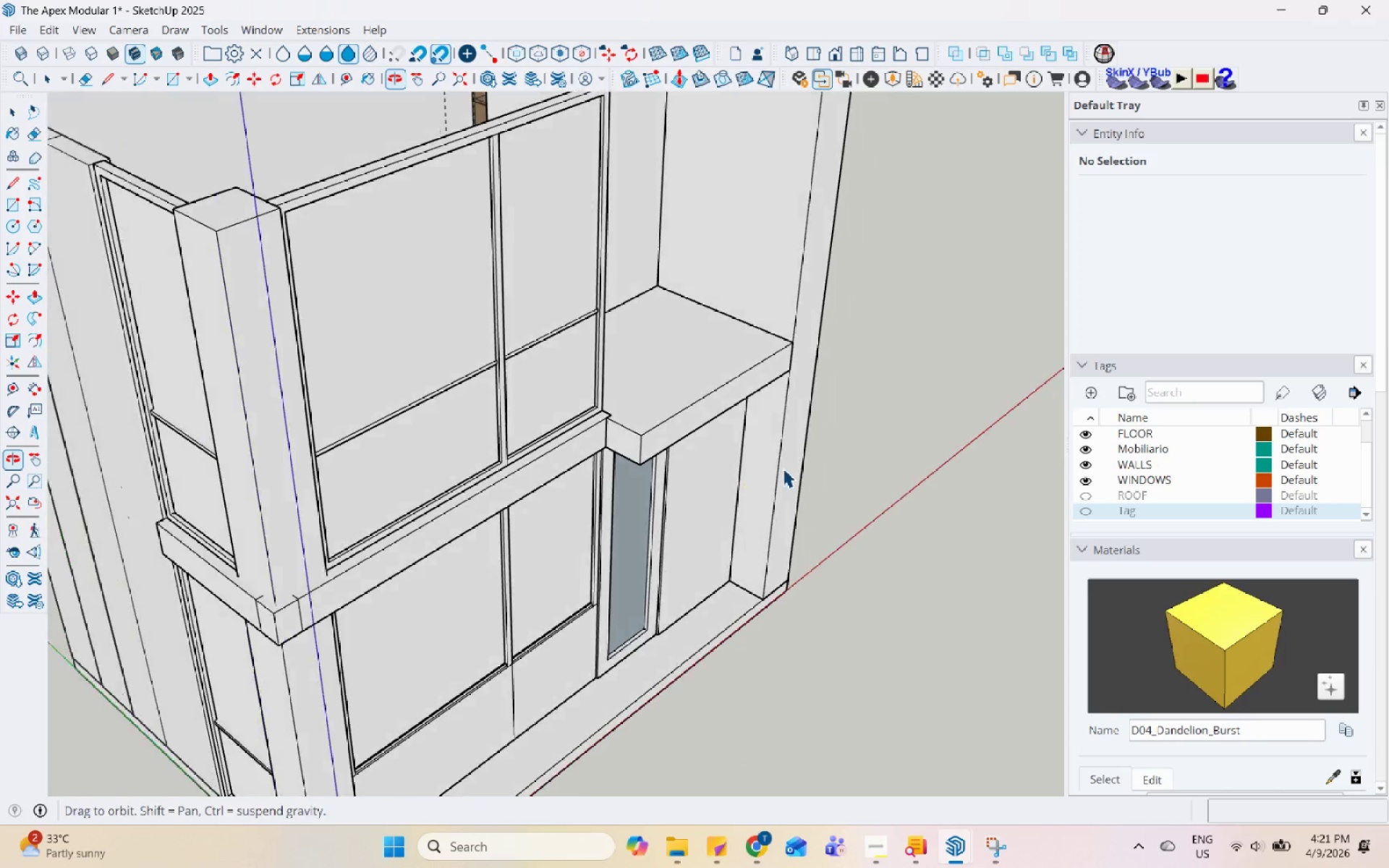 
scroll: coordinate [549, 403], scroll_direction: up, amount: 5.0
 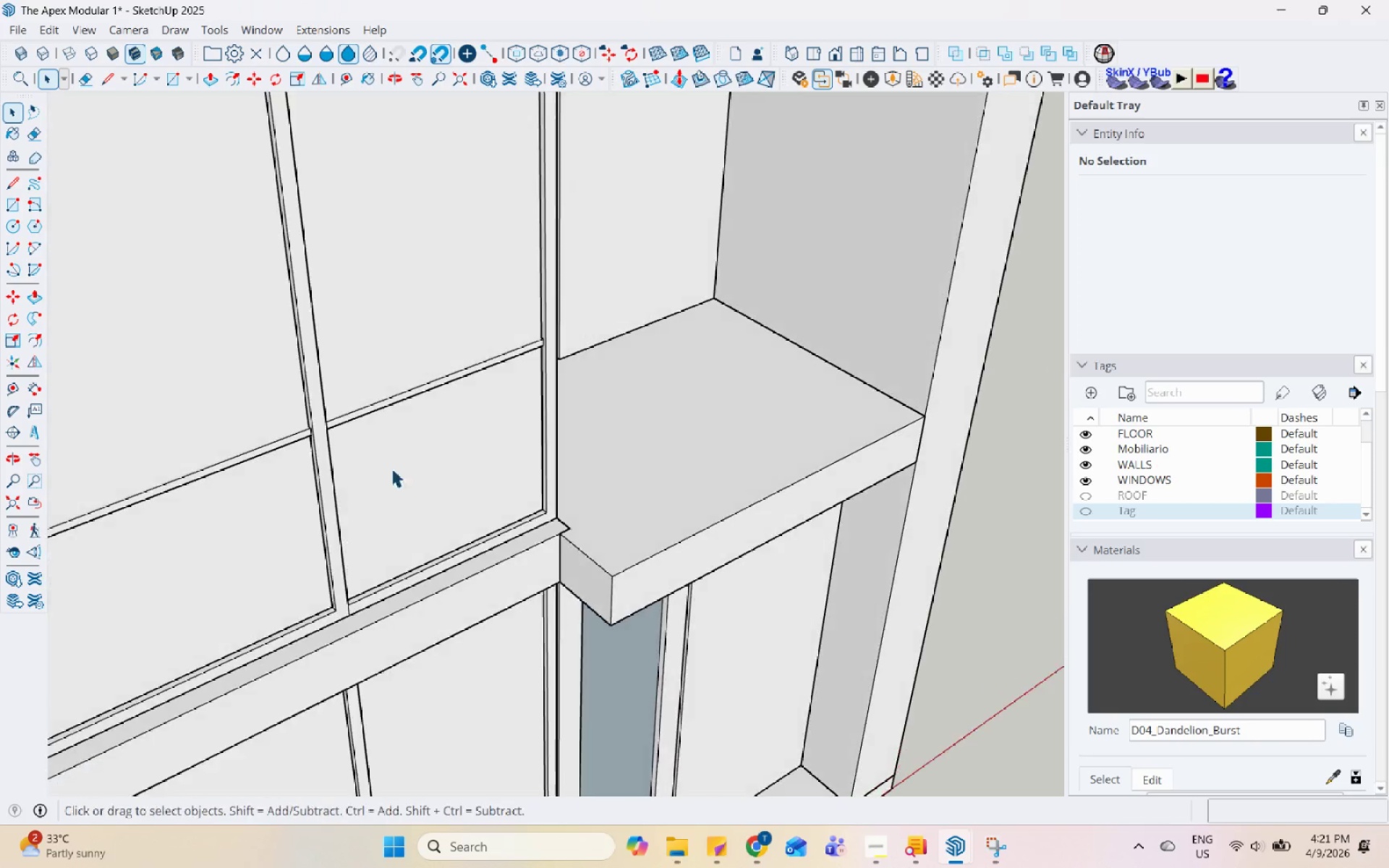 
scroll: coordinate [369, 467], scroll_direction: down, amount: 3.0
 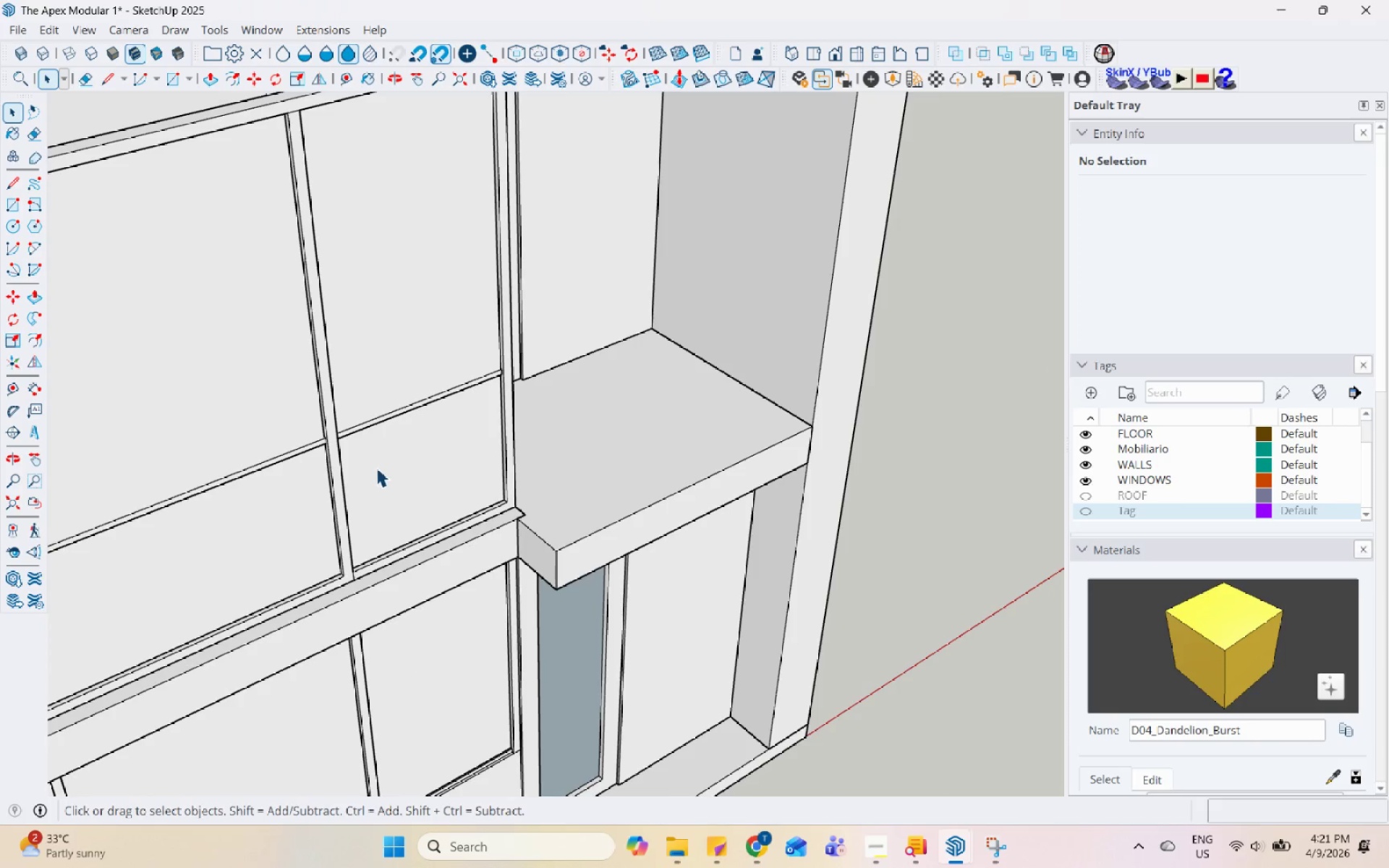 
key(L)
 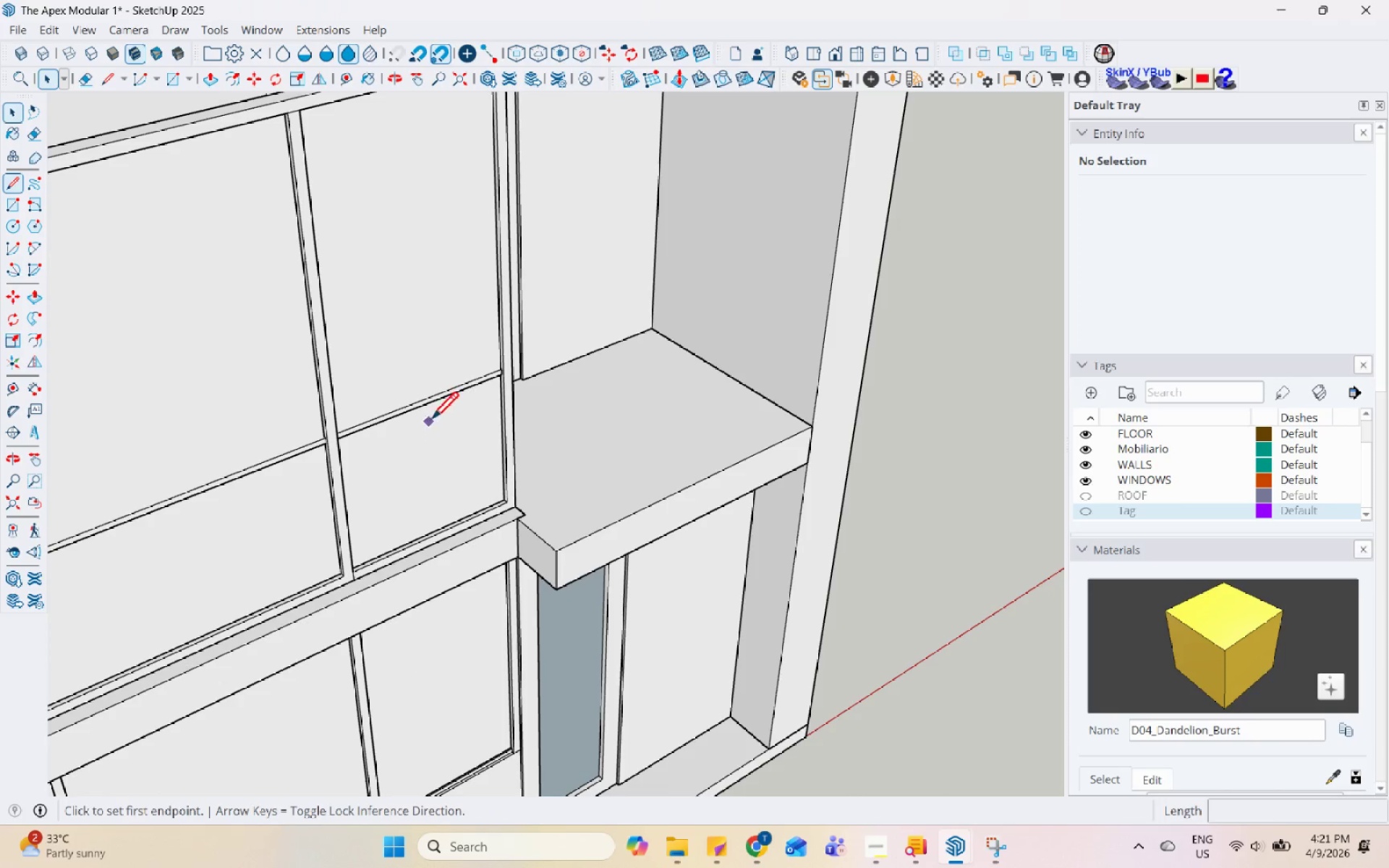 
scroll: coordinate [470, 378], scroll_direction: up, amount: 10.0
 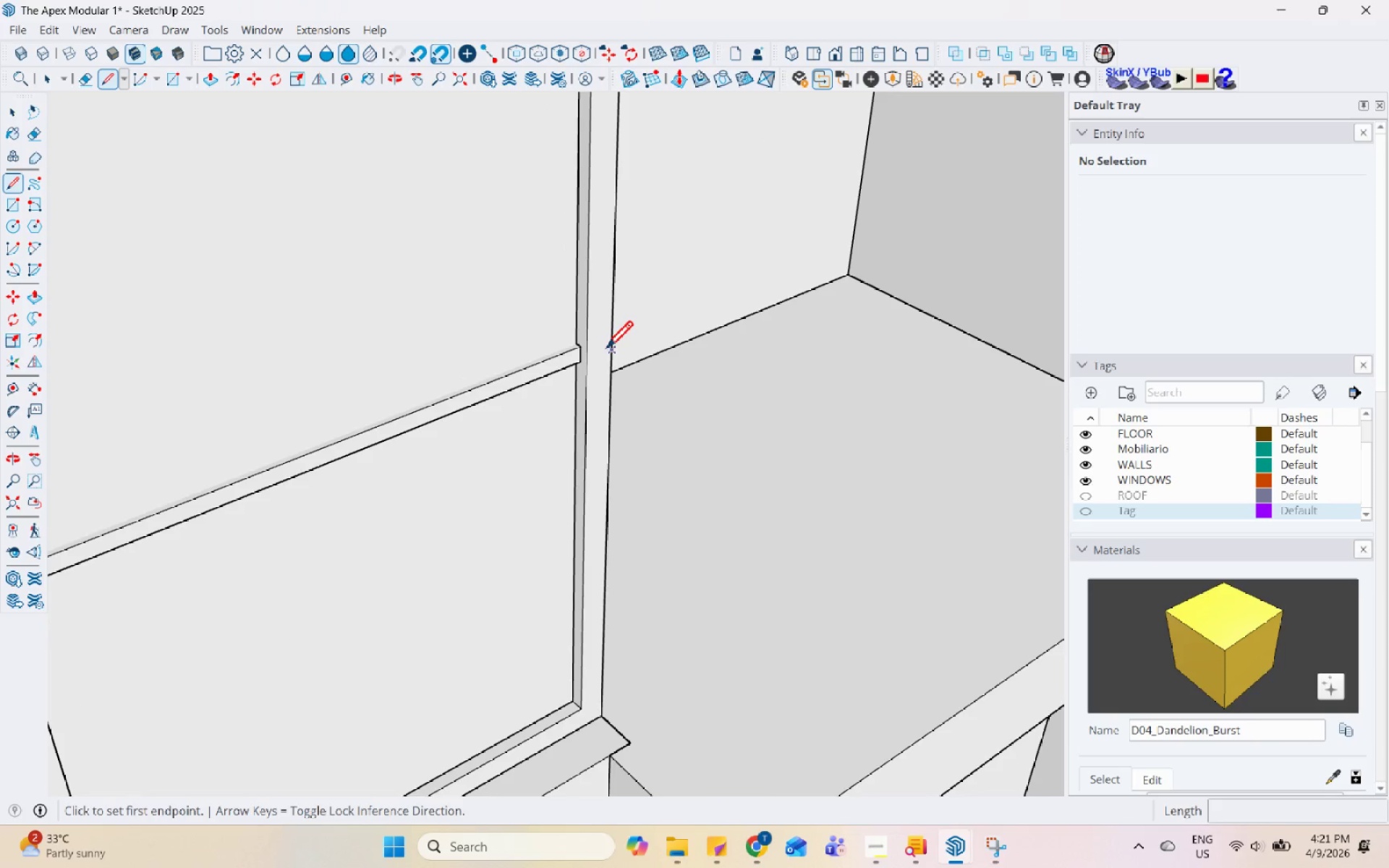 
left_click([612, 347])
 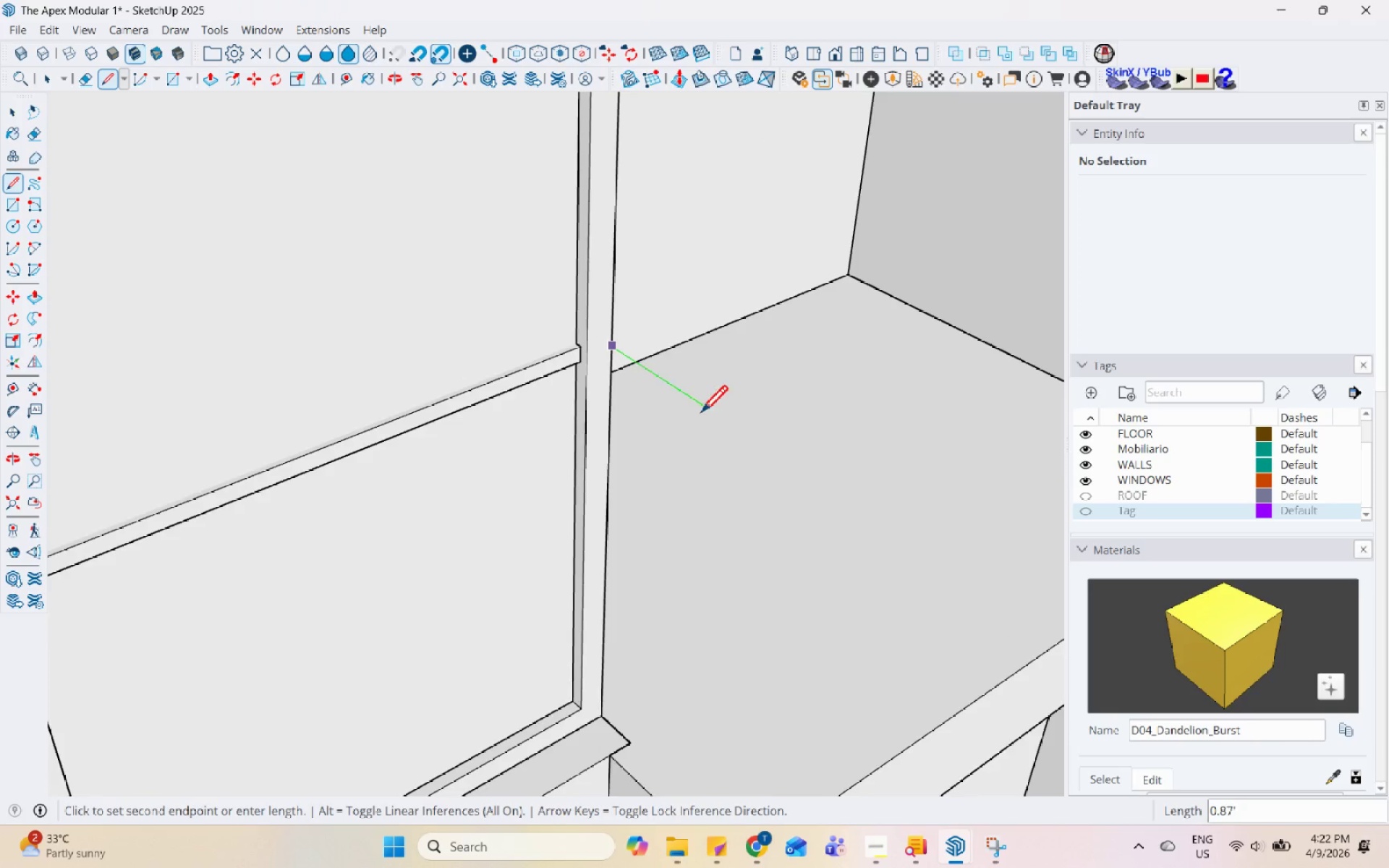 
scroll: coordinate [576, 346], scroll_direction: down, amount: 8.0
 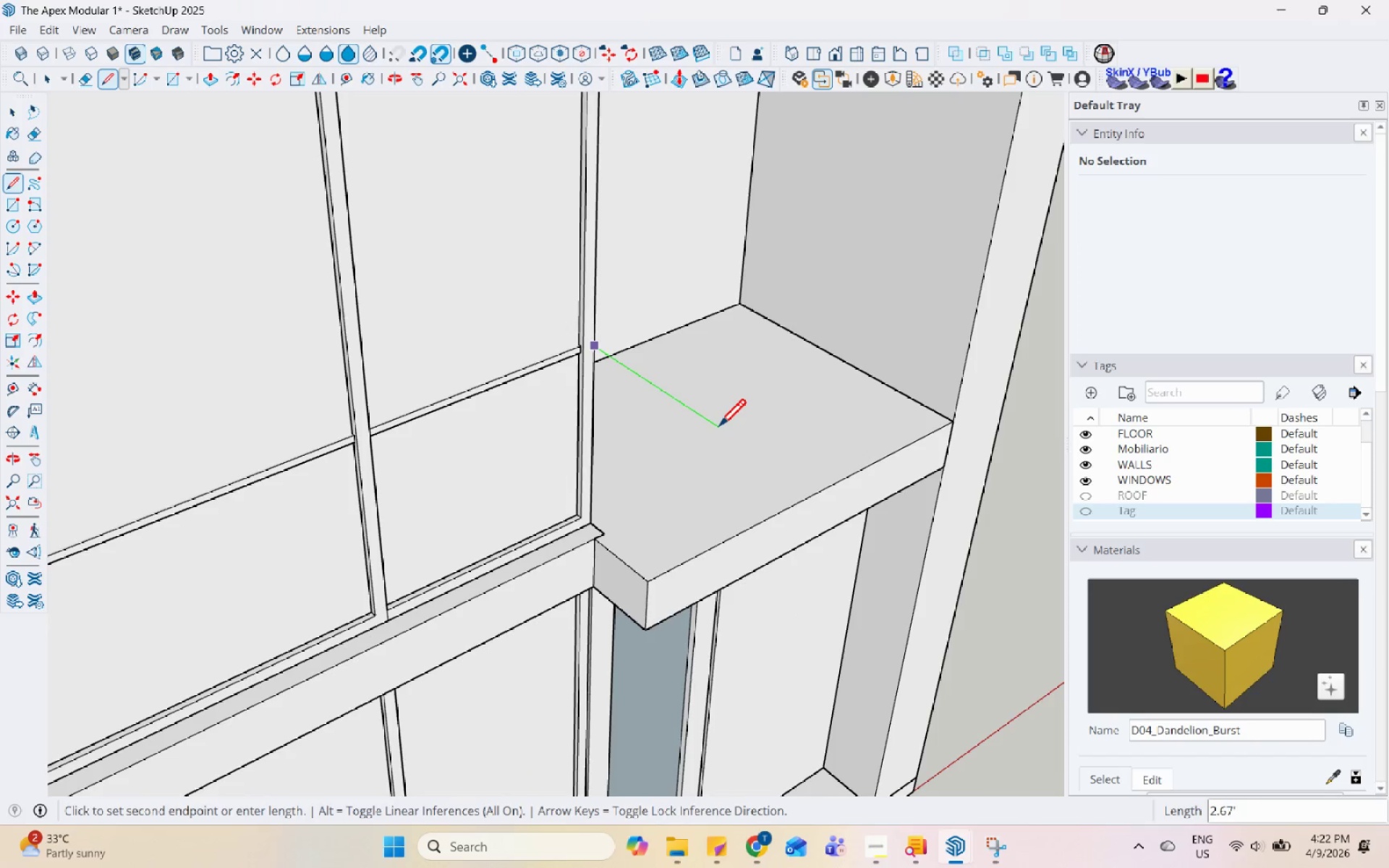 
left_click([718, 428])
 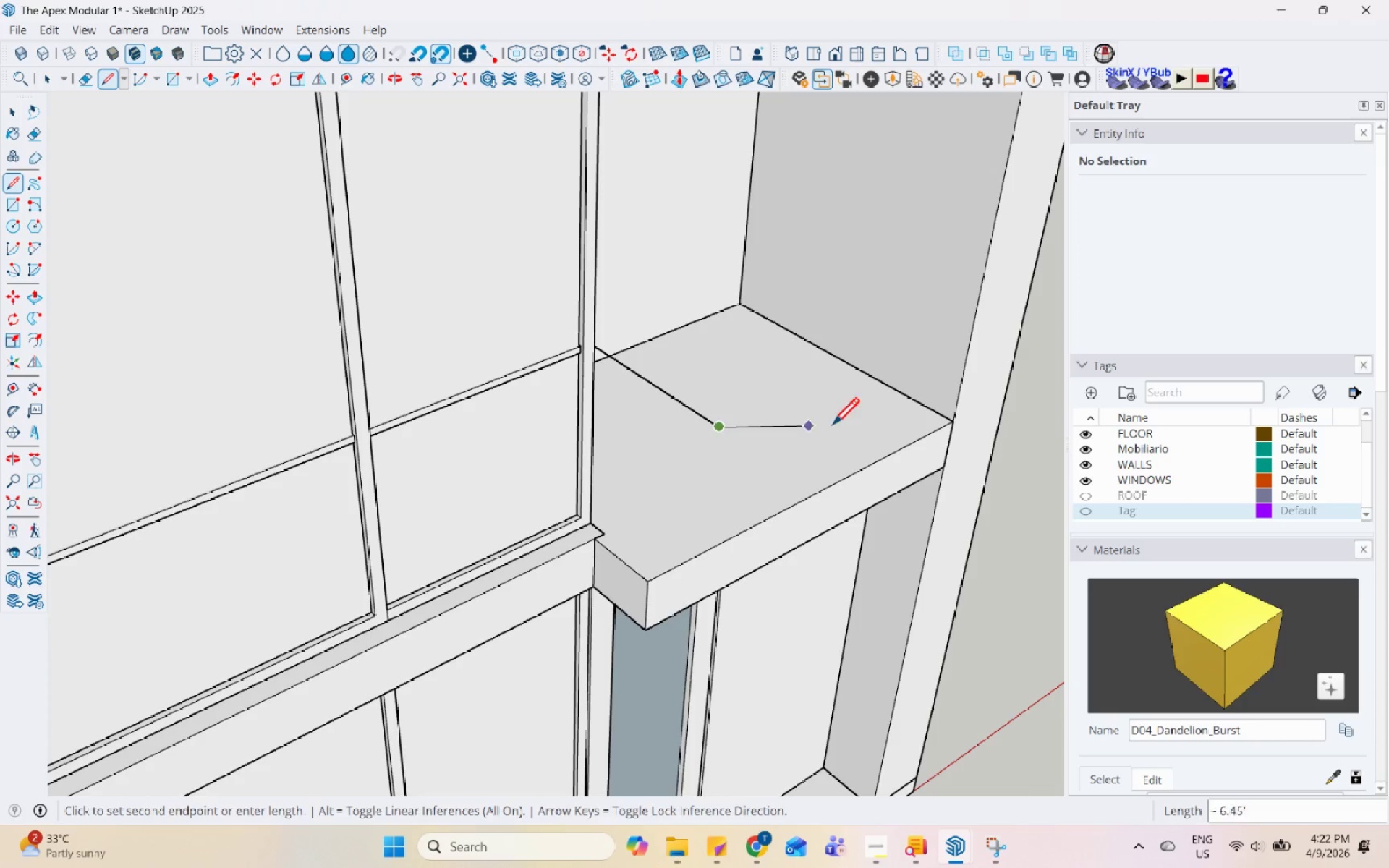 
key(Escape)
 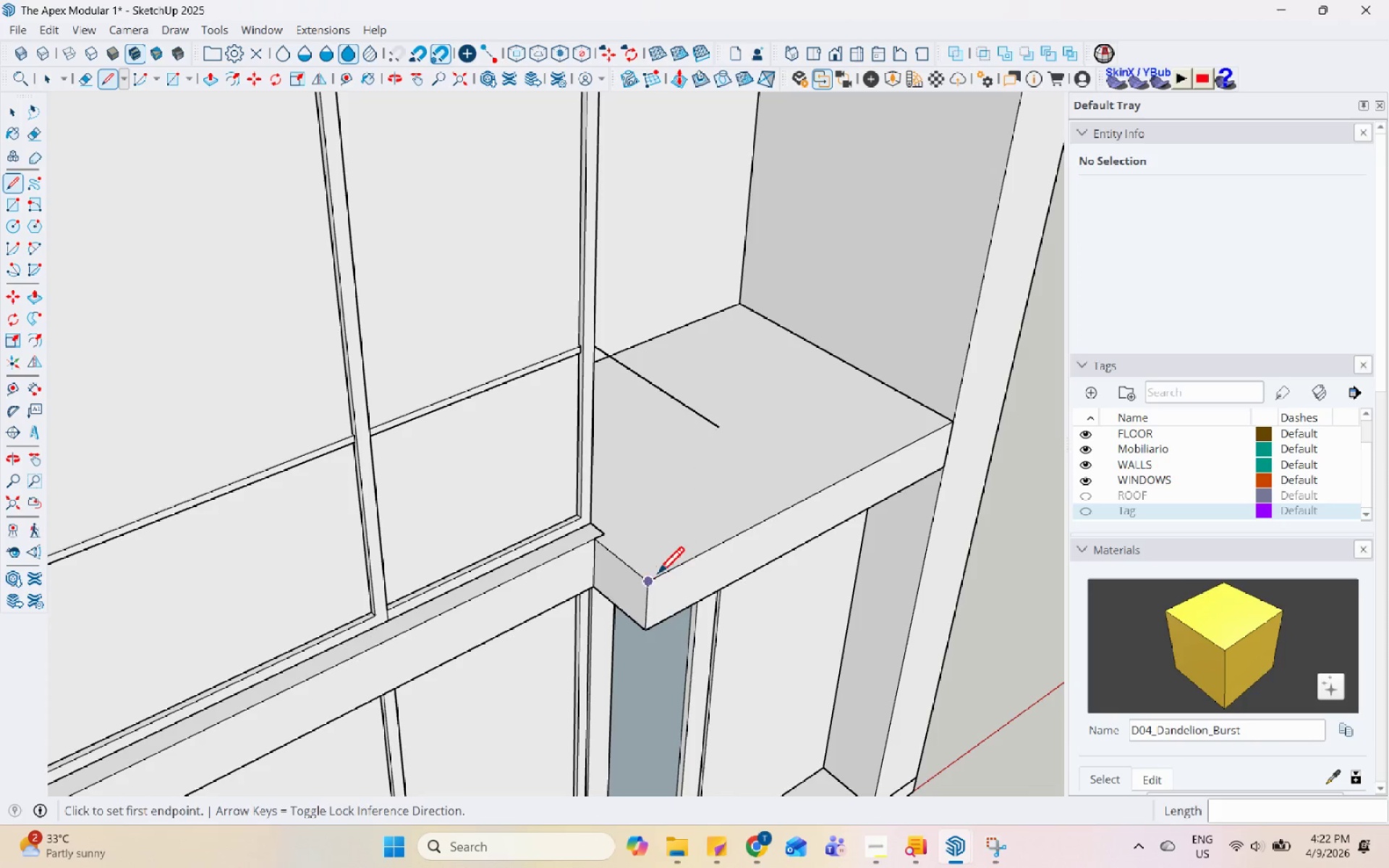 
scroll: coordinate [656, 576], scroll_direction: up, amount: 3.0
 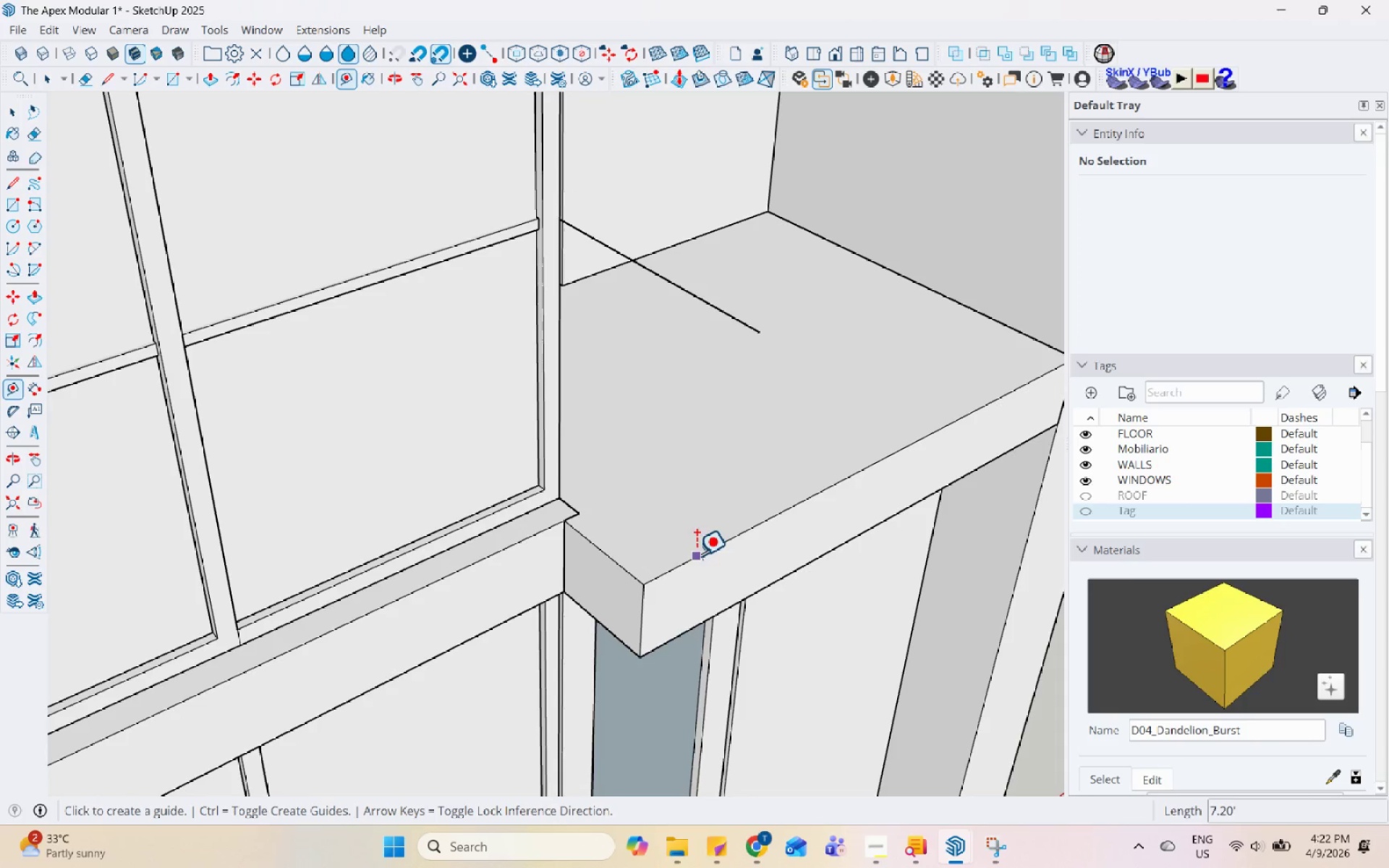 
left_click([598, 555])
 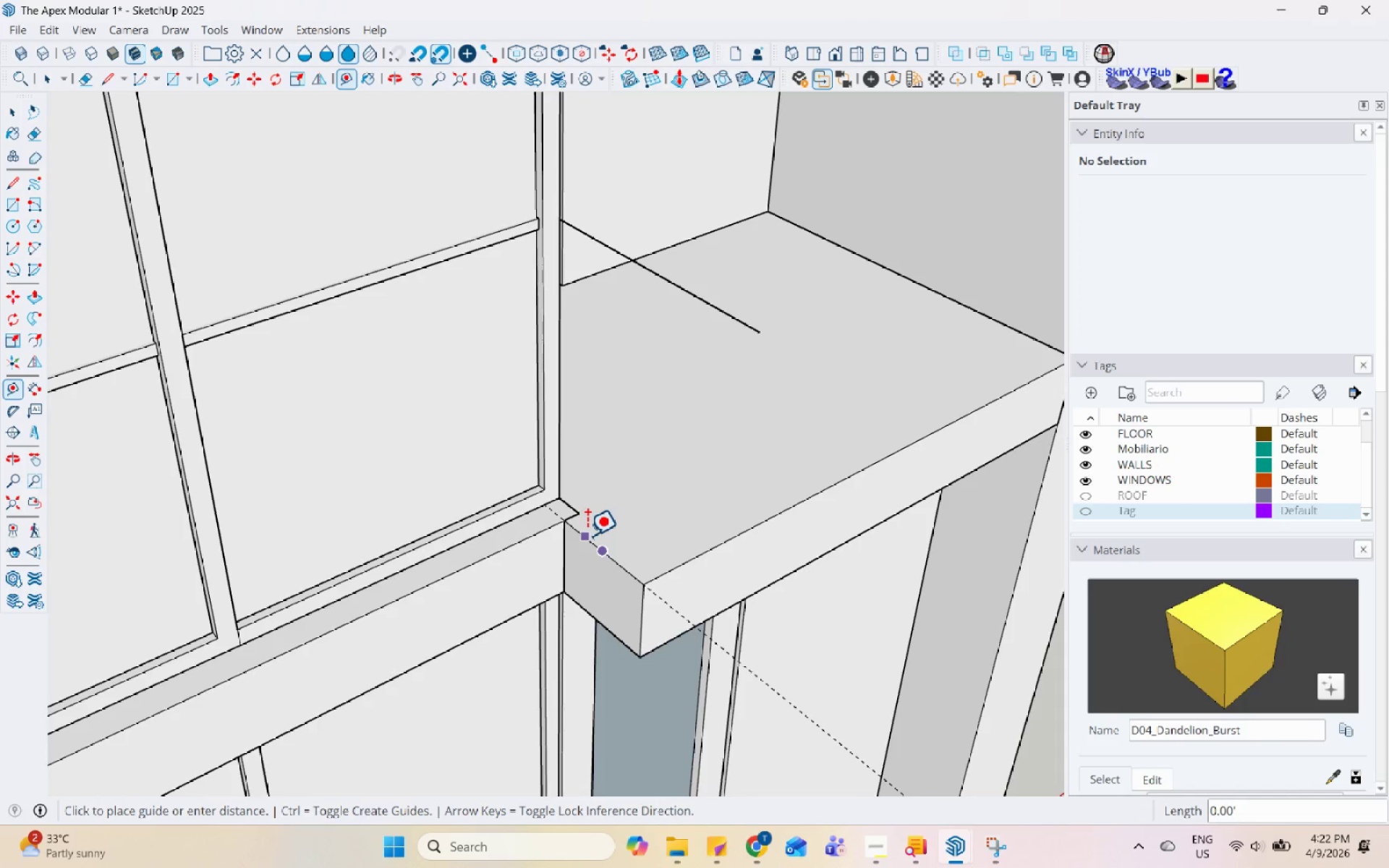 
scroll: coordinate [592, 539], scroll_direction: up, amount: 9.0
 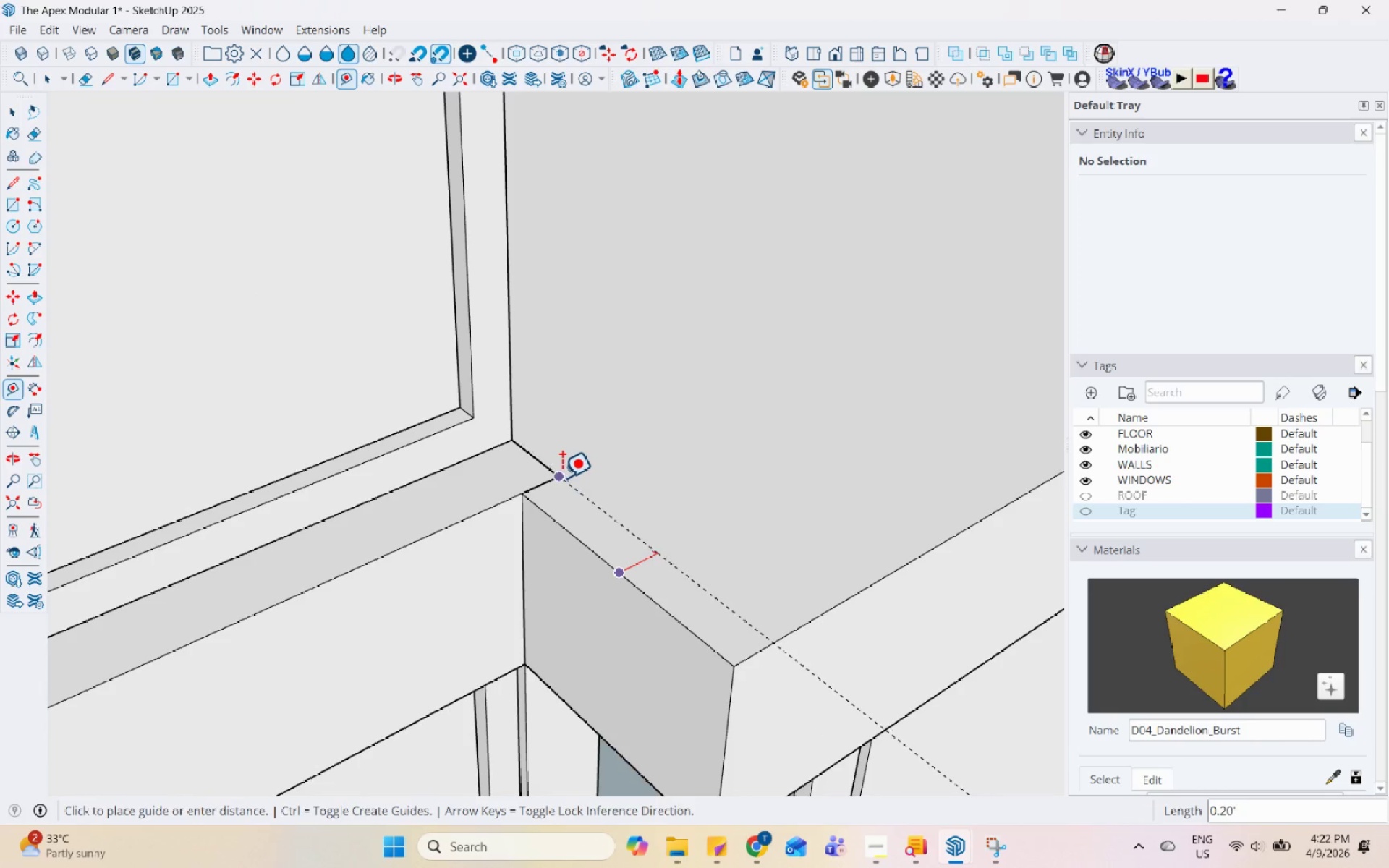 
left_click([557, 477])
 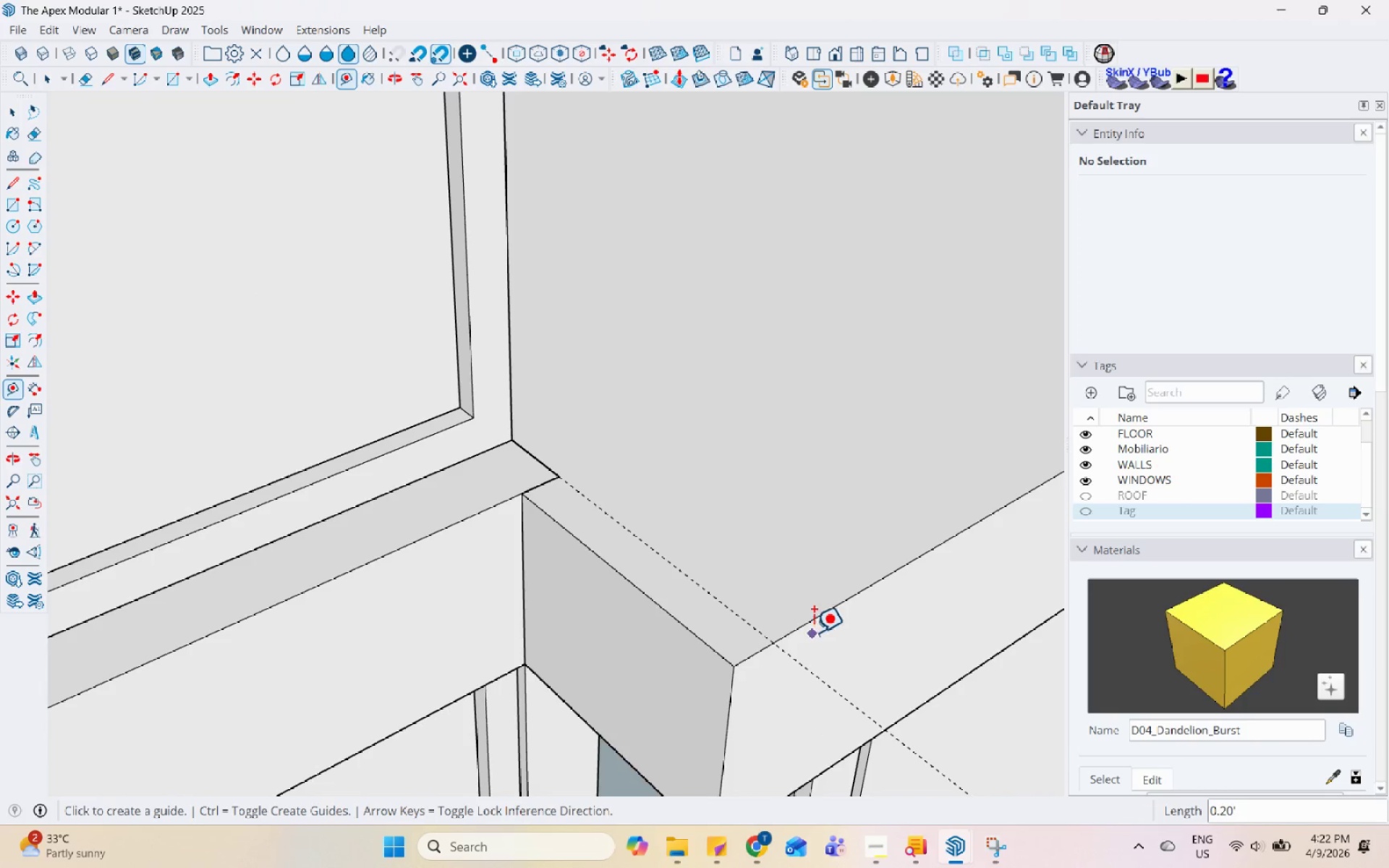 
left_click([810, 622])
 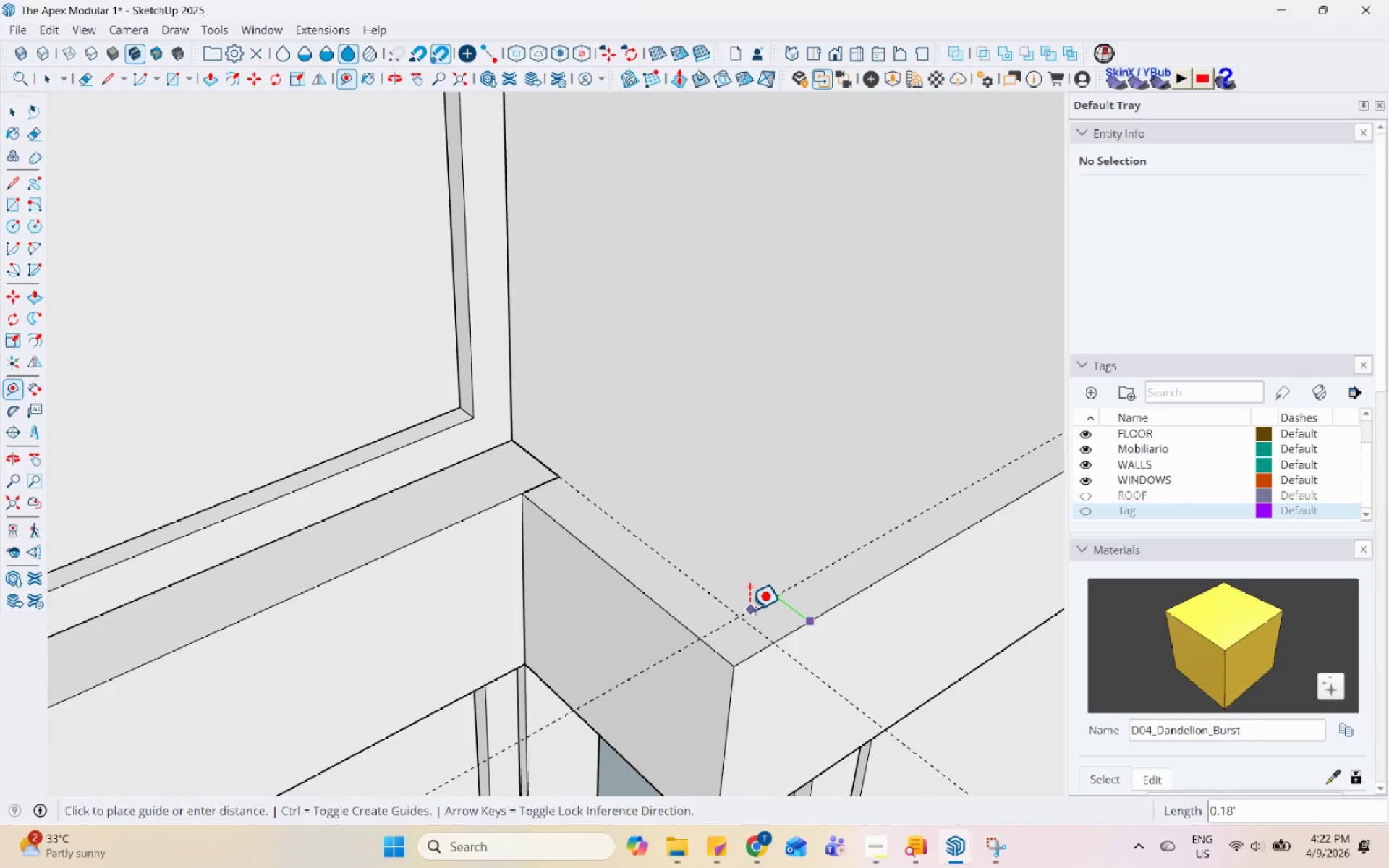 
left_click([748, 611])
 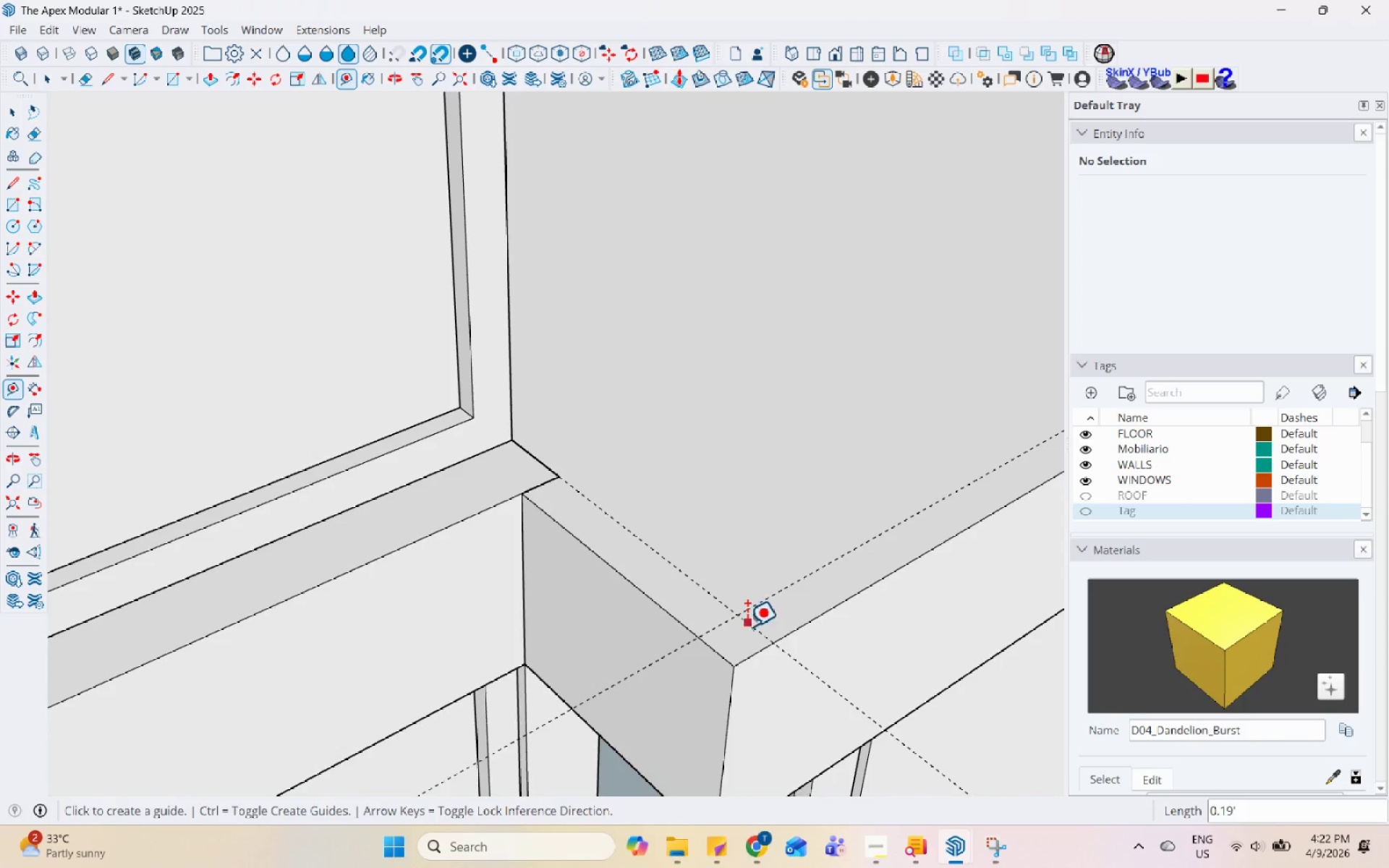 
key(L)
 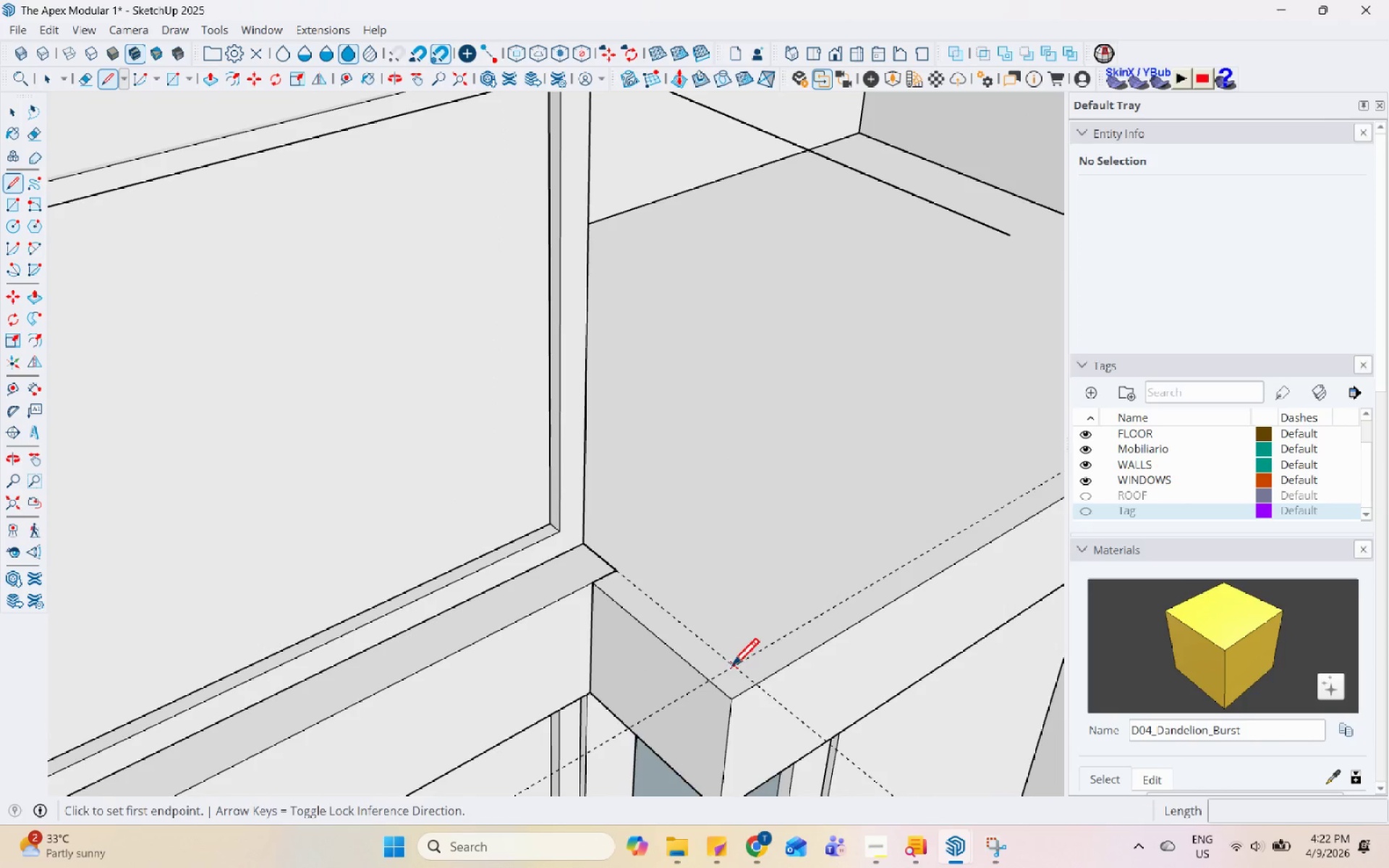 
scroll: coordinate [728, 748], scroll_direction: down, amount: 4.0
 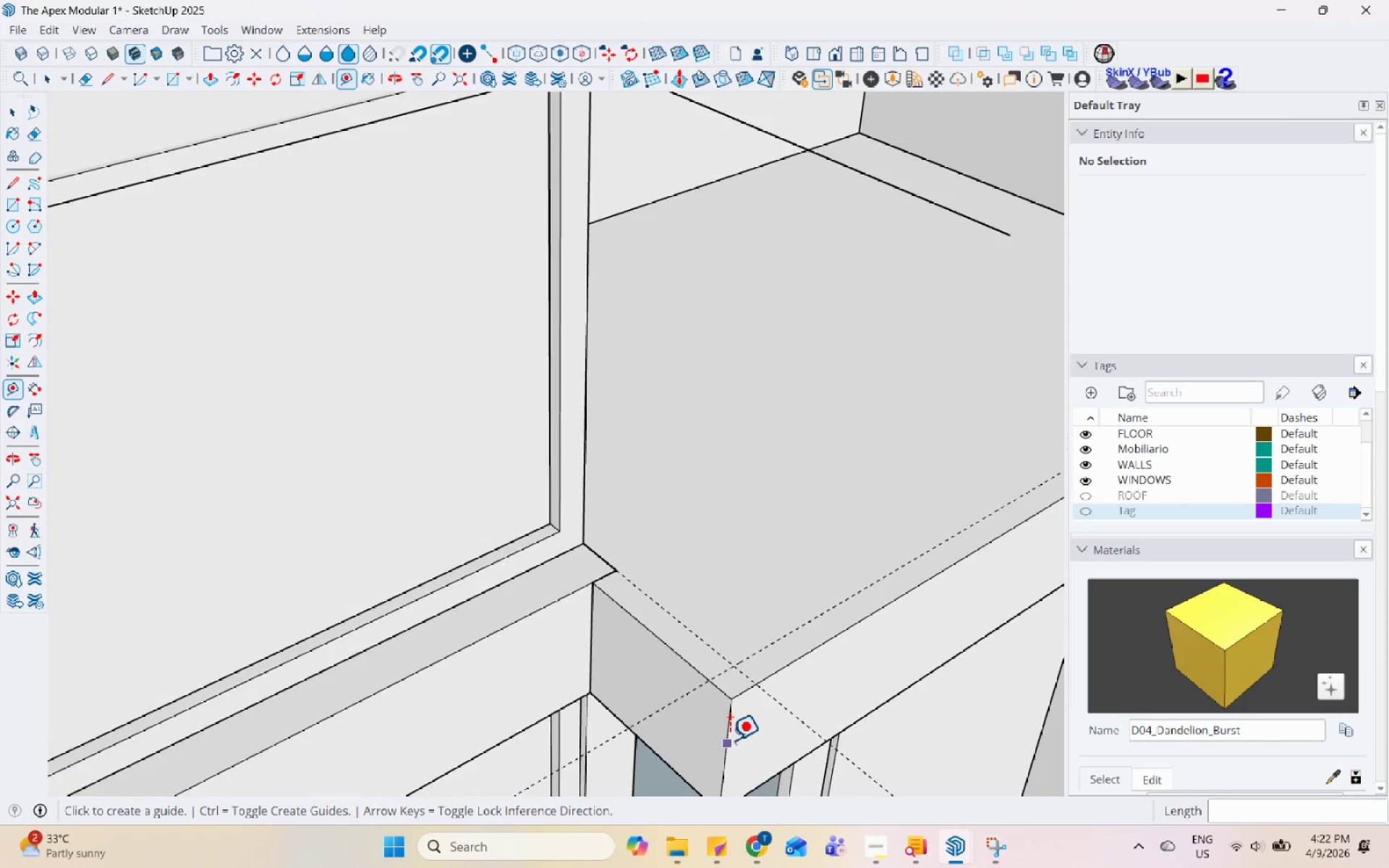 
left_click([733, 668])
 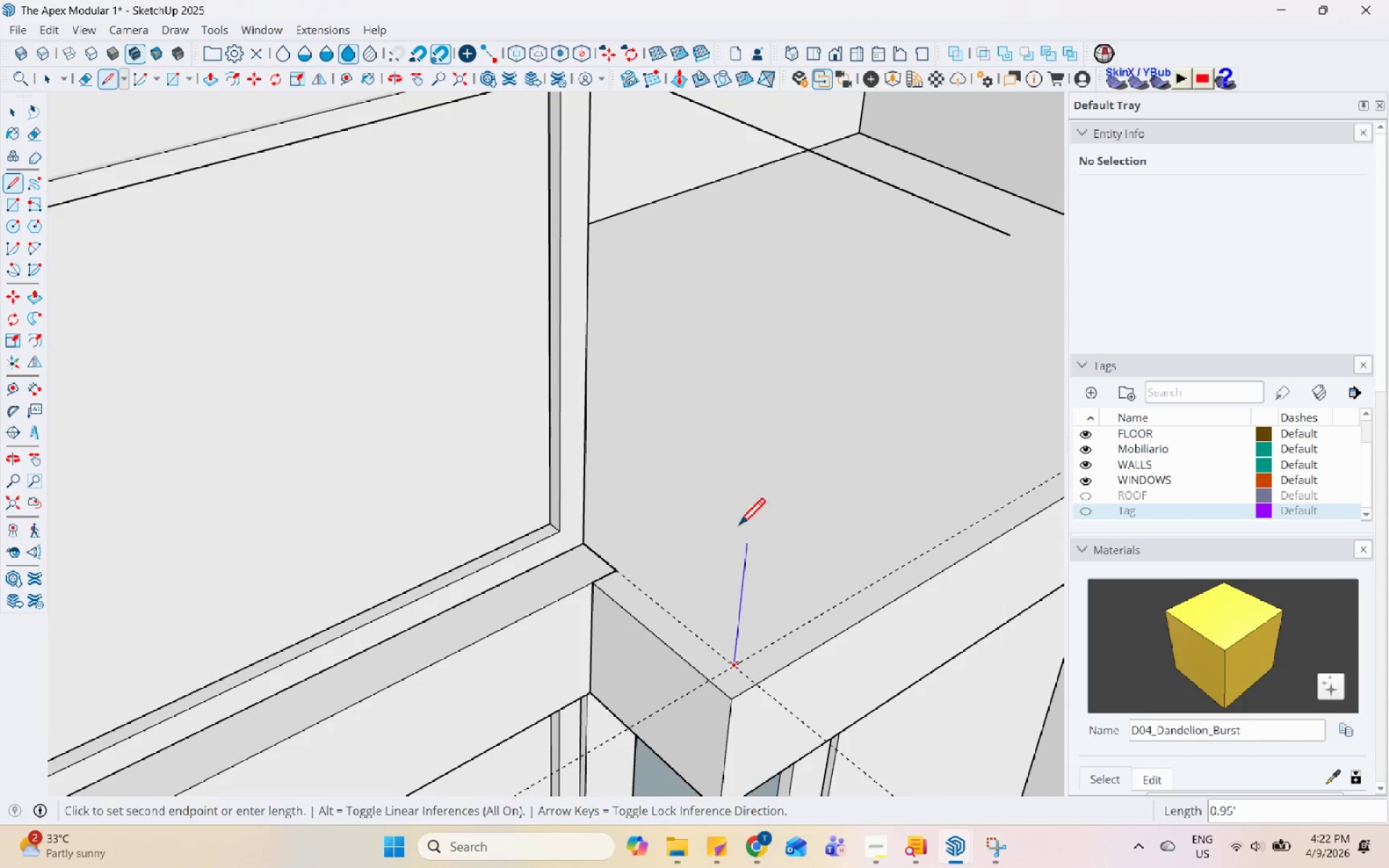 
scroll: coordinate [739, 584], scroll_direction: down, amount: 5.0
 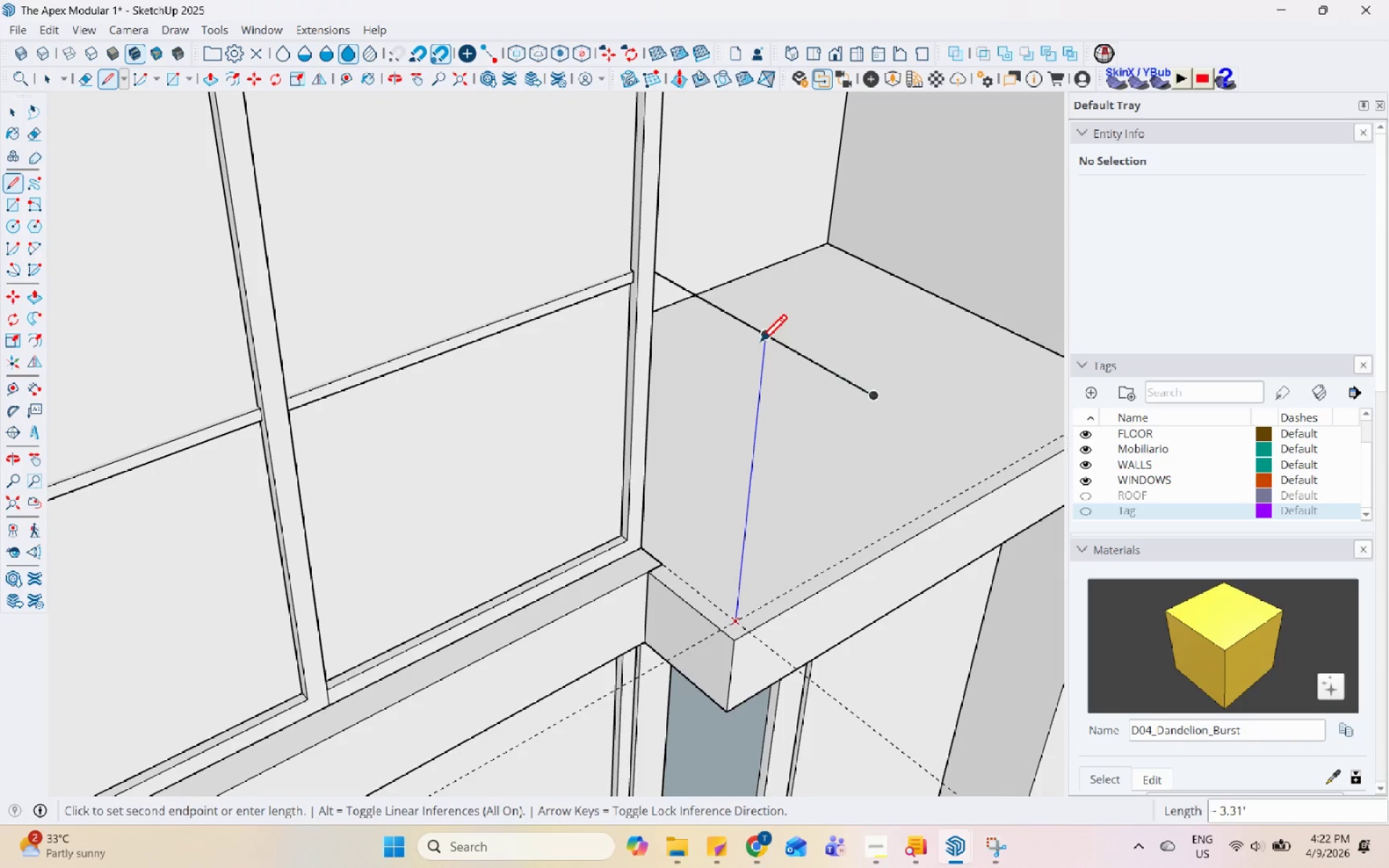 
left_click([760, 339])
 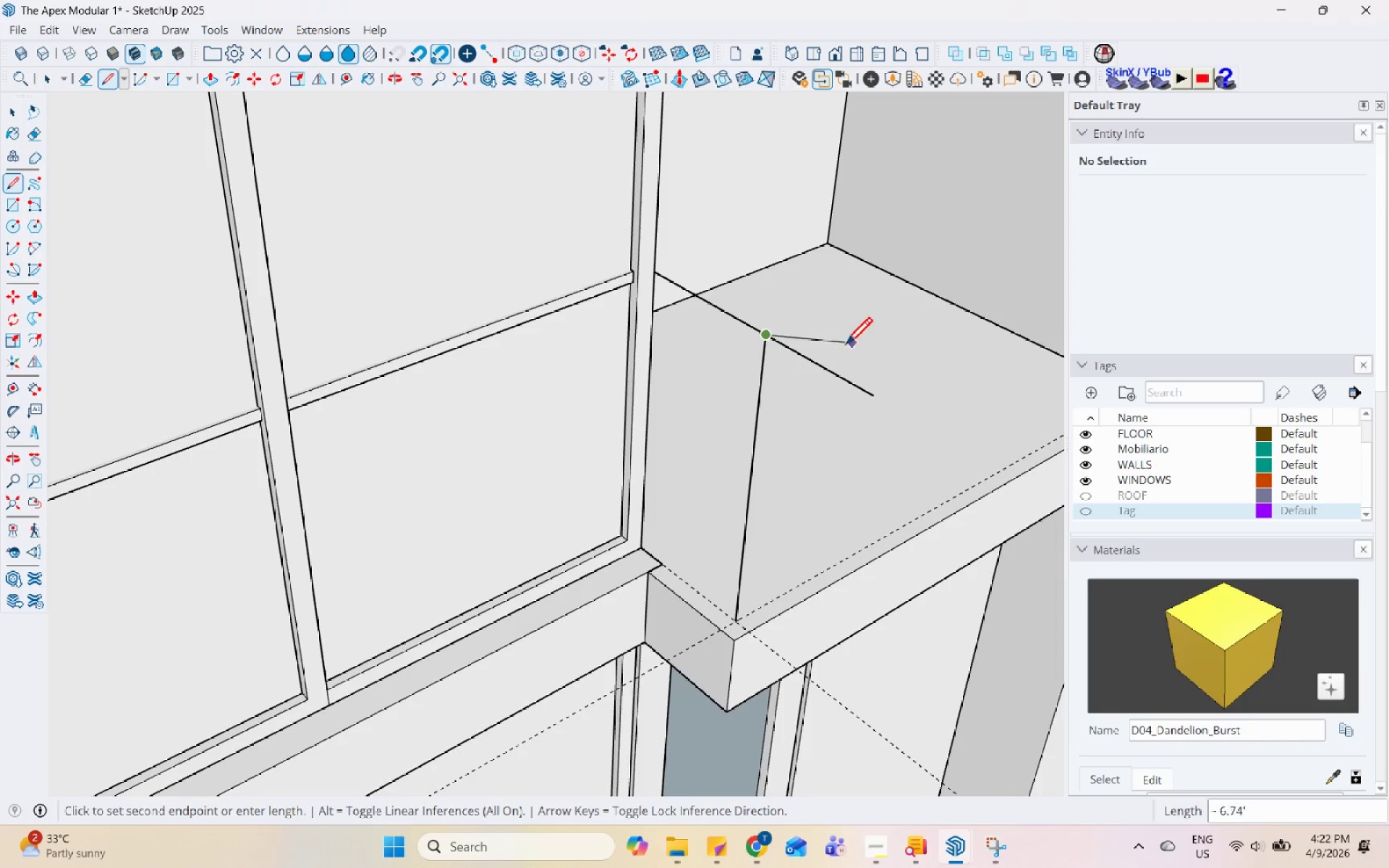 
scroll: coordinate [671, 507], scroll_direction: down, amount: 5.0
 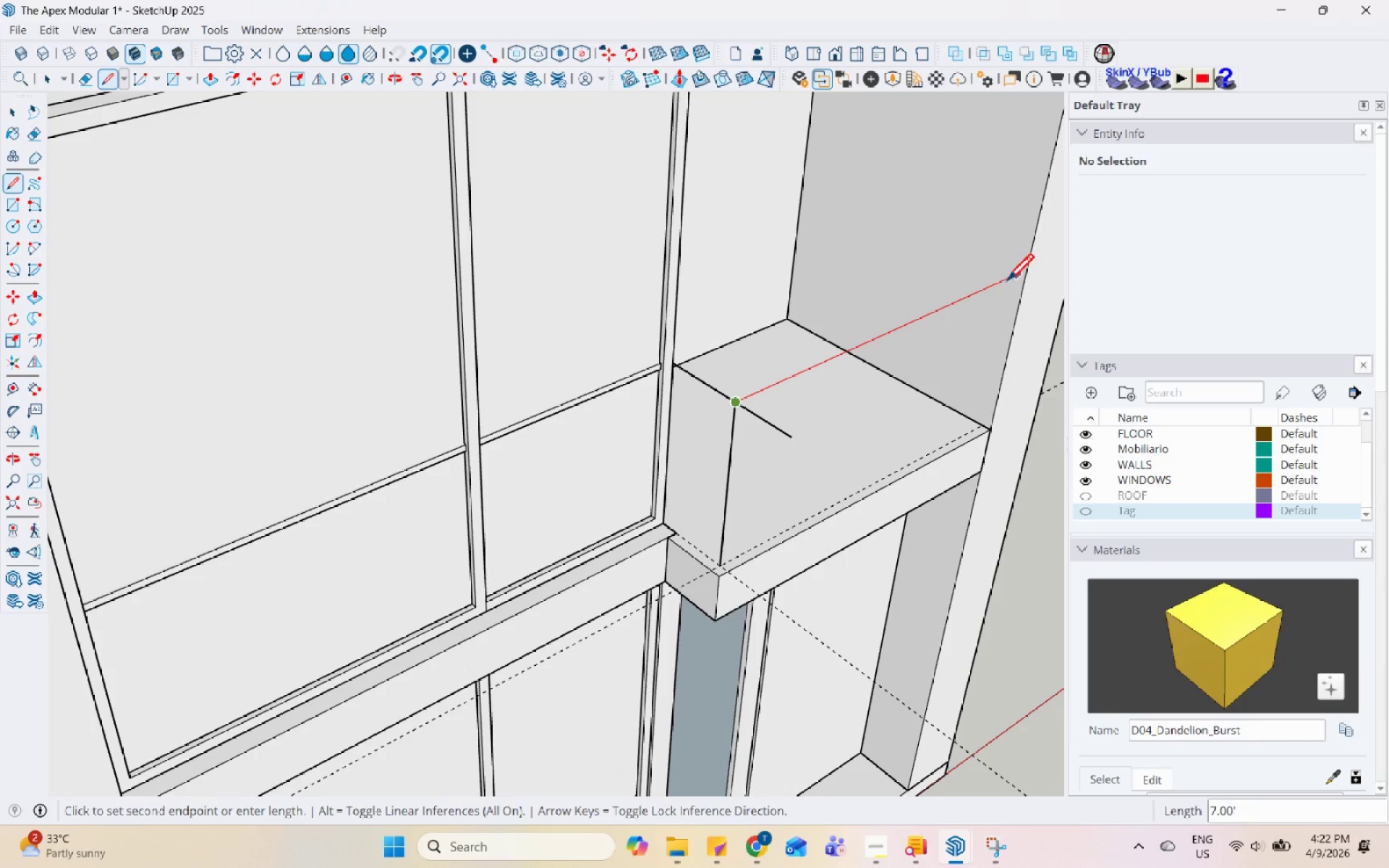 
left_click([1015, 273])
 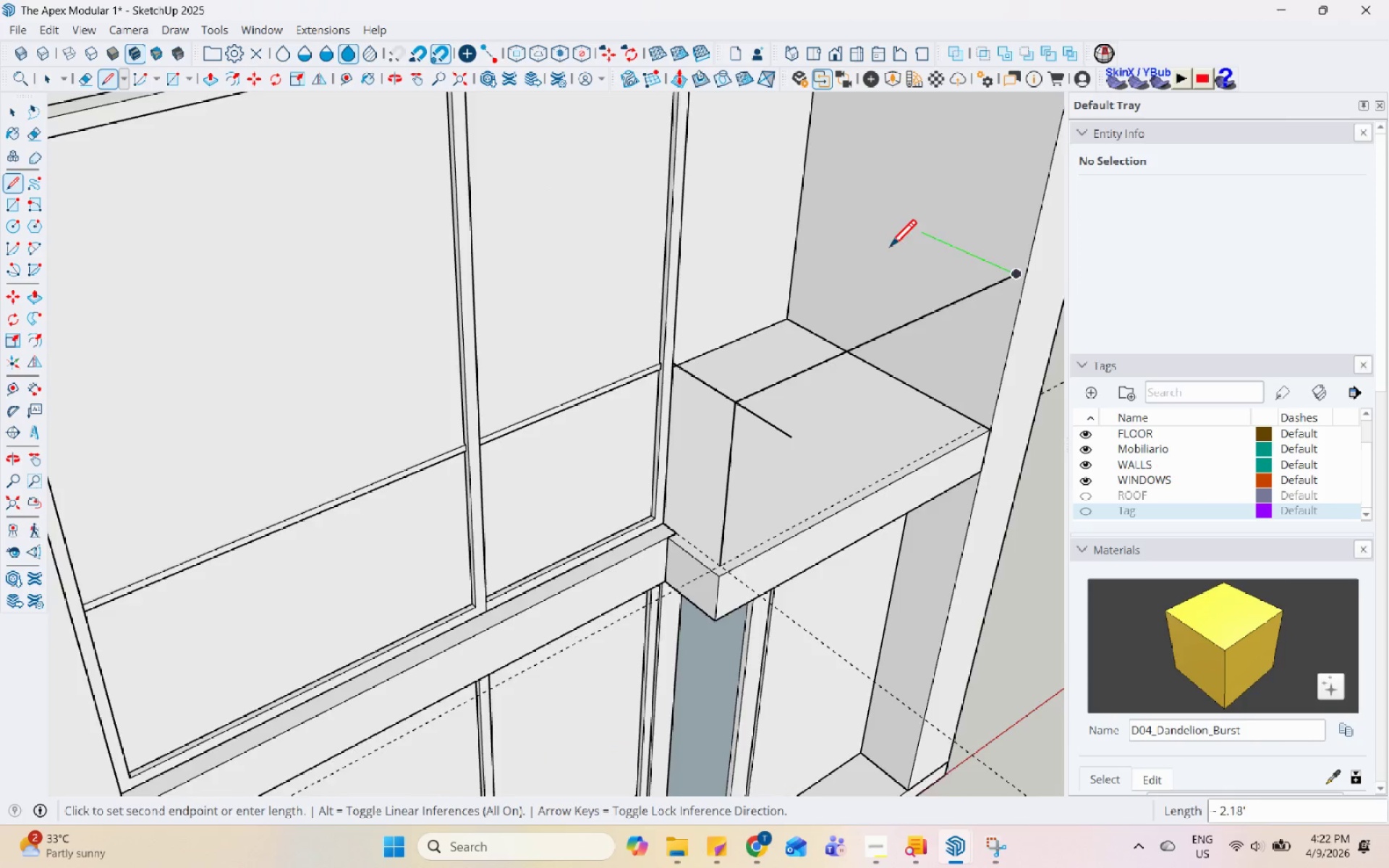 
key(Space)
 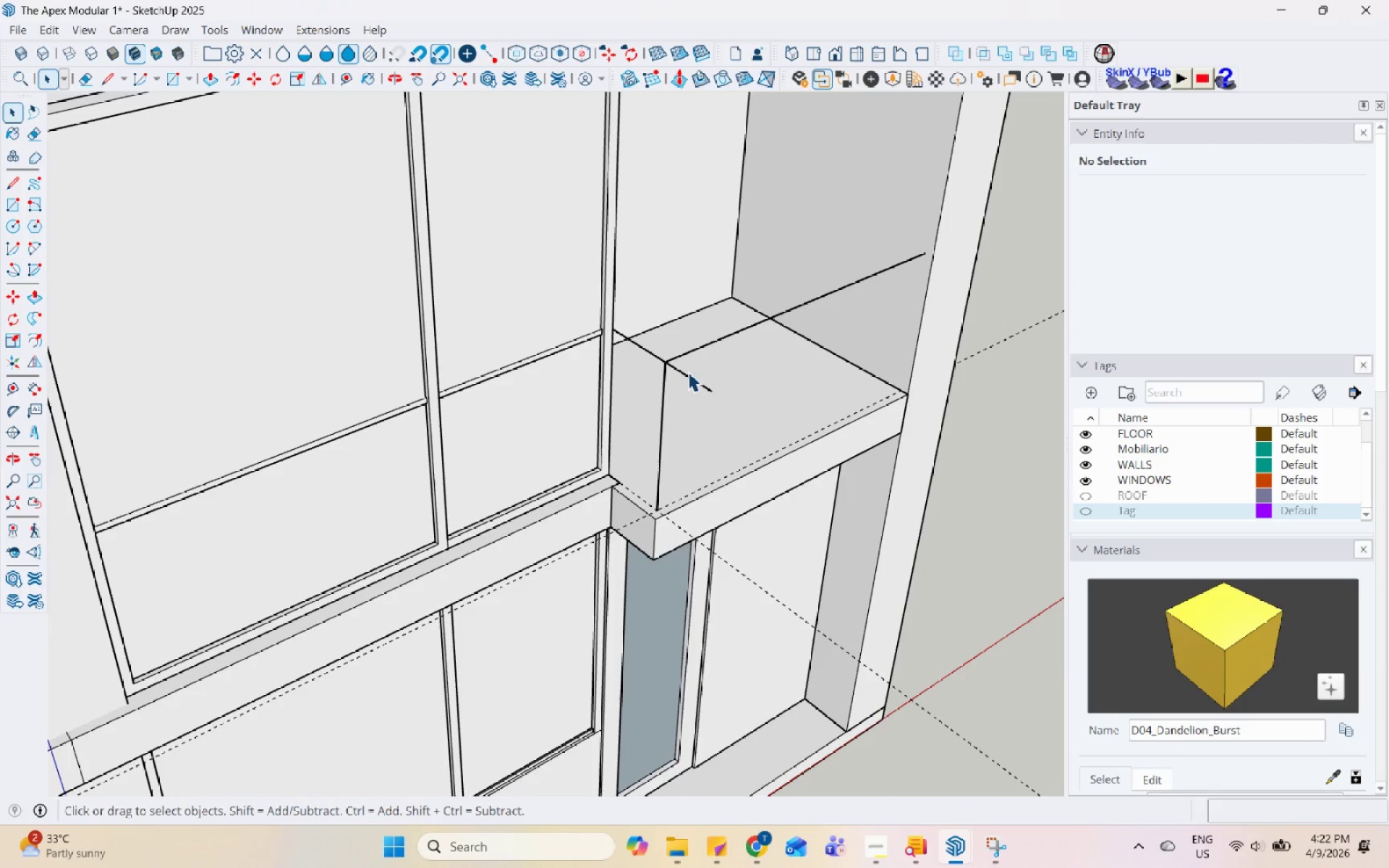 
scroll: coordinate [933, 323], scroll_direction: down, amount: 2.0
 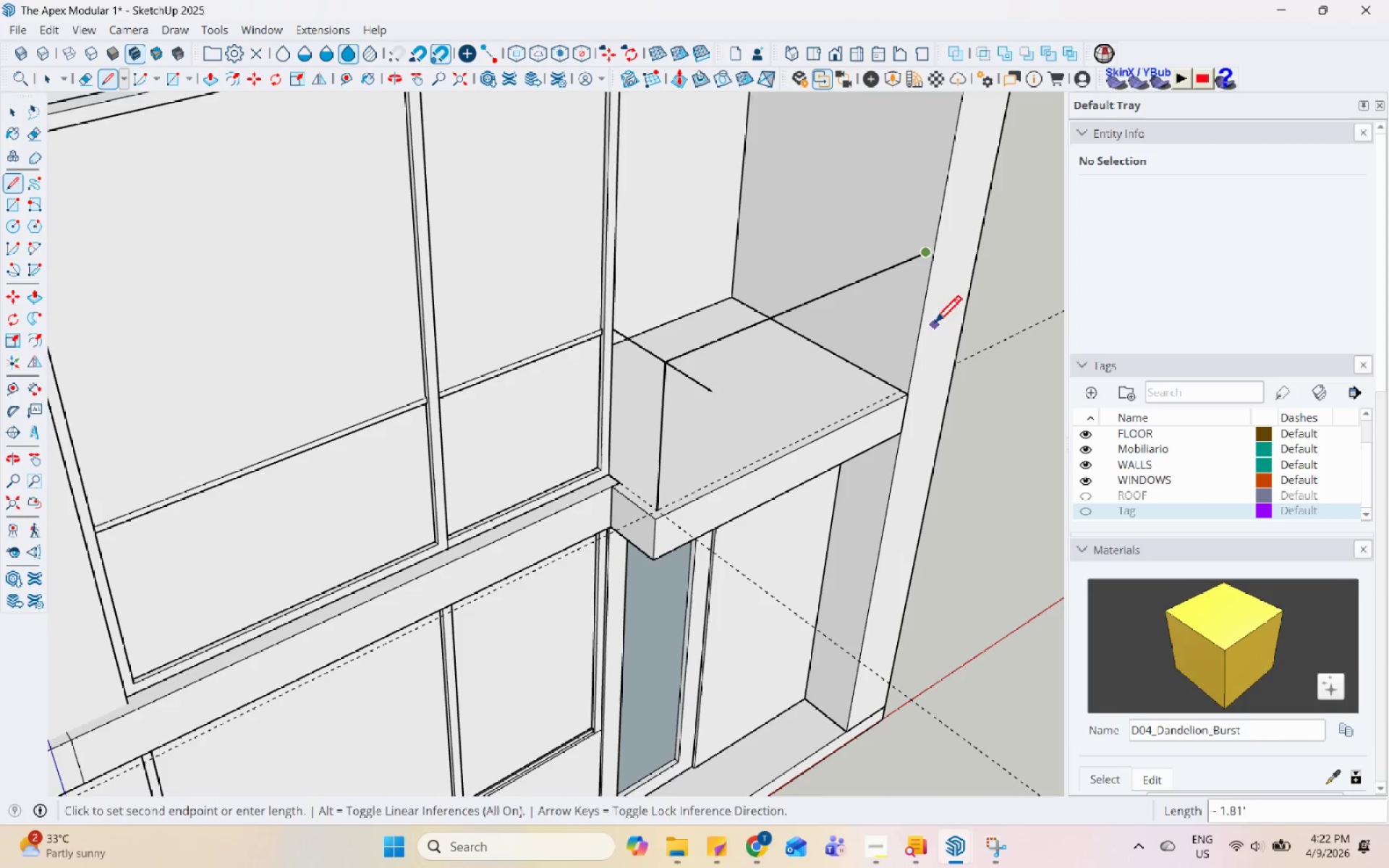 
double_click([689, 376])
 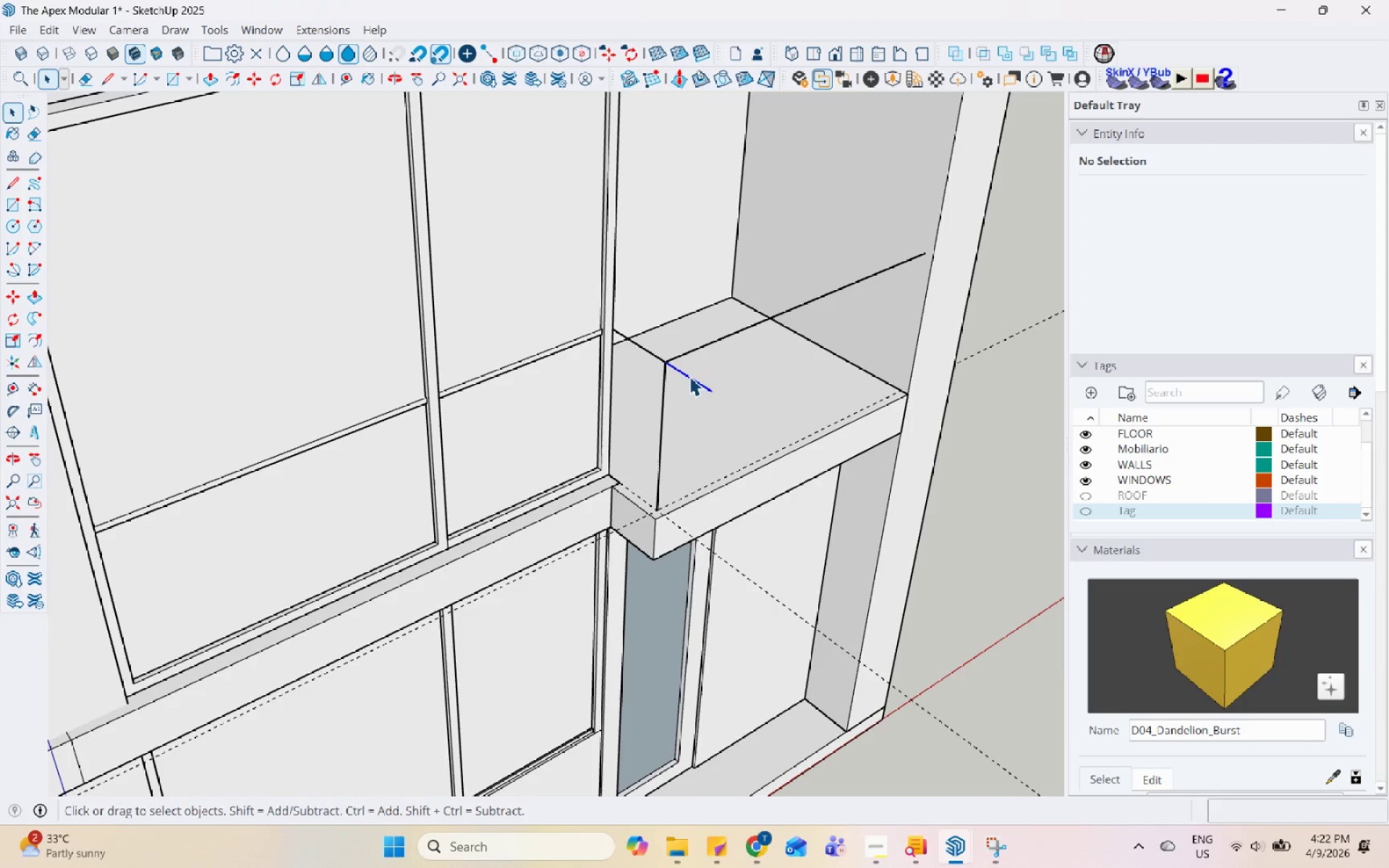 
right_click([689, 376])
 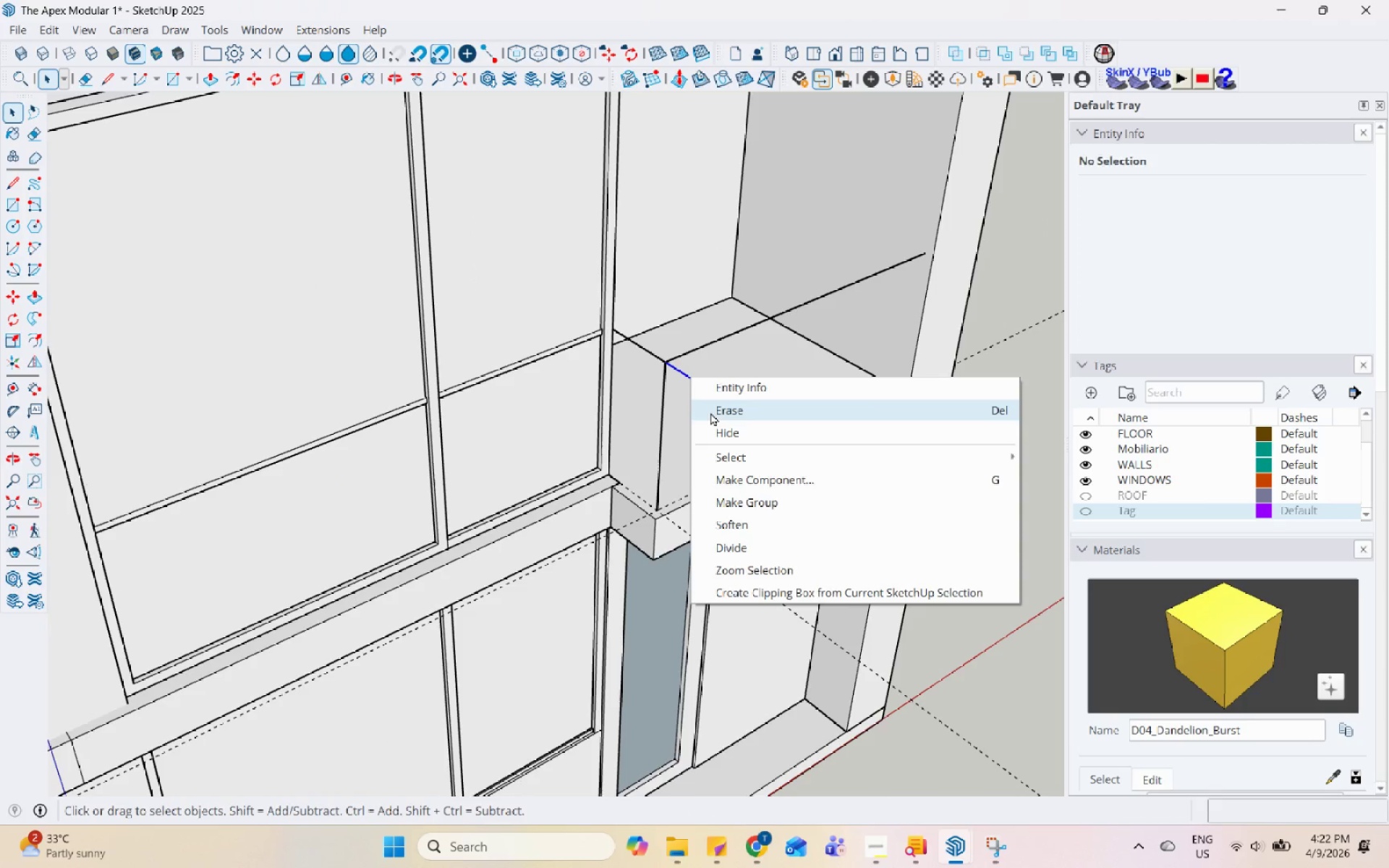 
left_click([712, 414])
 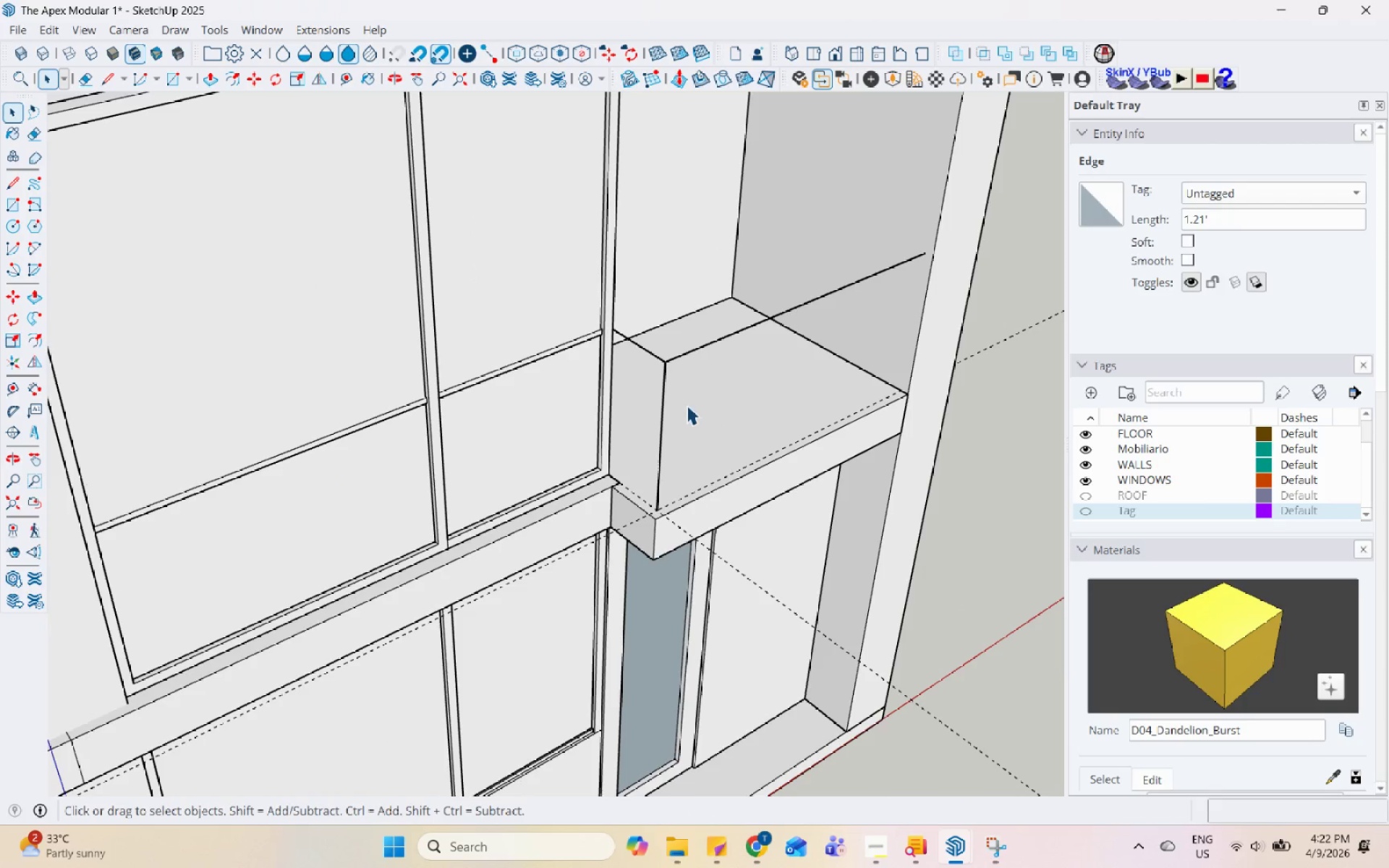 
scroll: coordinate [677, 399], scroll_direction: up, amount: 3.0
 